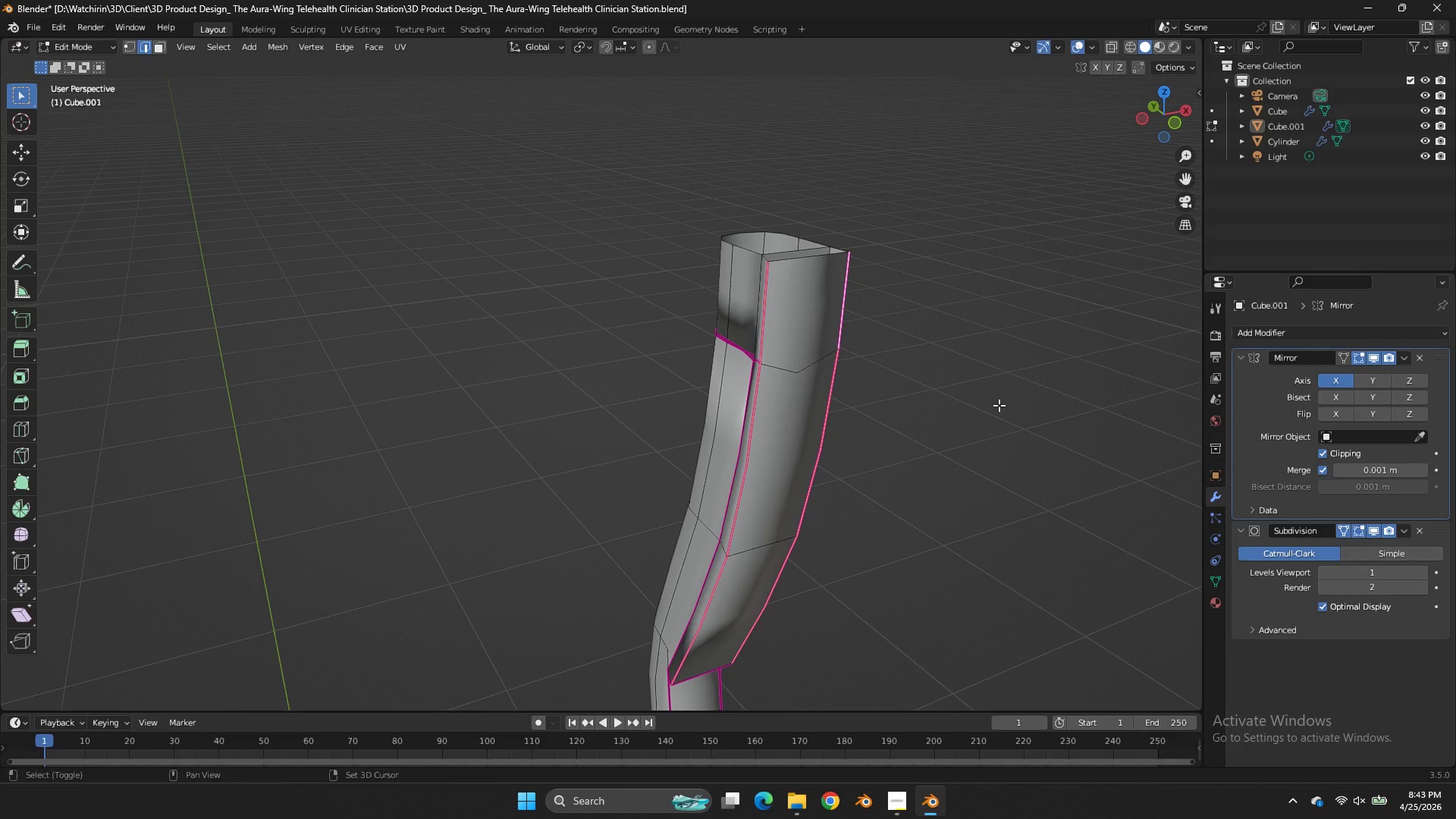 
key(Shift+E)
 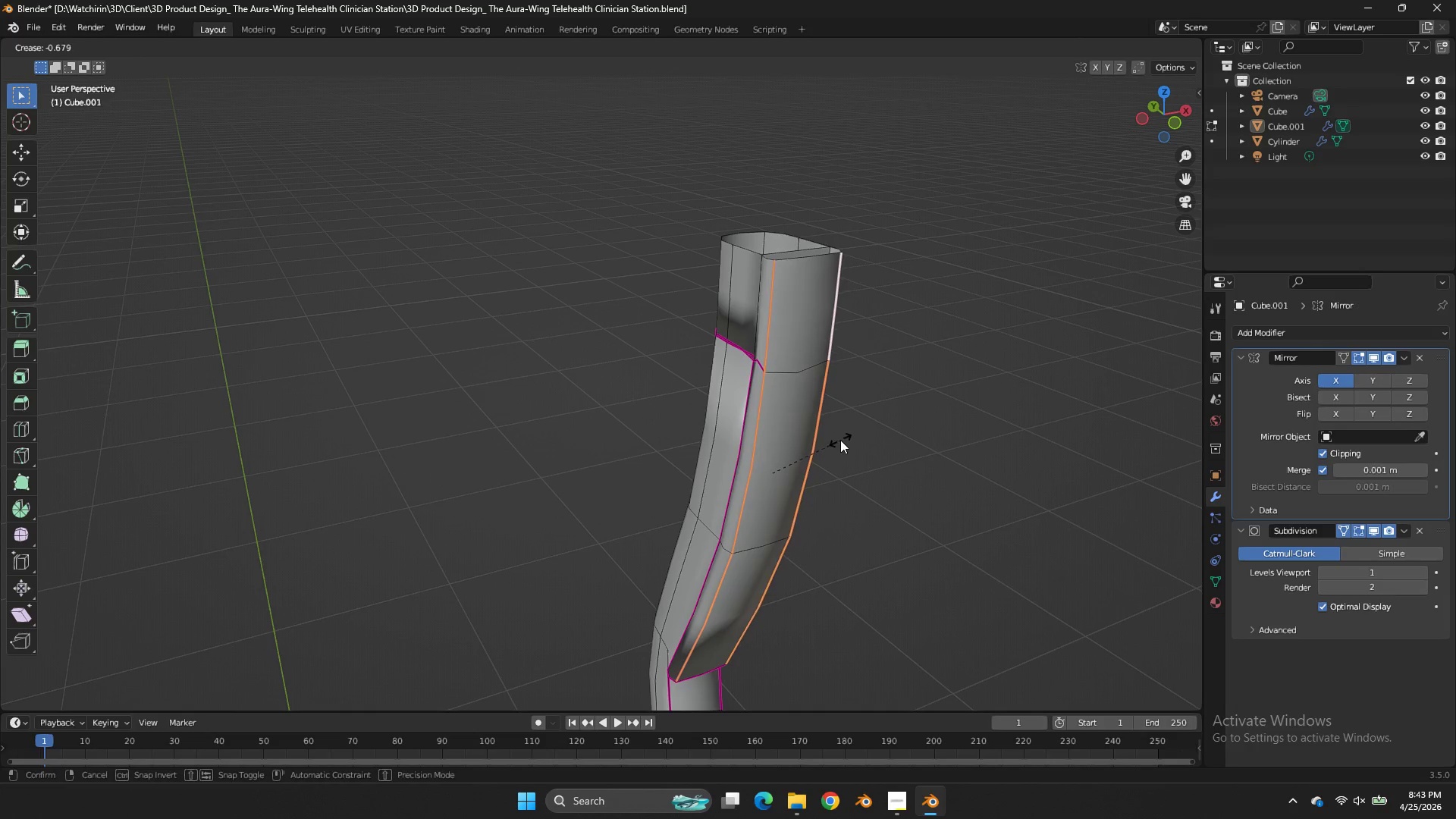 
left_click([845, 440])
 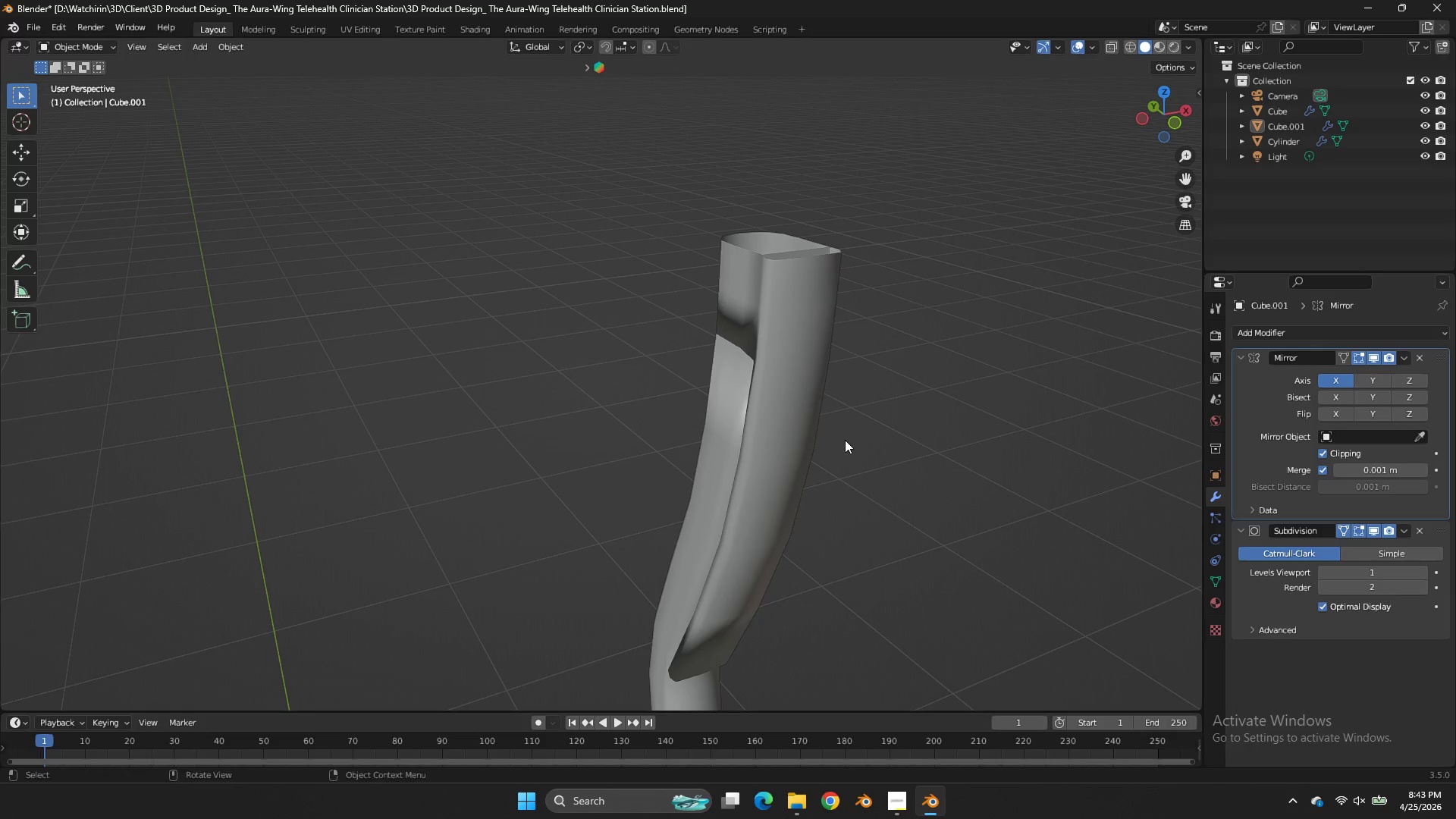 
key(Tab)
 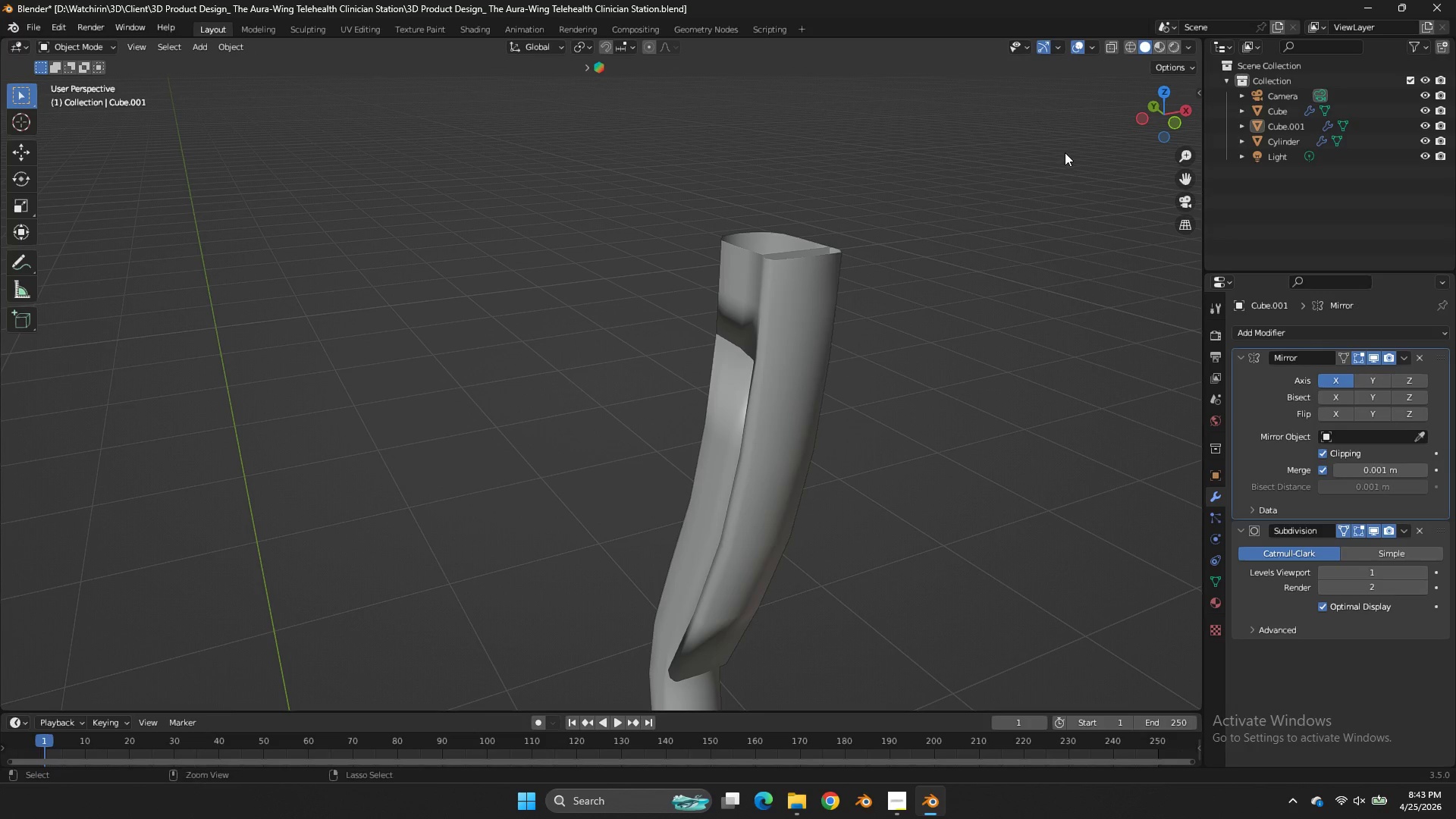 
key(Control+ControlLeft)
 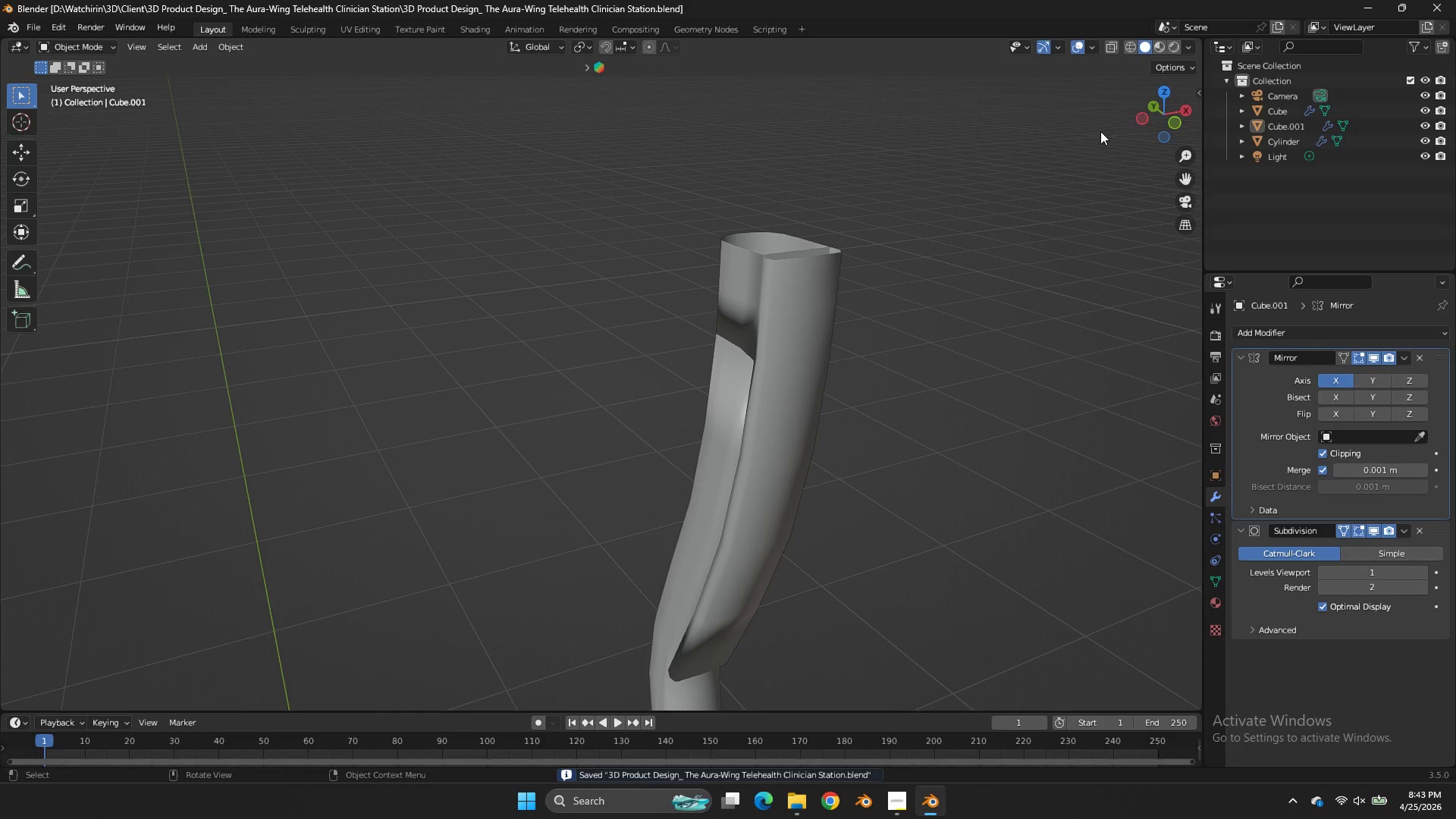 
key(Control+S)
 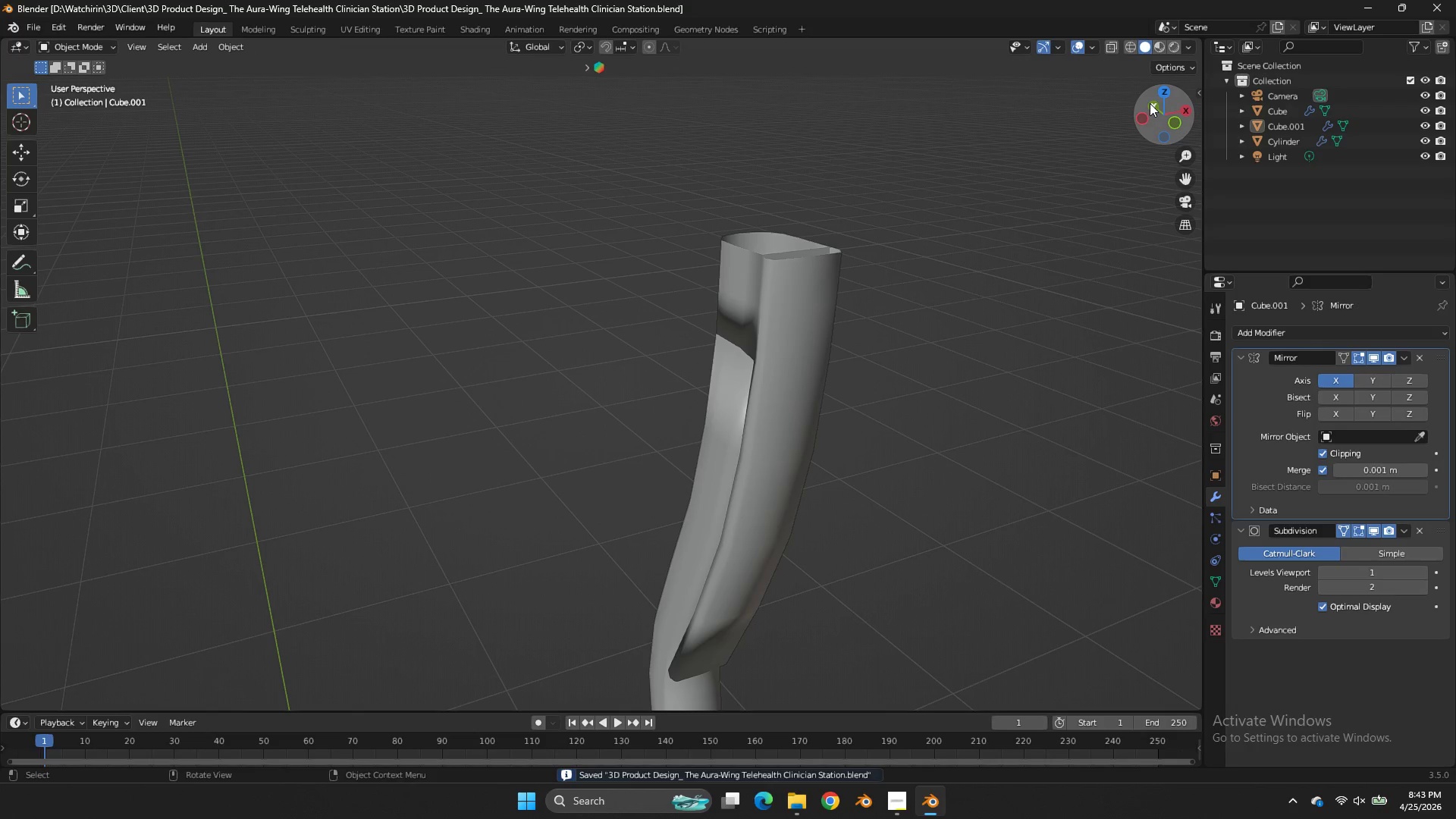 
left_click_drag(start_coordinate=[1150, 103], to_coordinate=[1025, 99])
 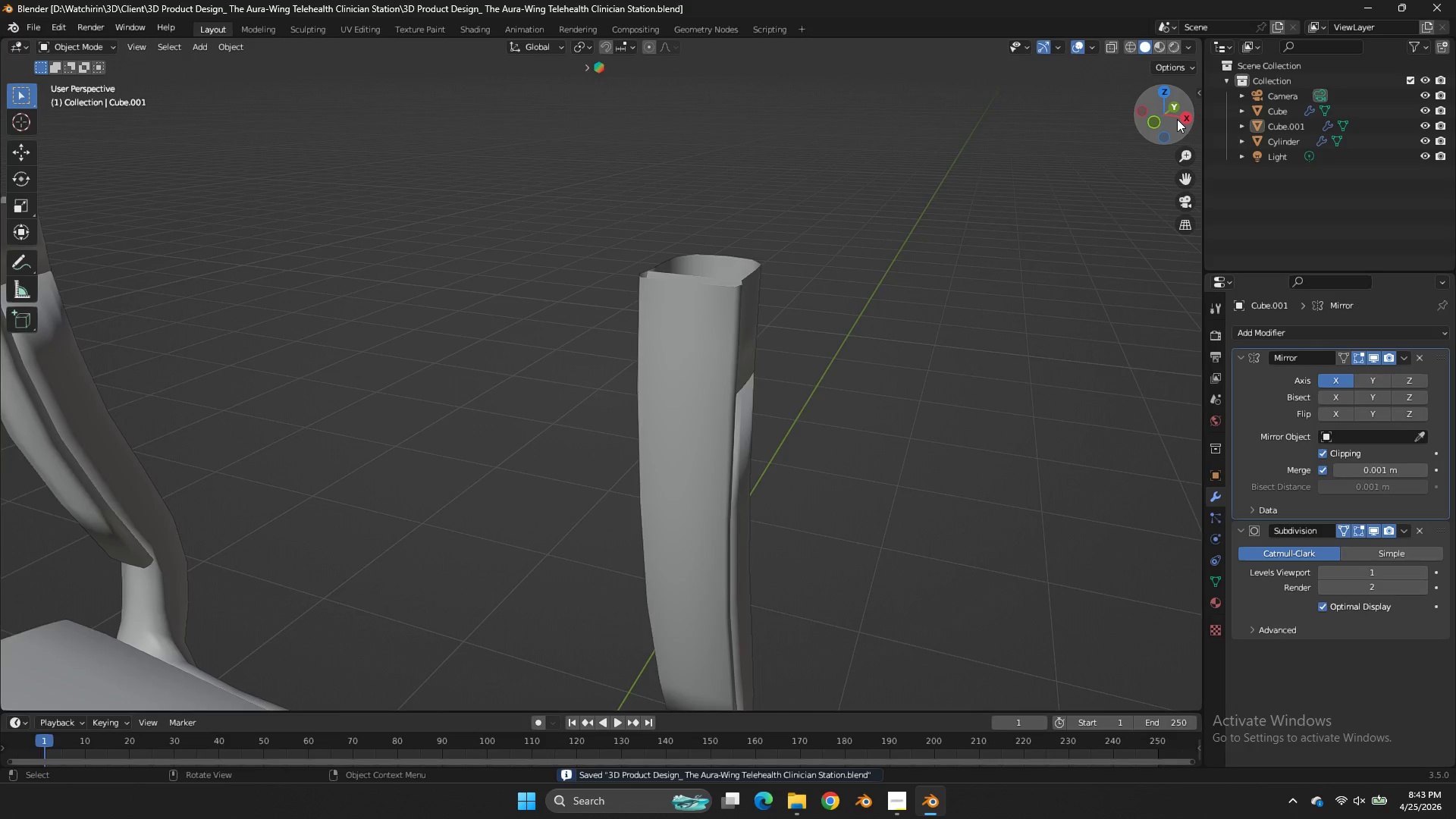 
left_click([1177, 119])
 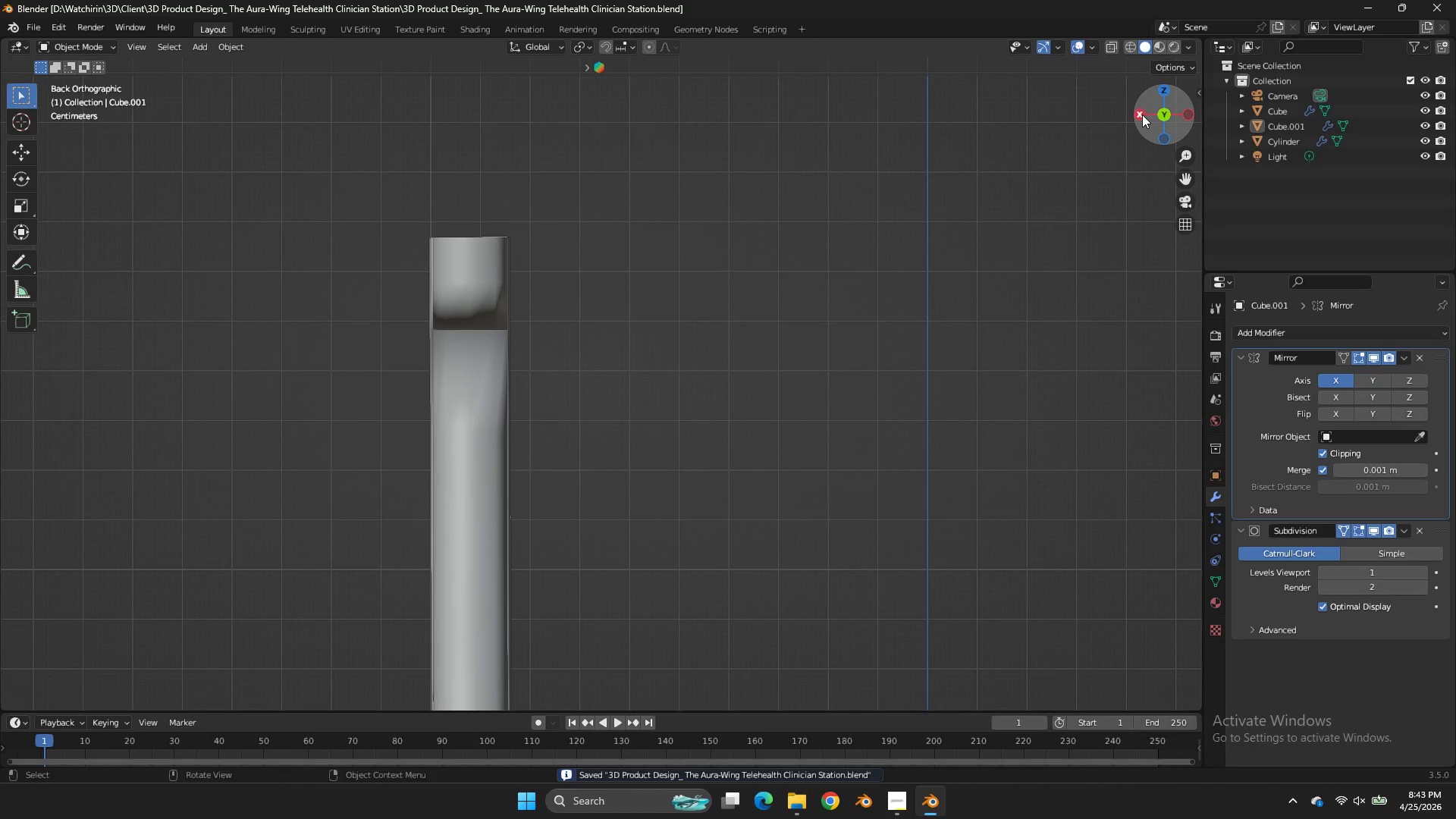 
left_click([1142, 115])
 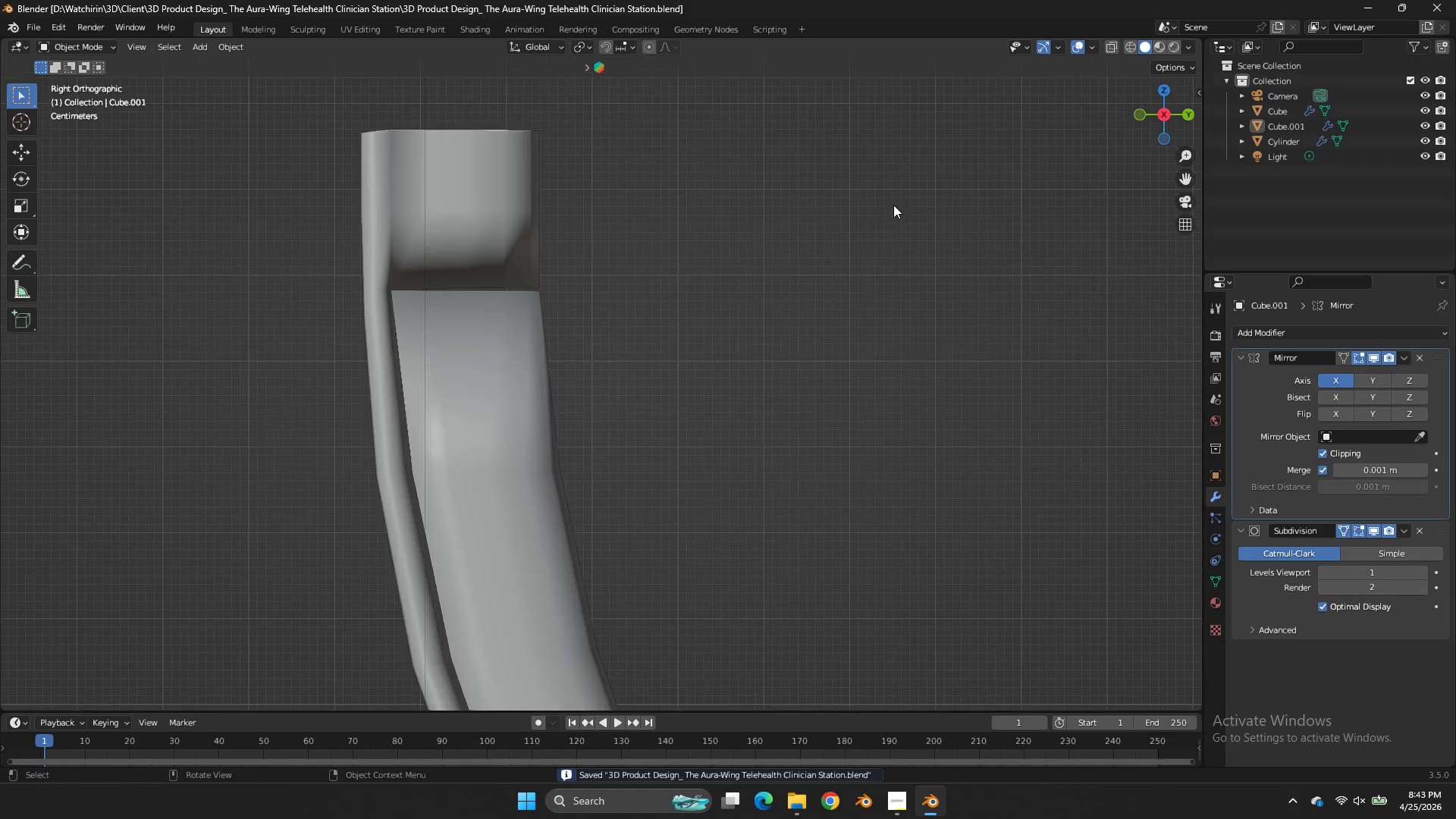 
left_click([482, 309])
 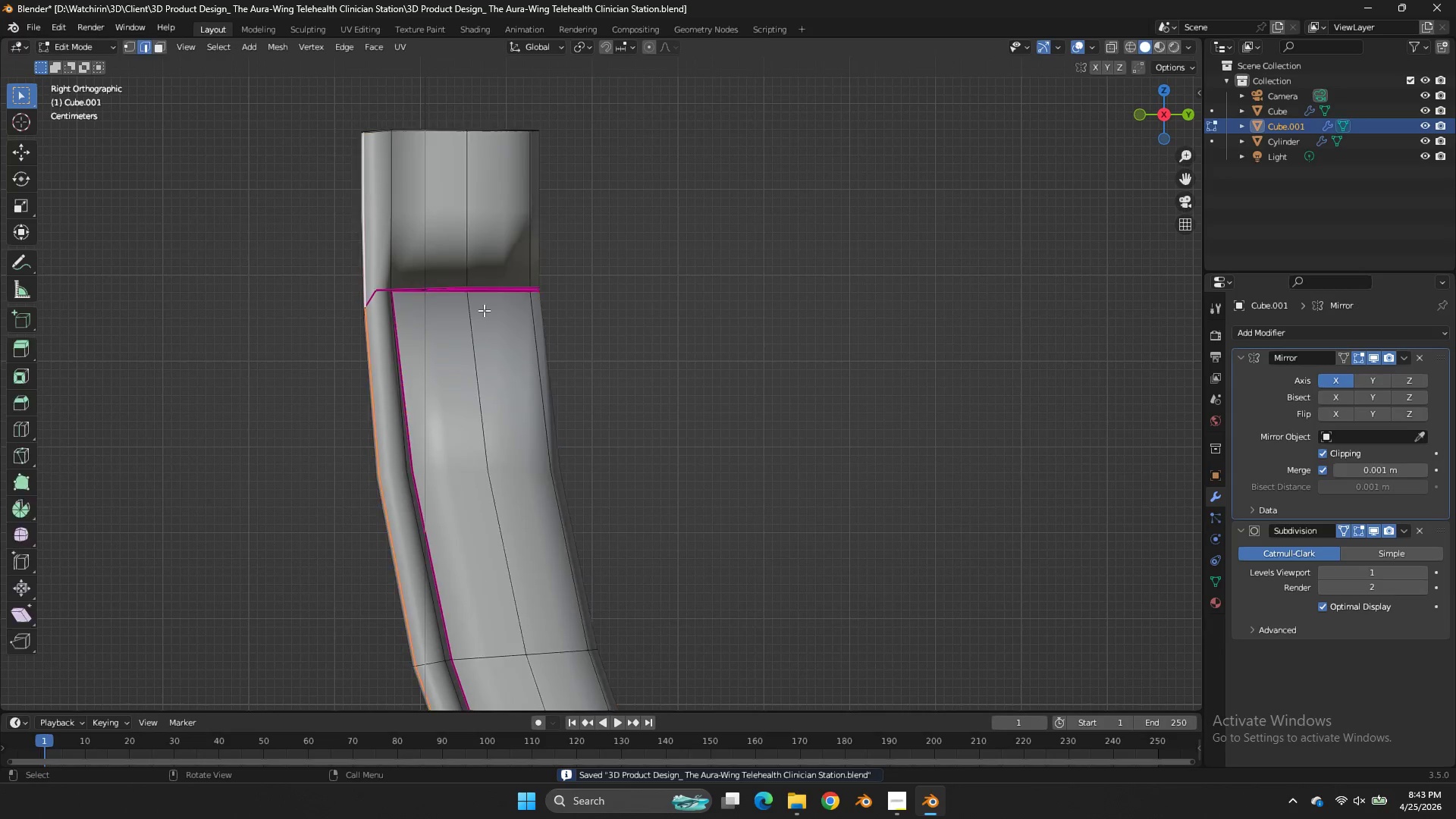 
scroll: coordinate [894, 204], scroll_direction: up, amount: 3.0
 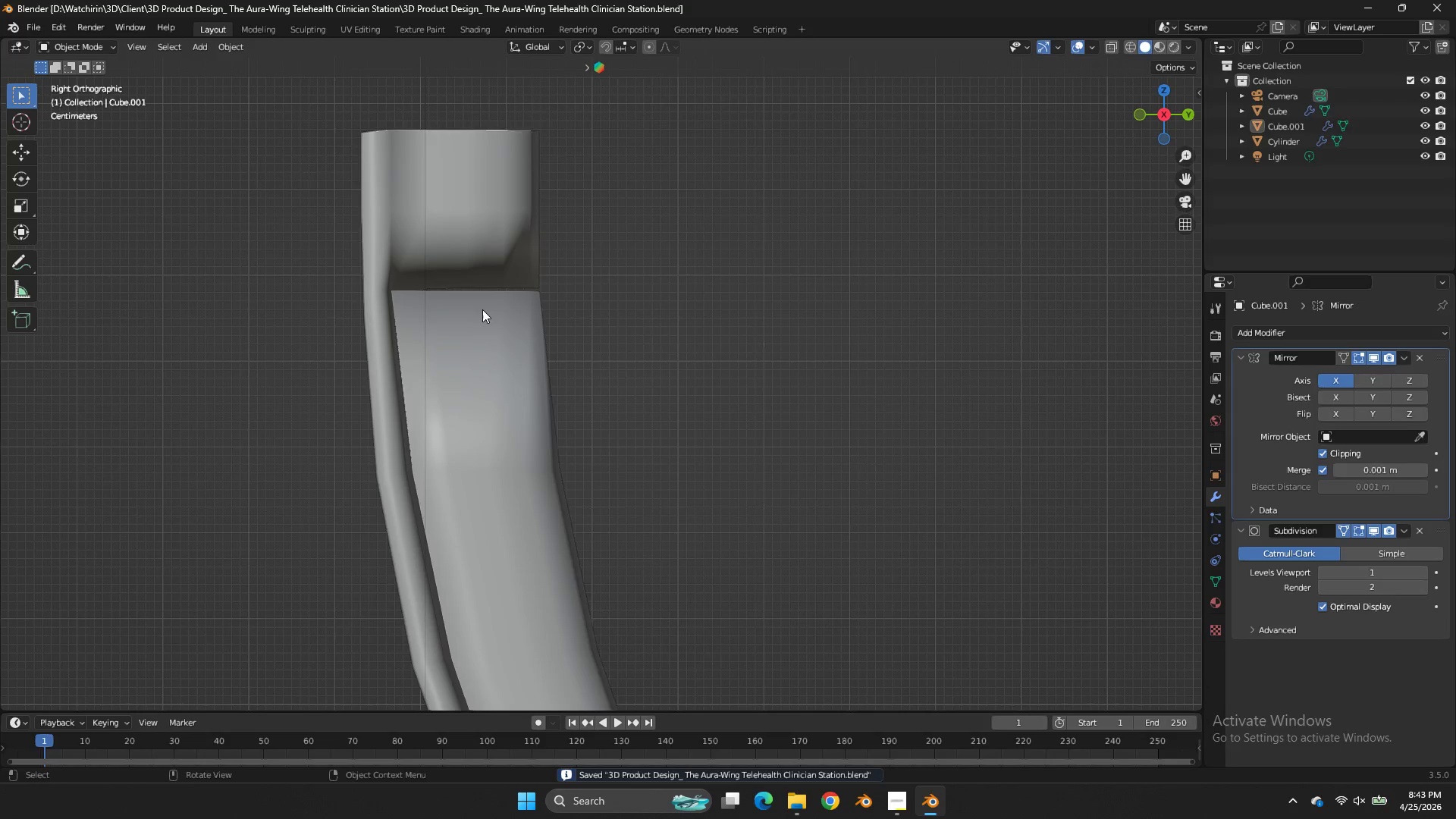 
key(Tab)
 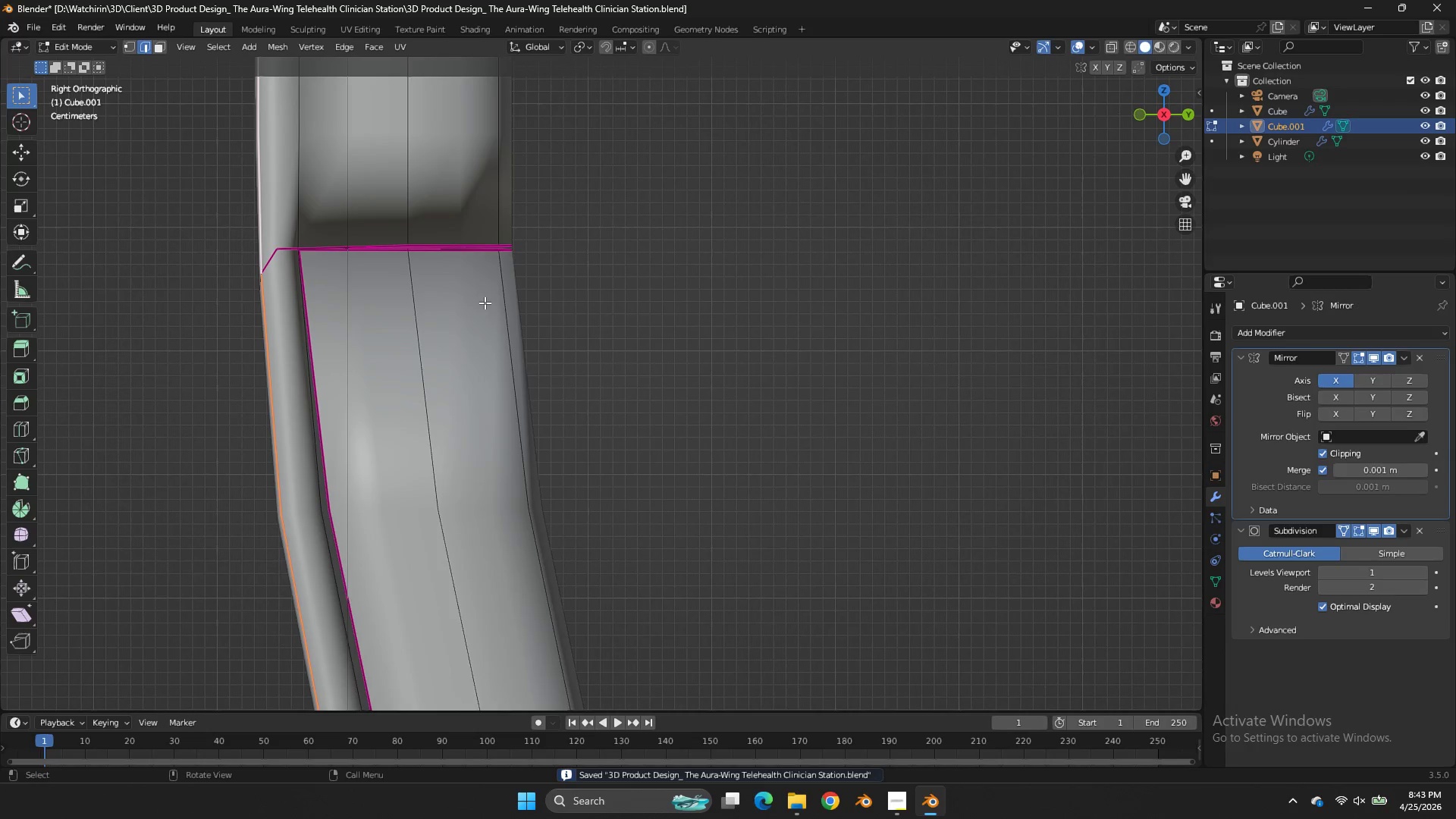 
key(Z)
 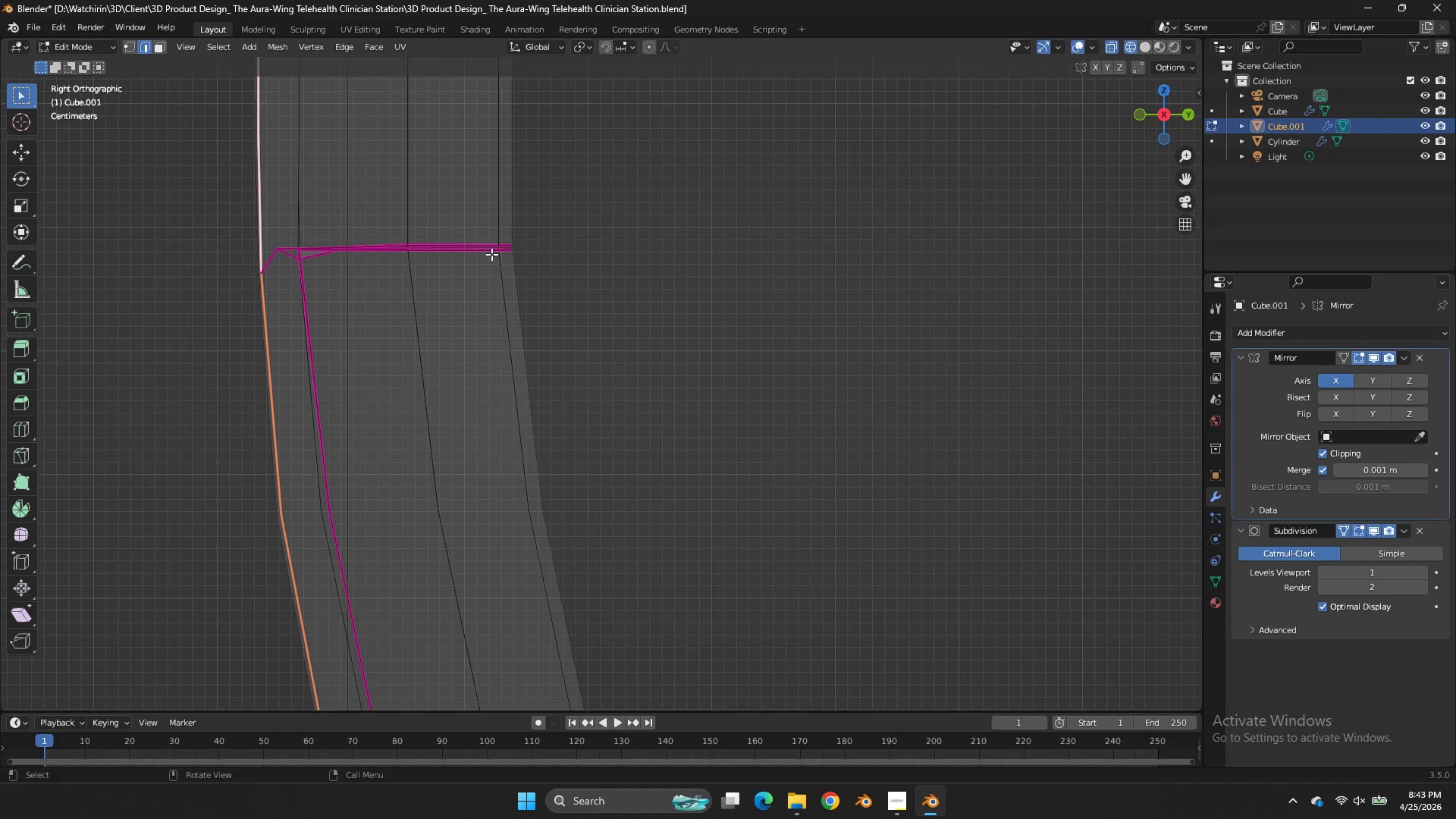 
scroll: coordinate [486, 309], scroll_direction: up, amount: 2.0
 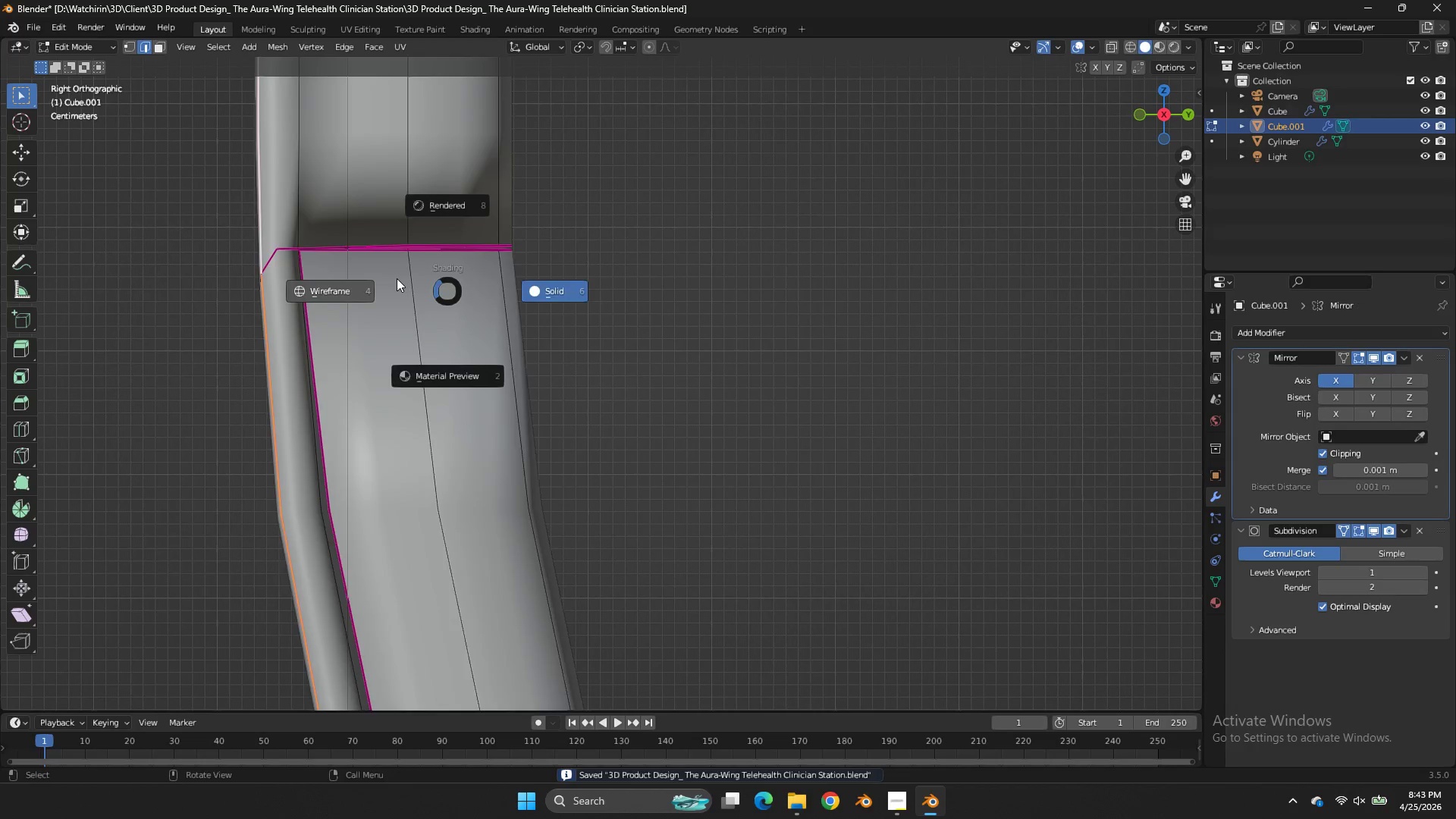 
hold_key(key=AltLeft, duration=0.38)
left_click([490, 254])
 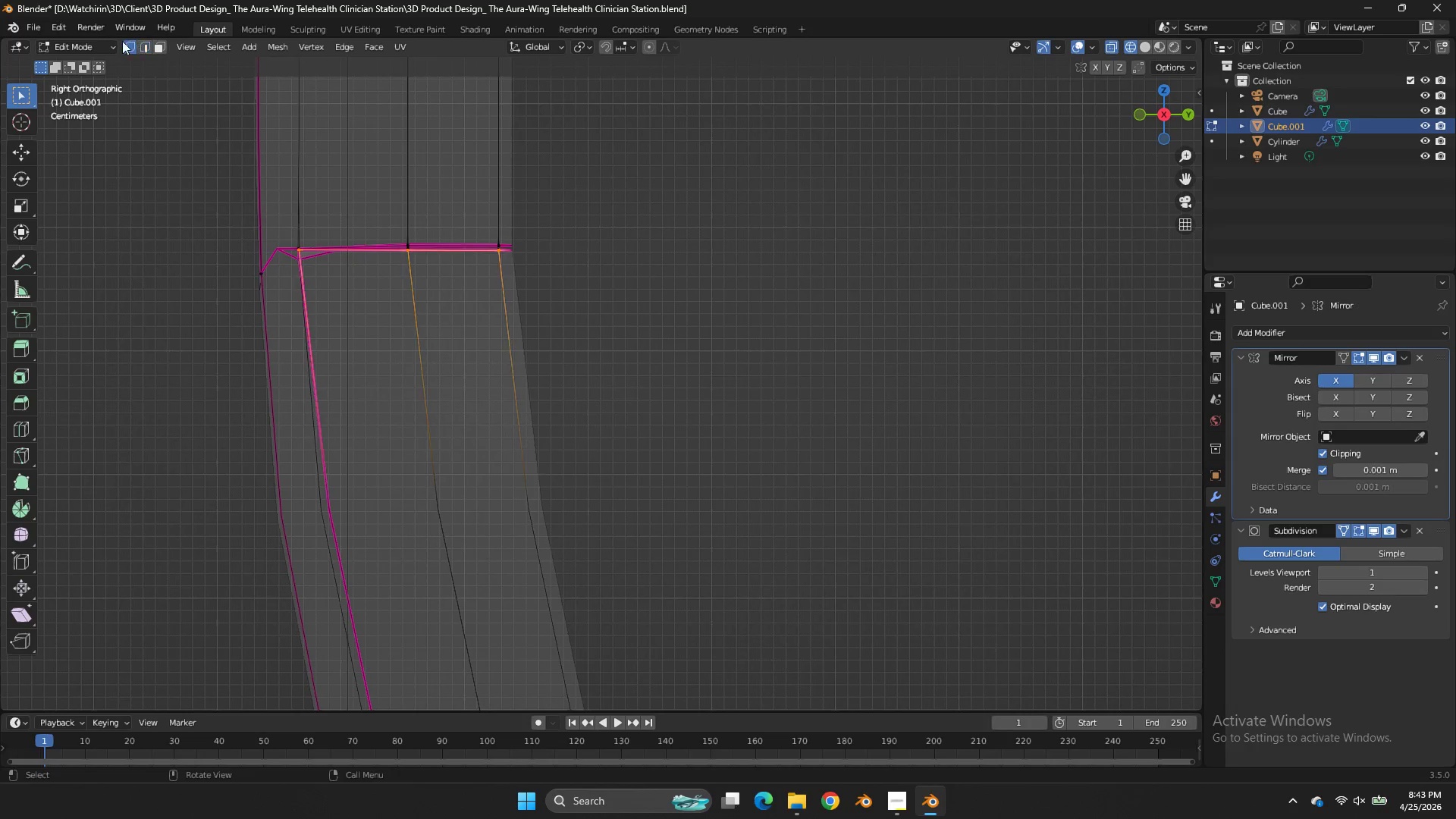 
double_click([119, 43])
 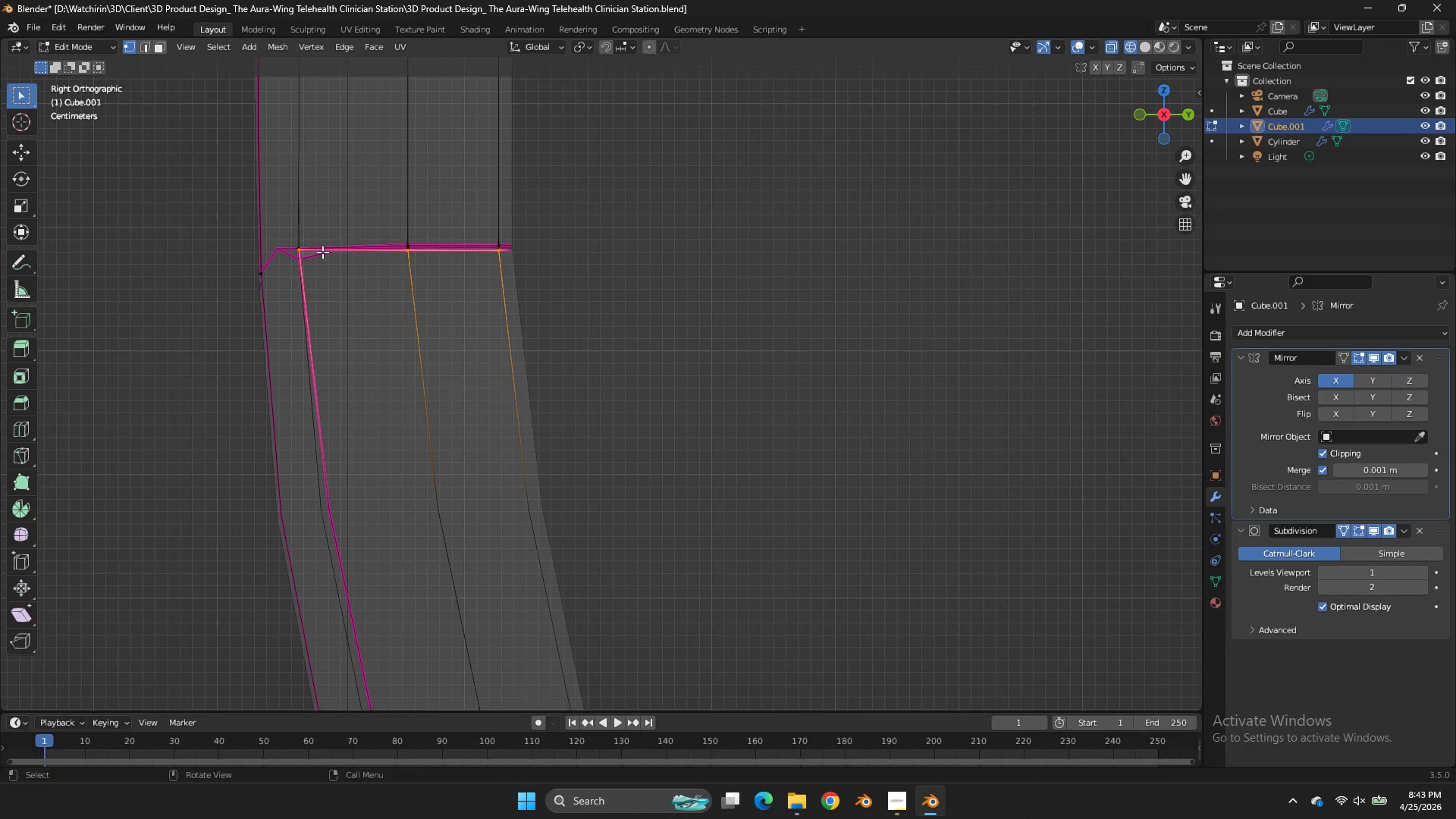 
left_click_drag(start_coordinate=[315, 252], to_coordinate=[292, 259])
 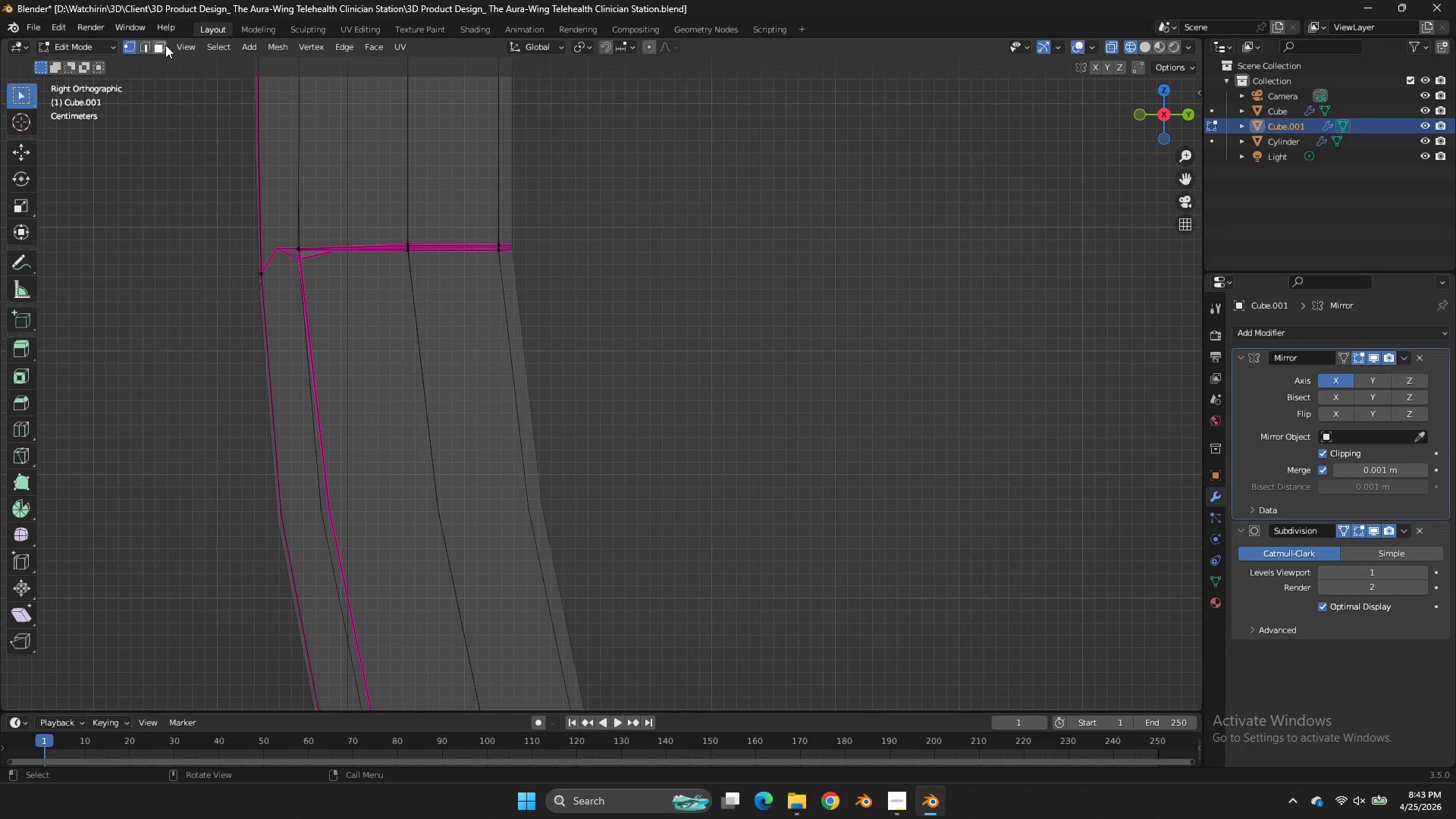 
left_click([165, 45])
 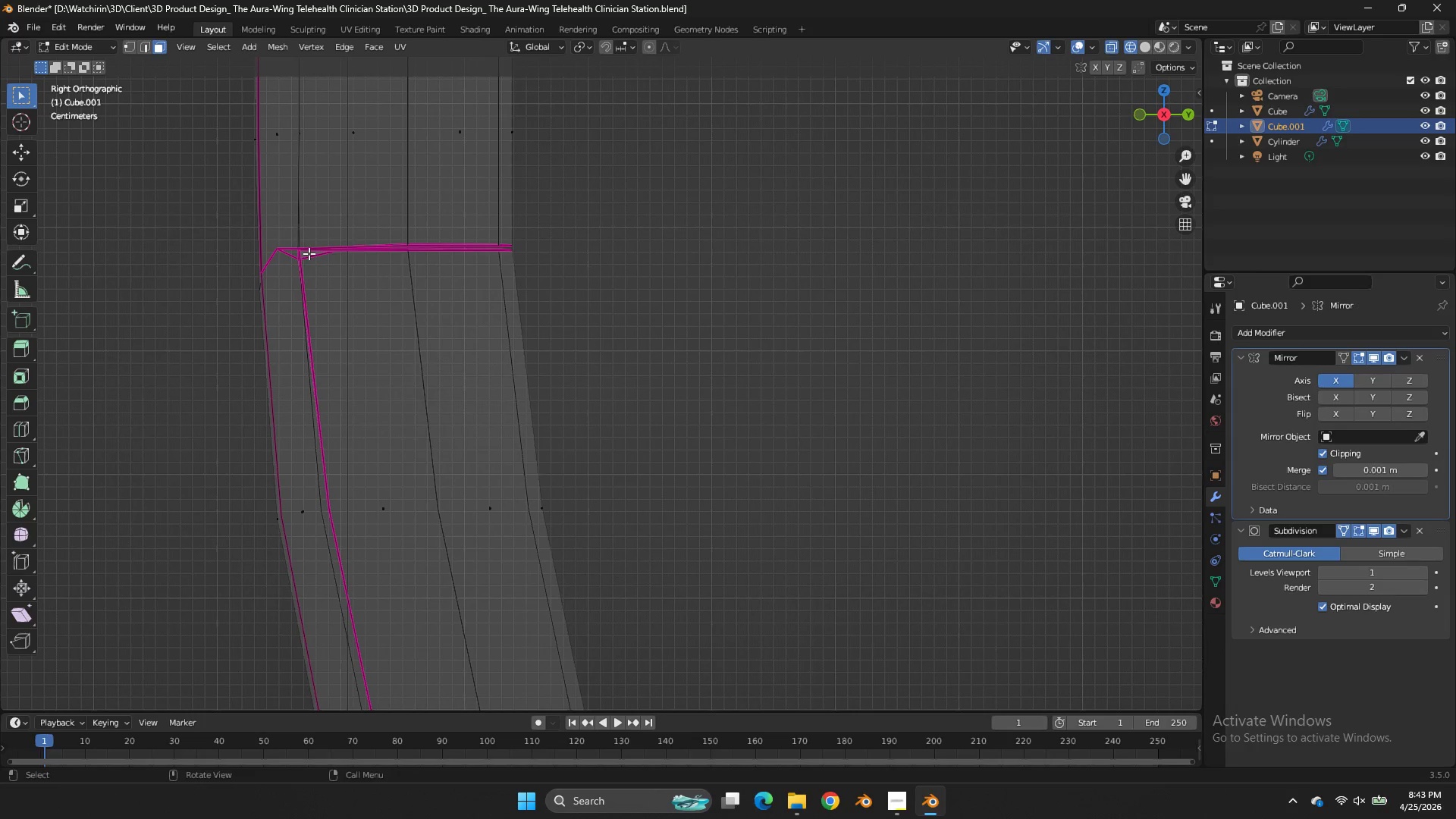 
left_click([309, 253])
 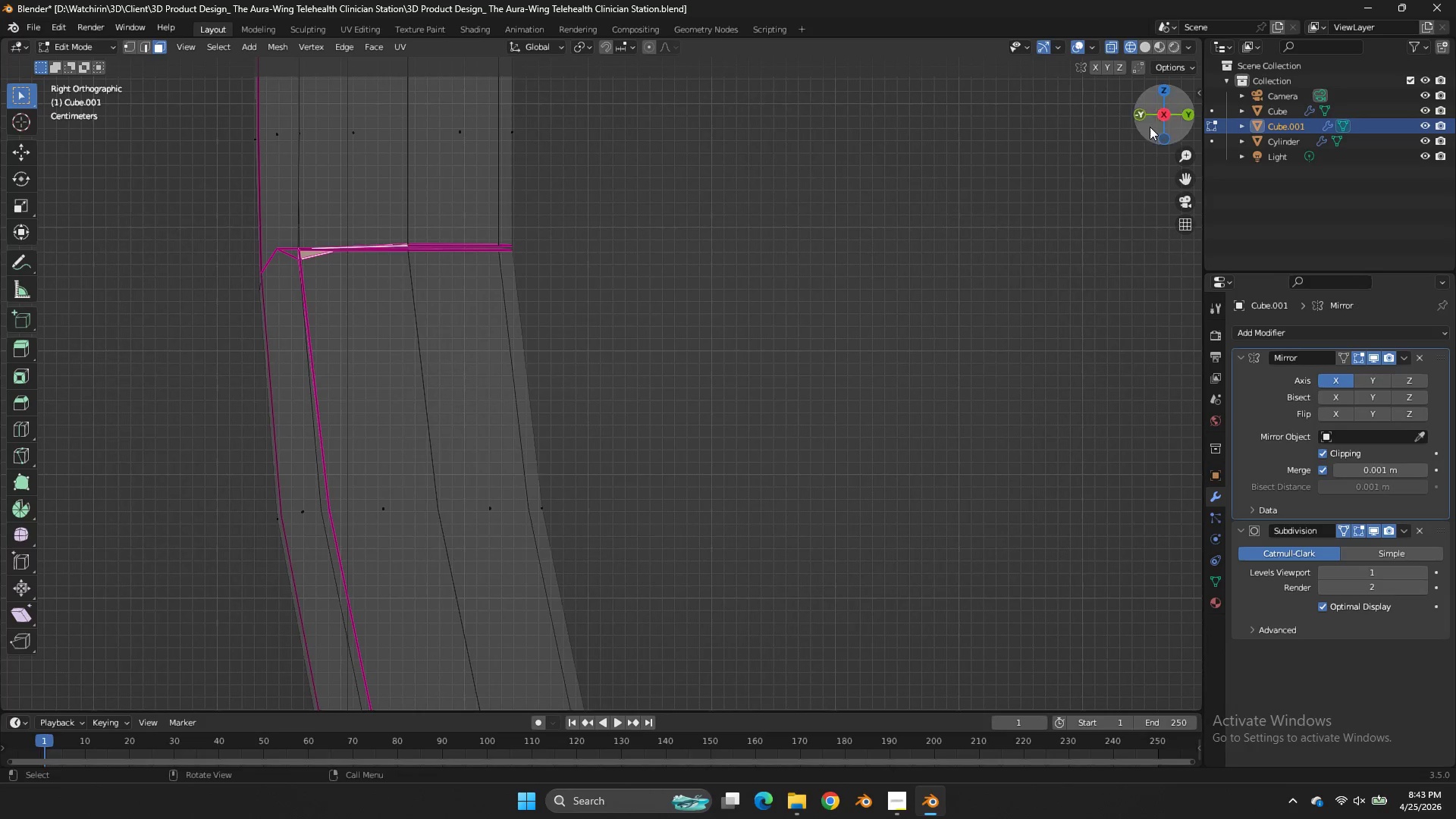 
left_click_drag(start_coordinate=[1152, 126], to_coordinate=[805, 157])
 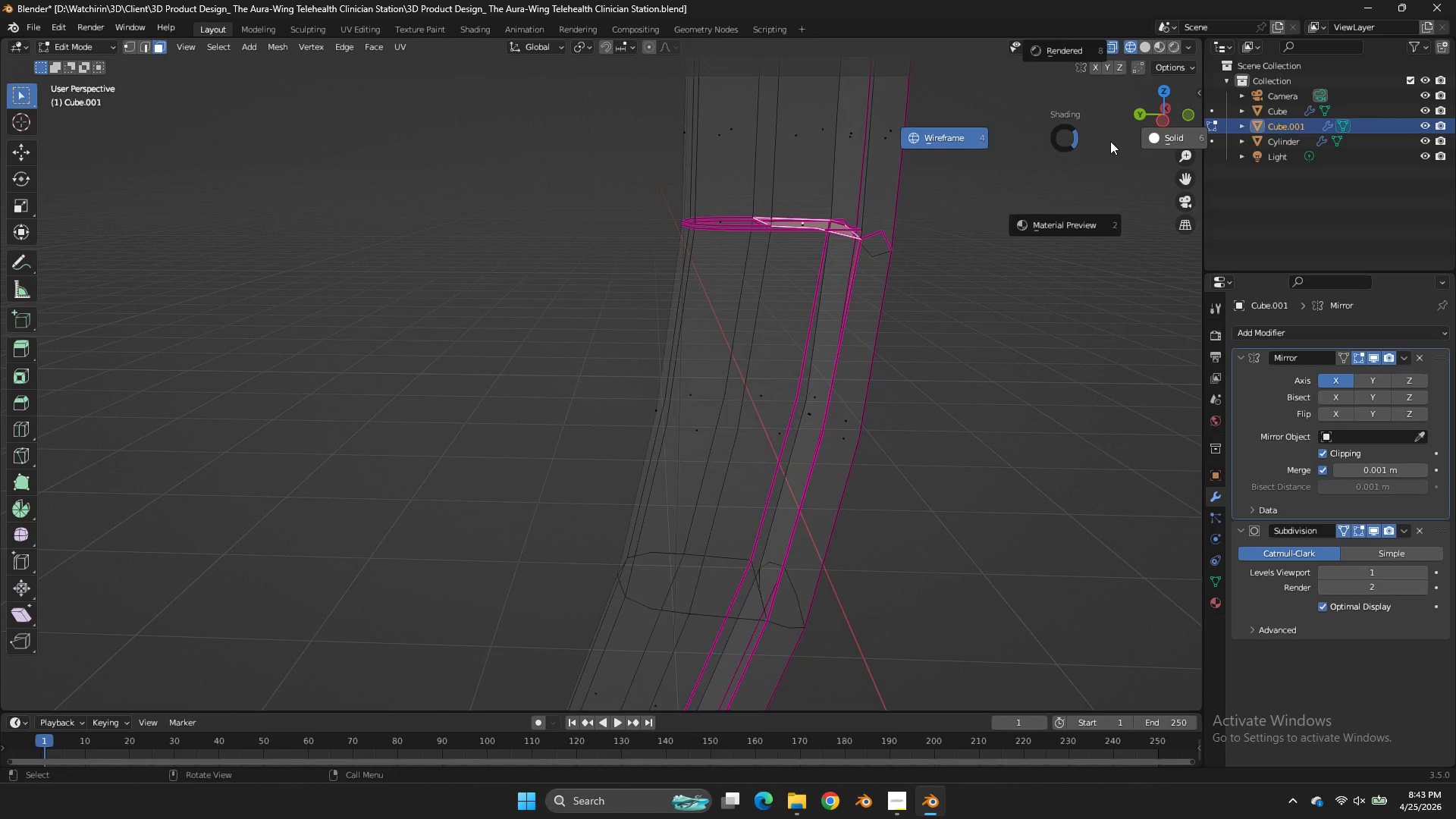 
key(Z)
 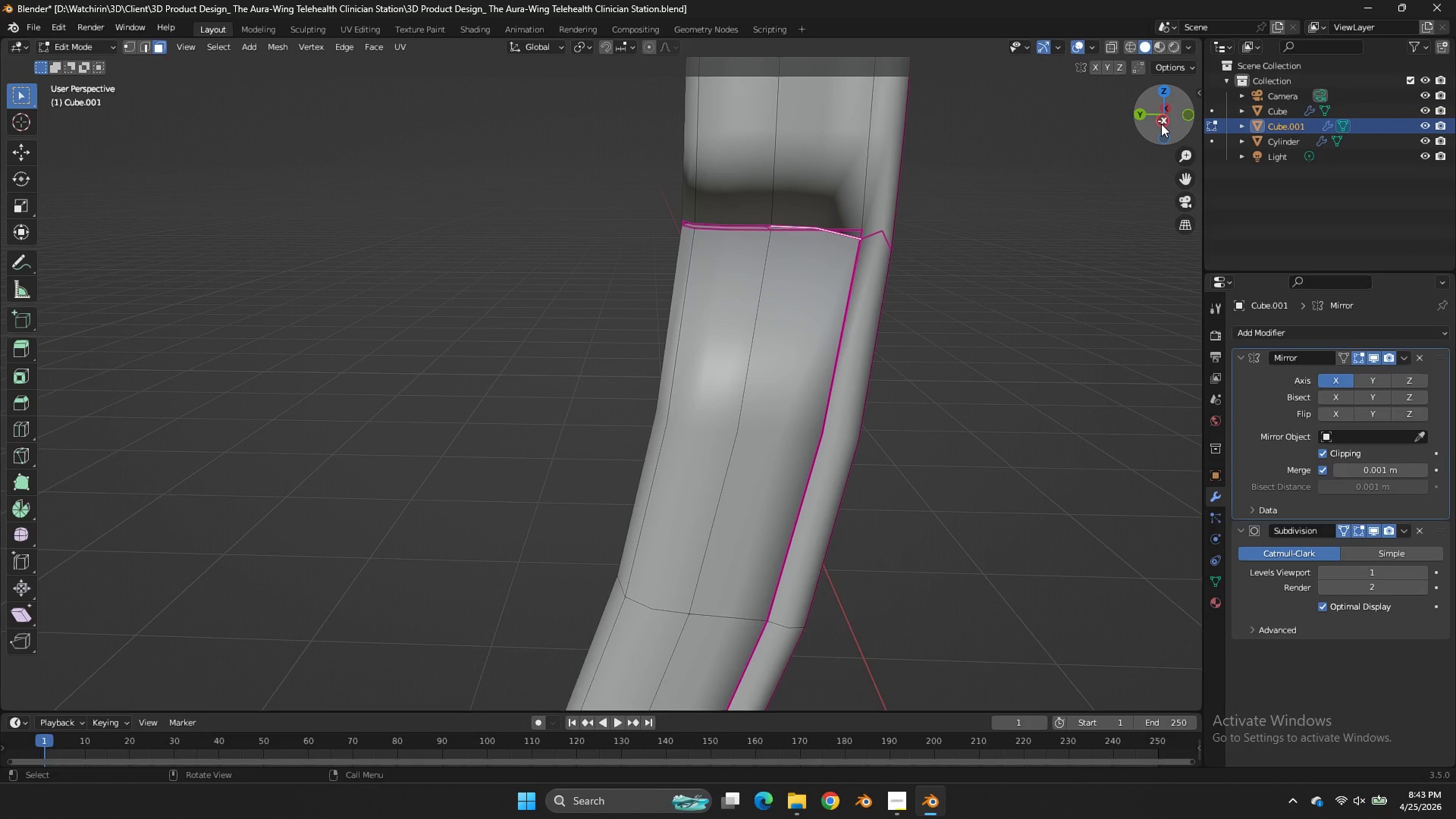 
left_click([1161, 124])
 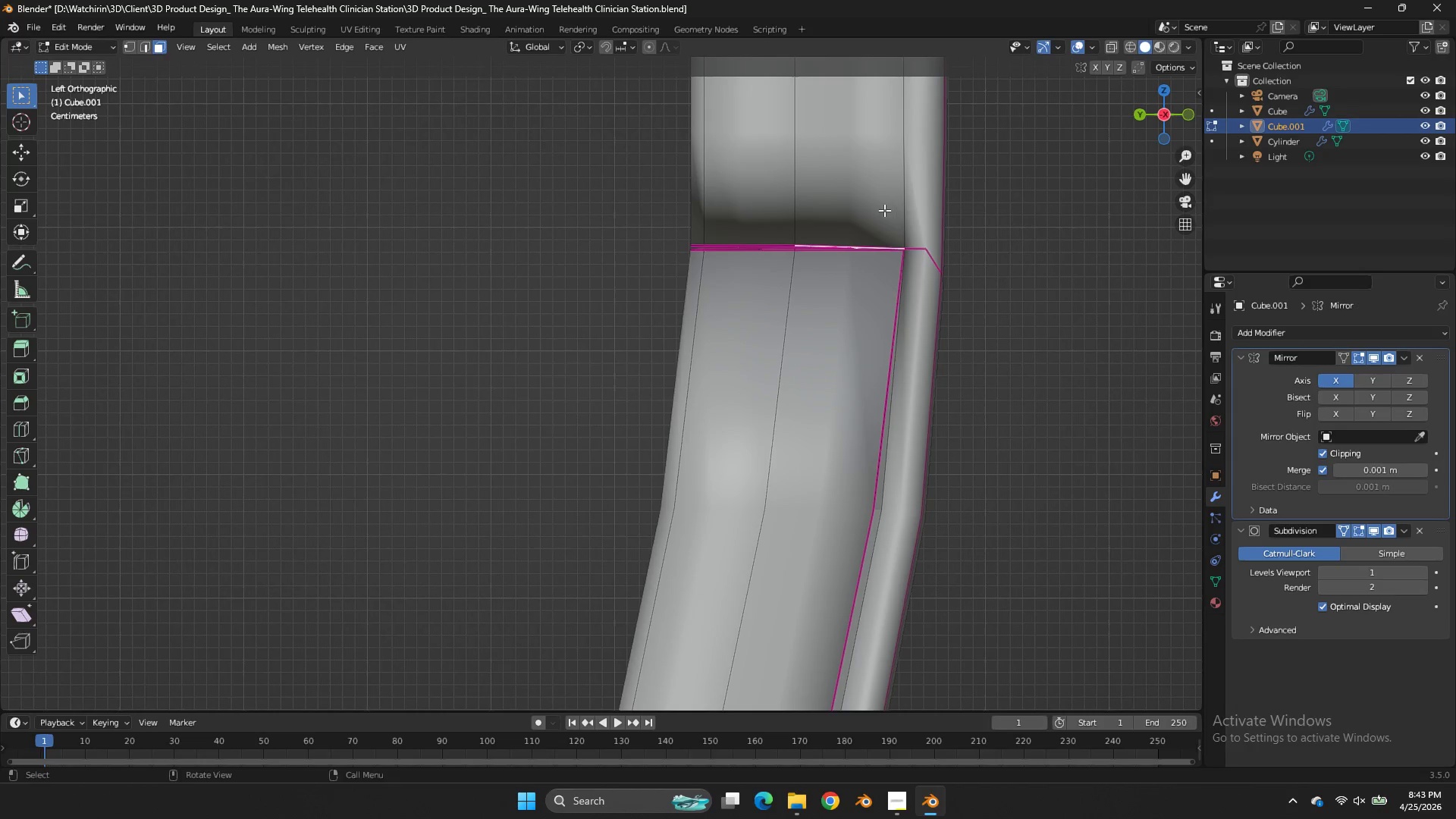 
type(Egz)
 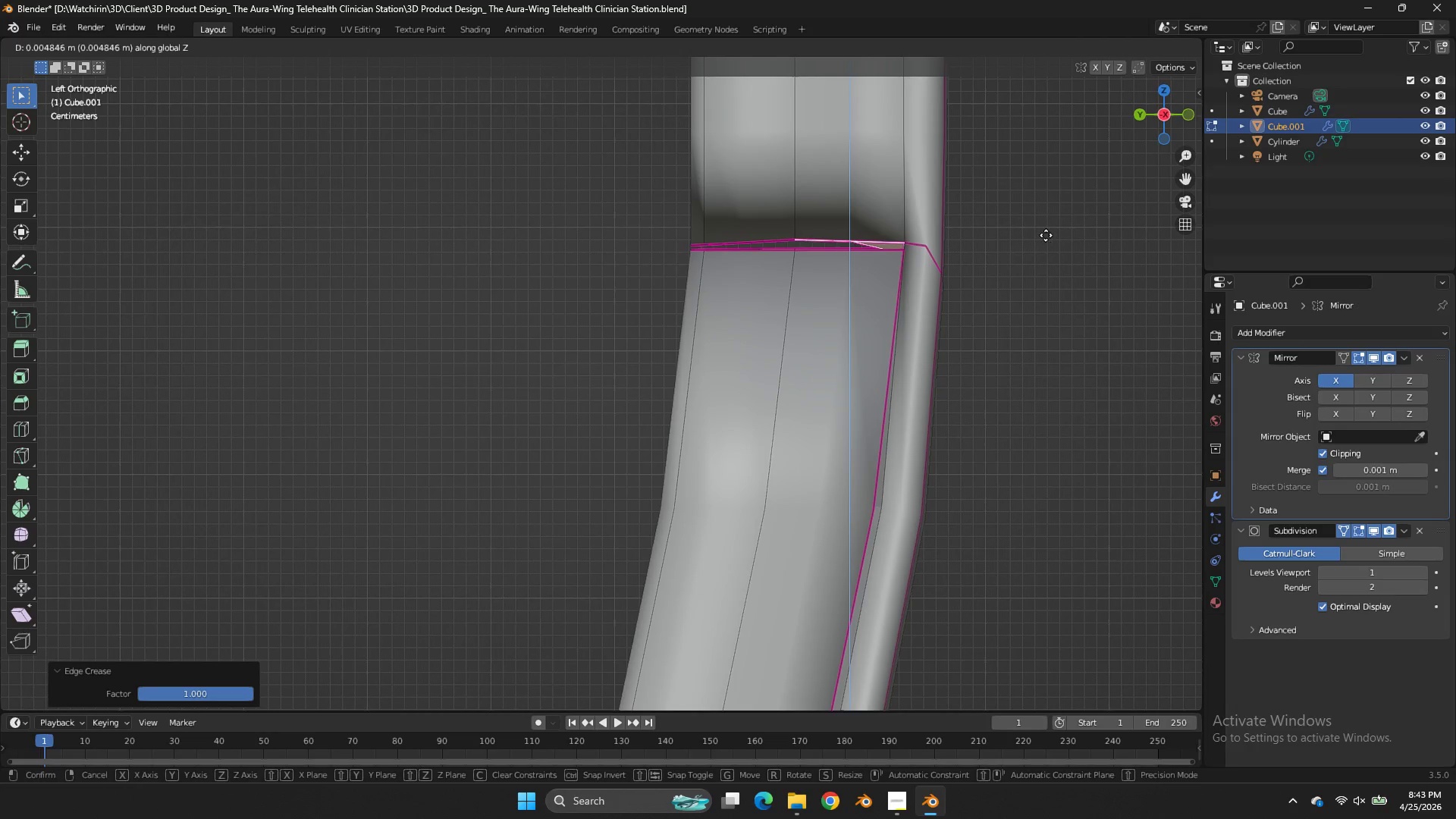 
left_click_drag(start_coordinate=[263, 215], to_coordinate=[281, 215])
 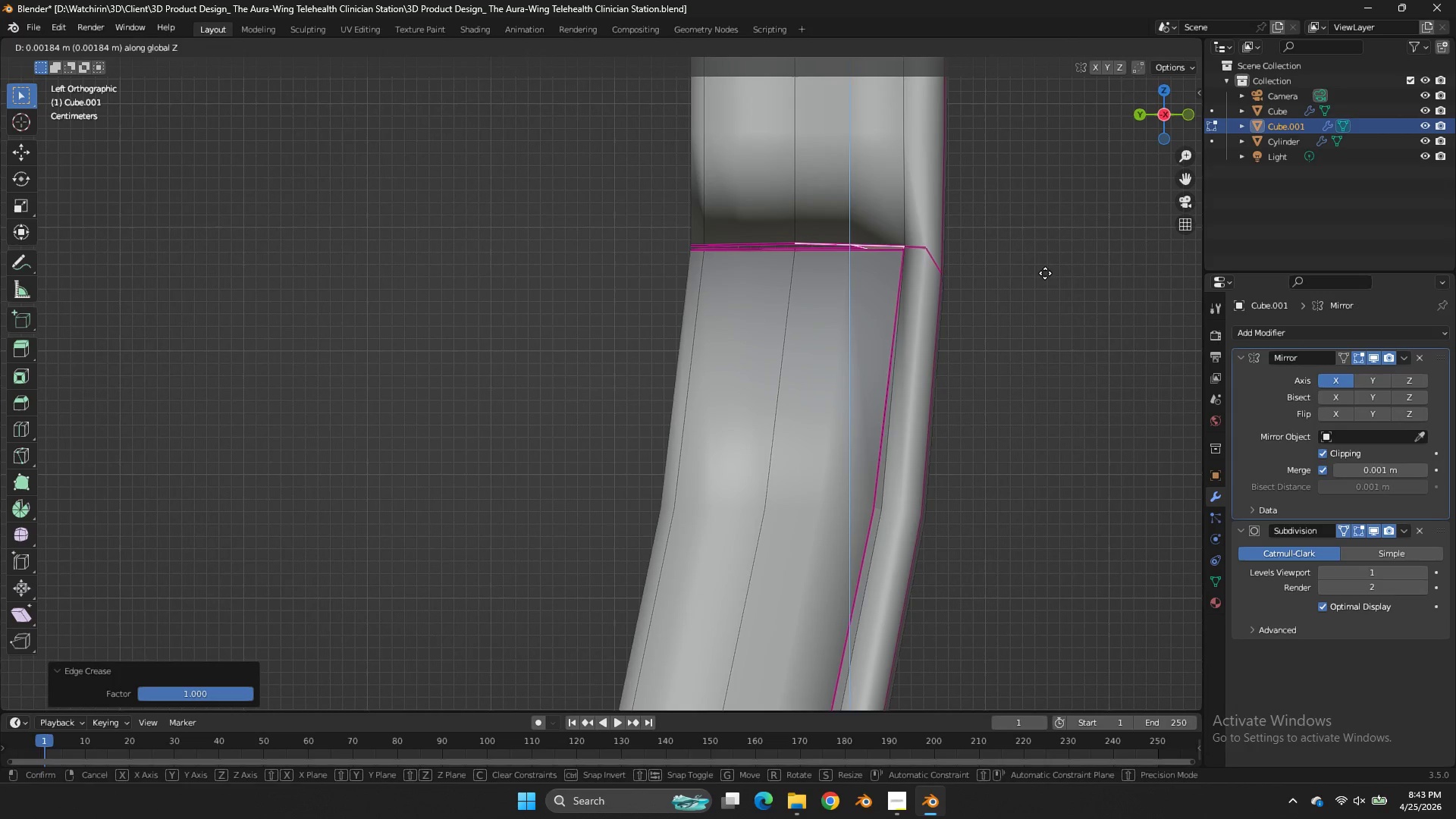 
hold_key(key=ShiftLeft, duration=0.94)
 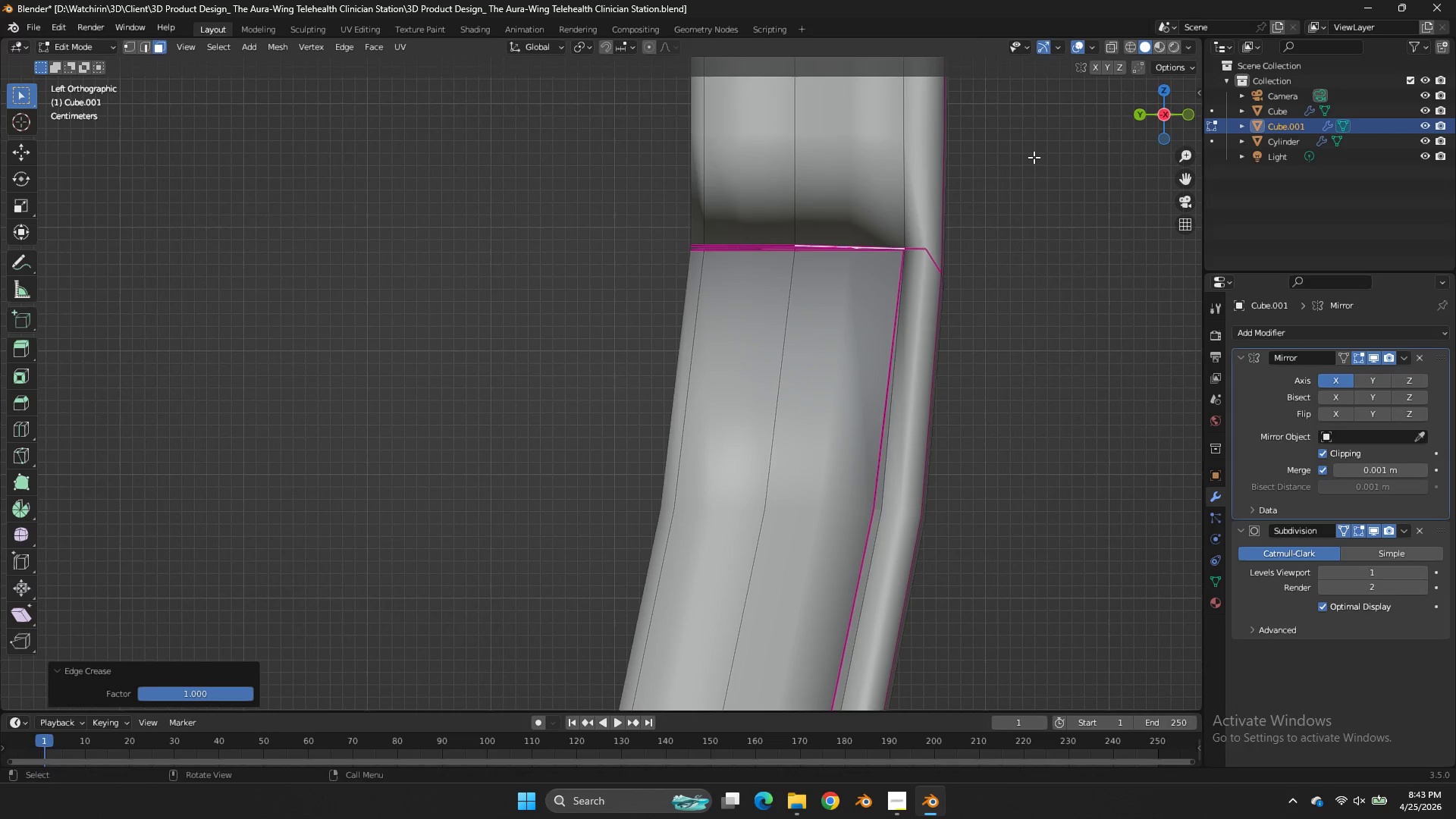 
right_click([1034, 157])
 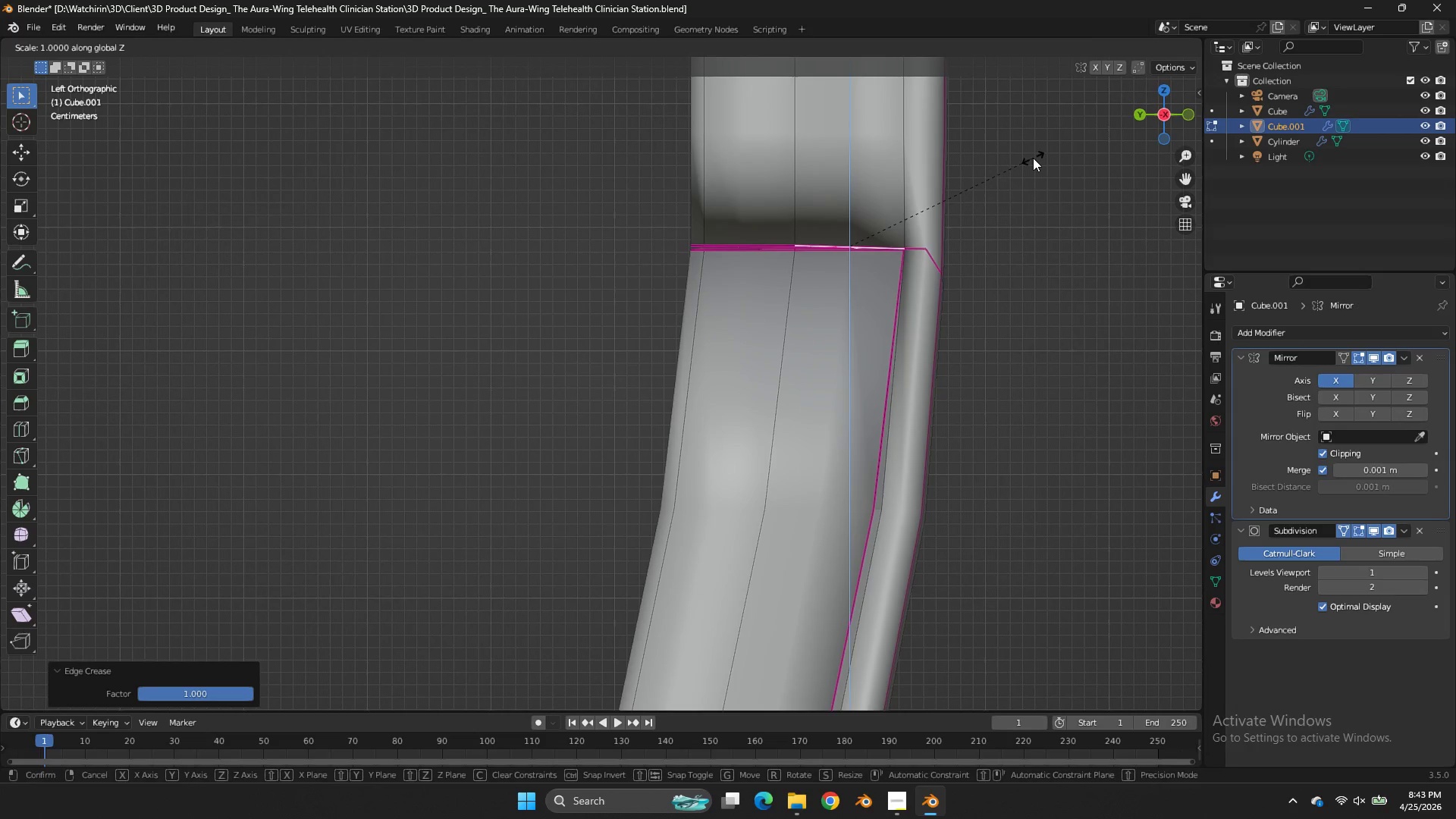 
type(sz0)
 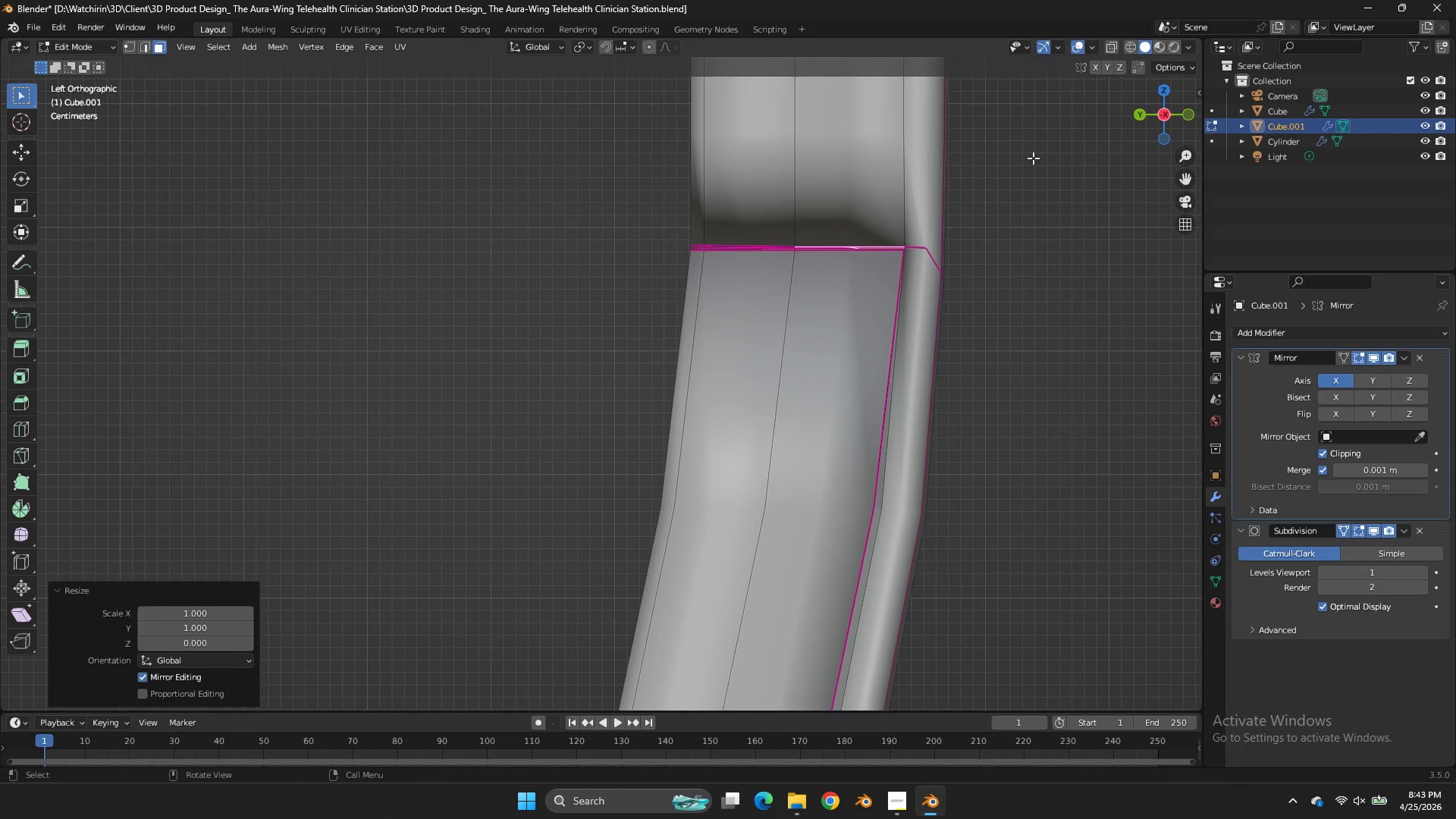 
key(Enter)
 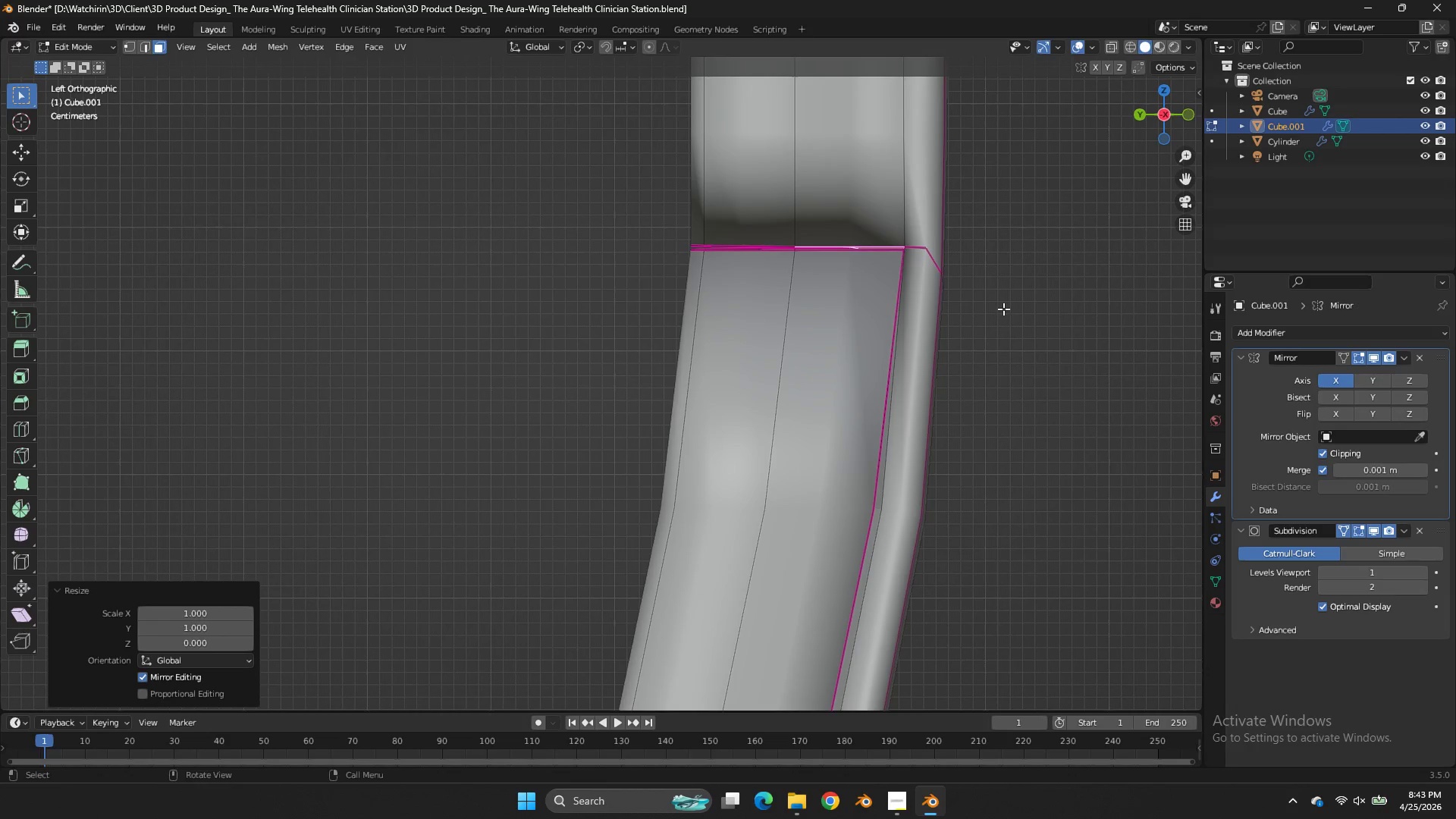 
type(gzsz0)
 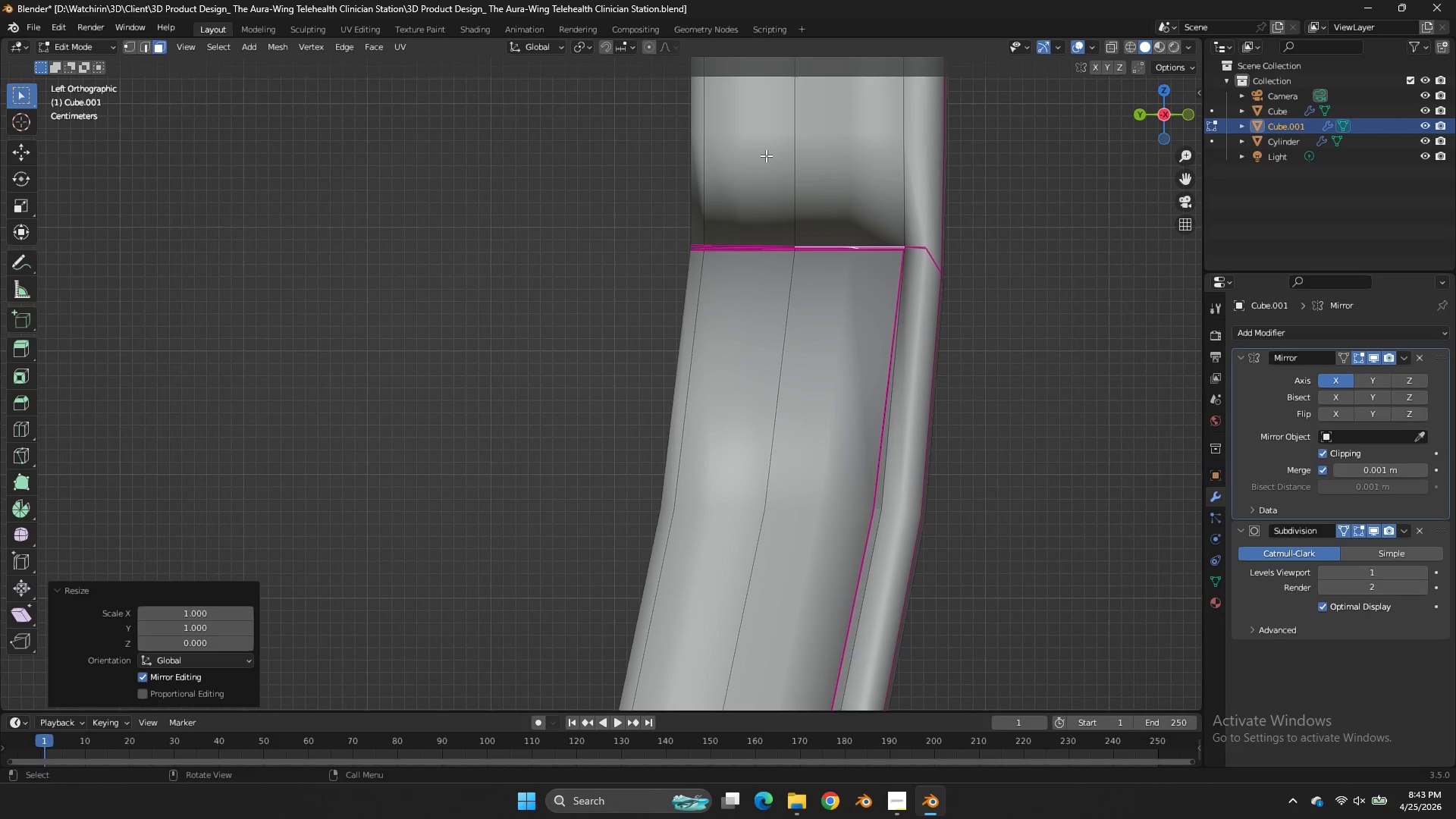 
 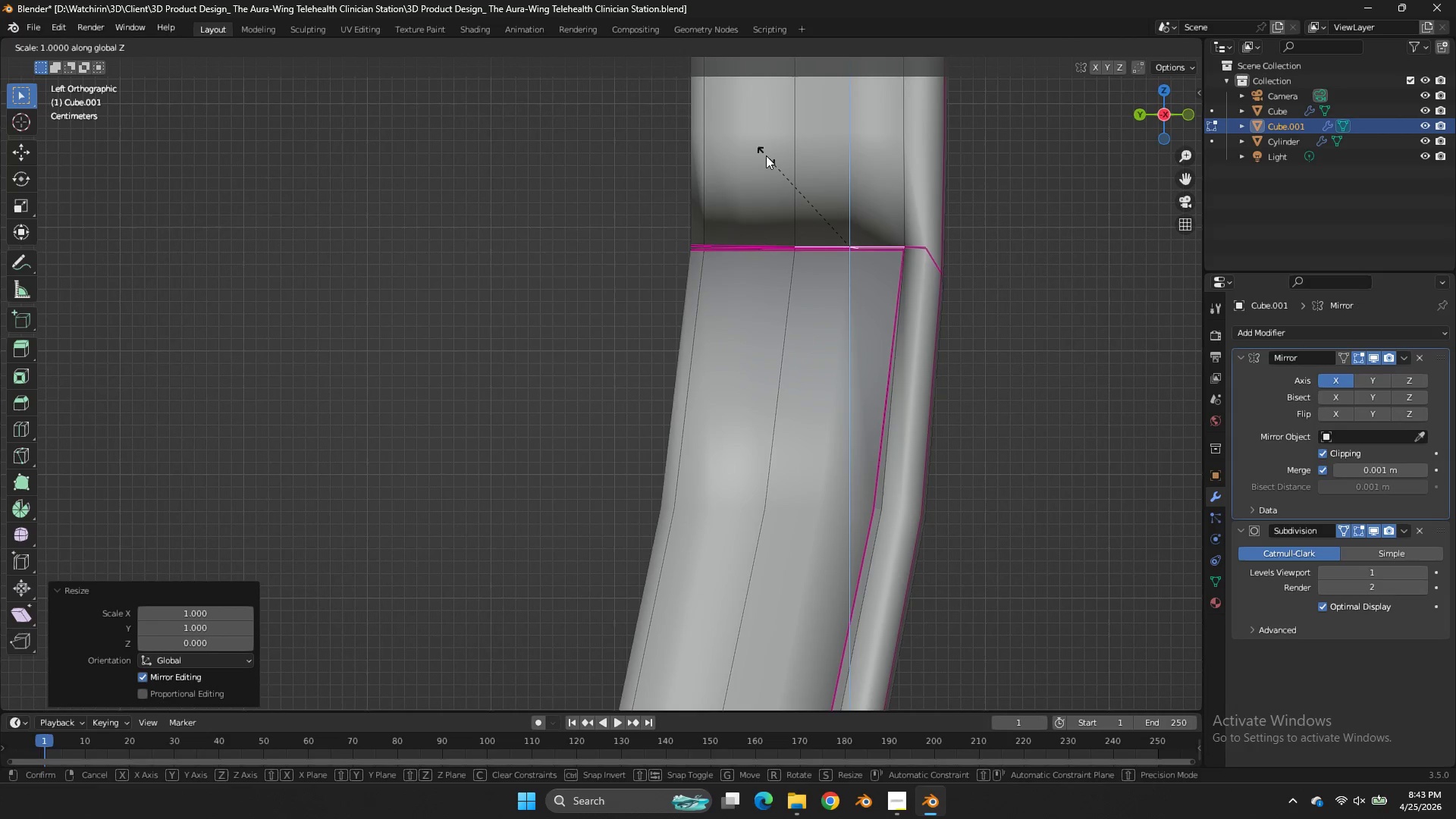 
key(Enter)
 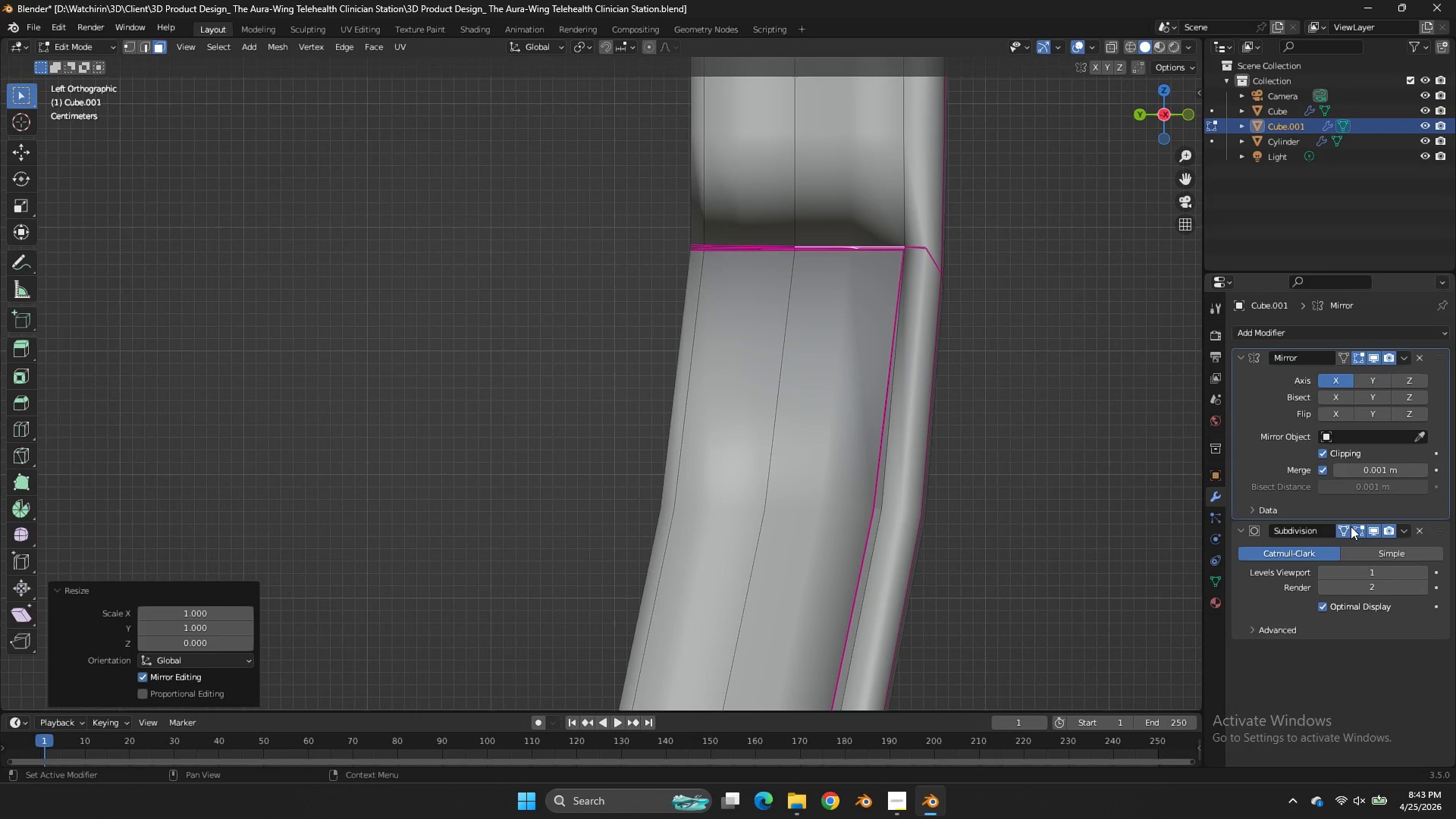 
left_click([1345, 526])
 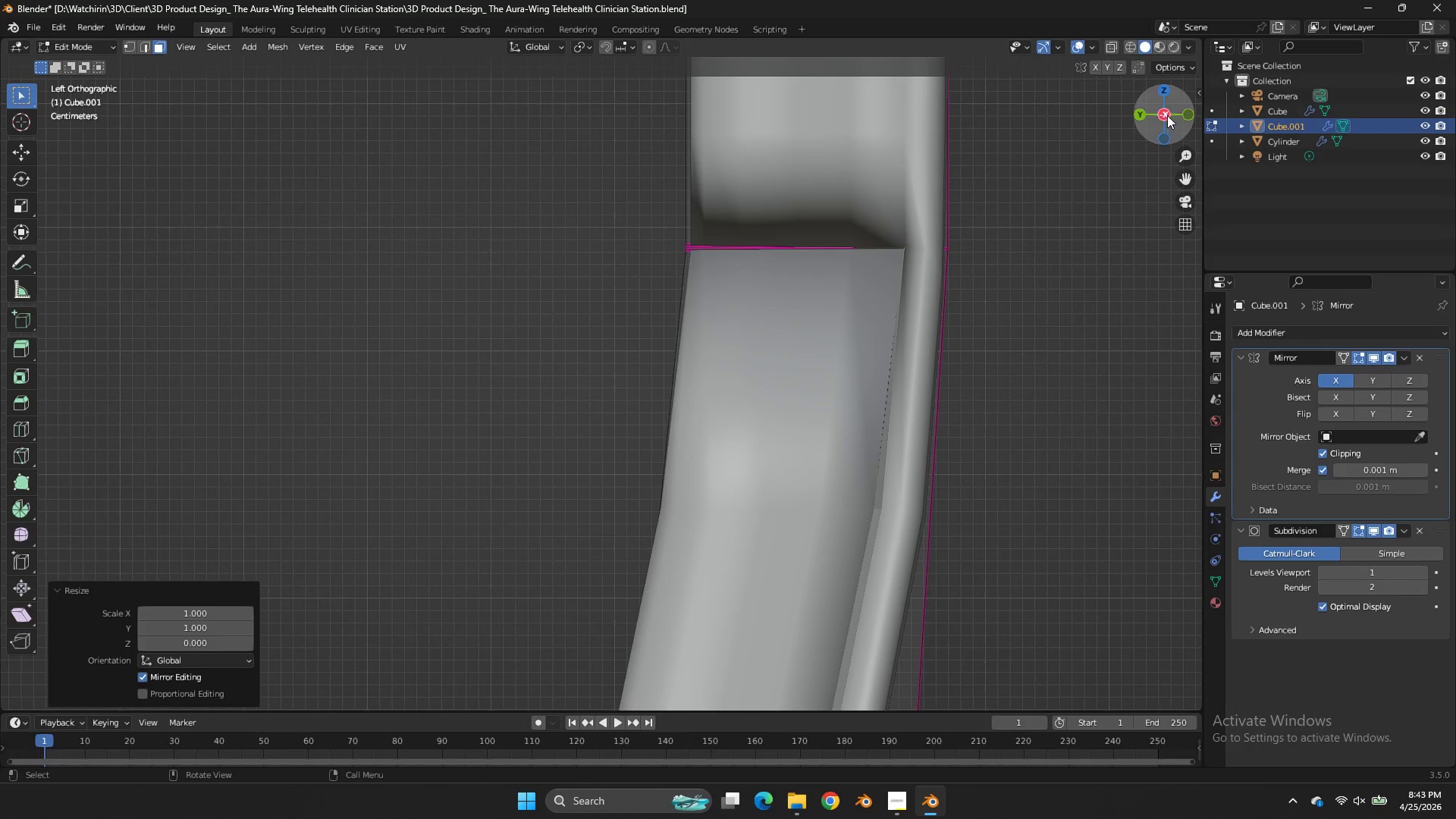 
left_click_drag(start_coordinate=[1150, 124], to_coordinate=[870, 143])
 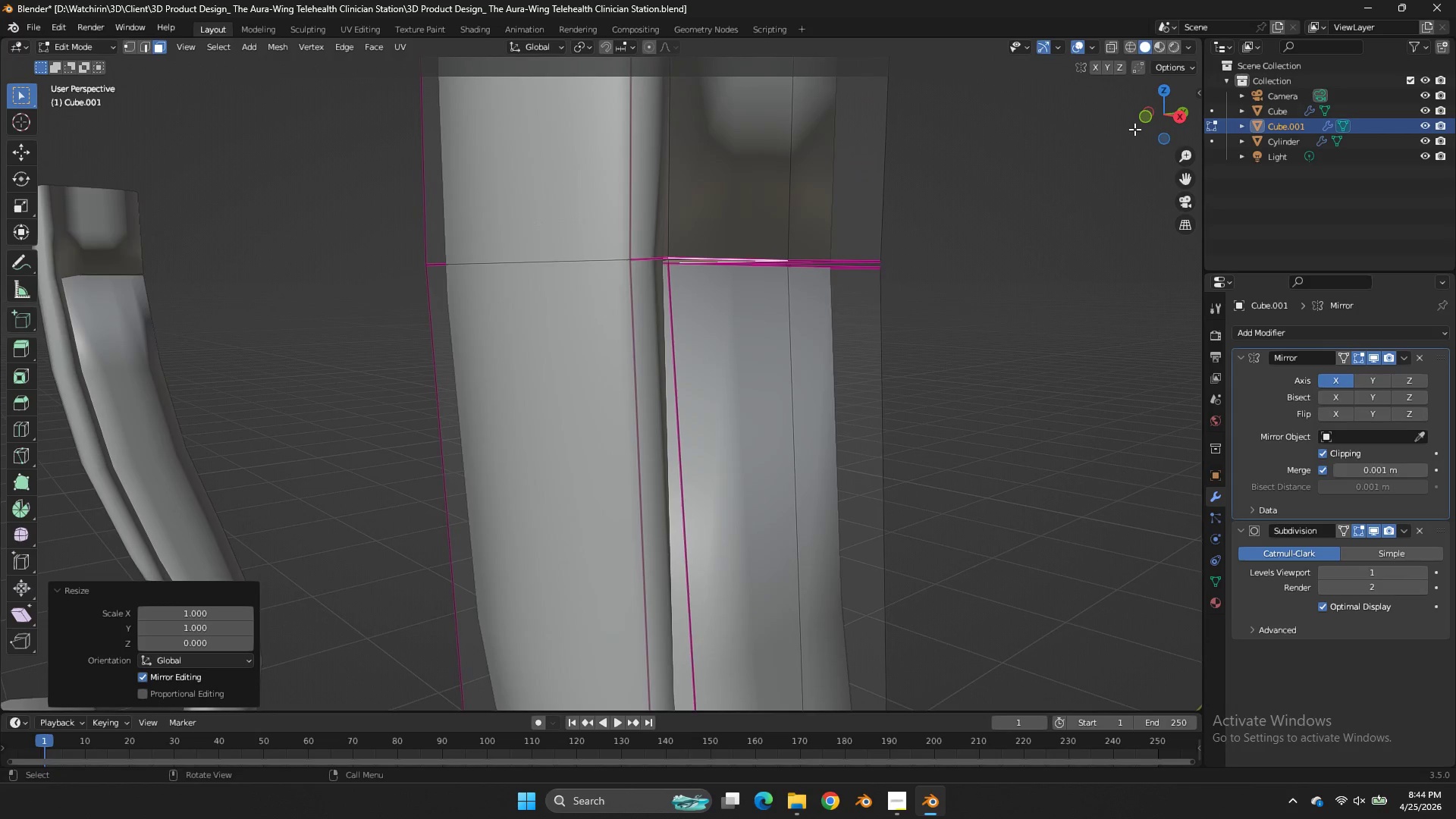 
left_click_drag(start_coordinate=[1134, 129], to_coordinate=[1090, 138])
 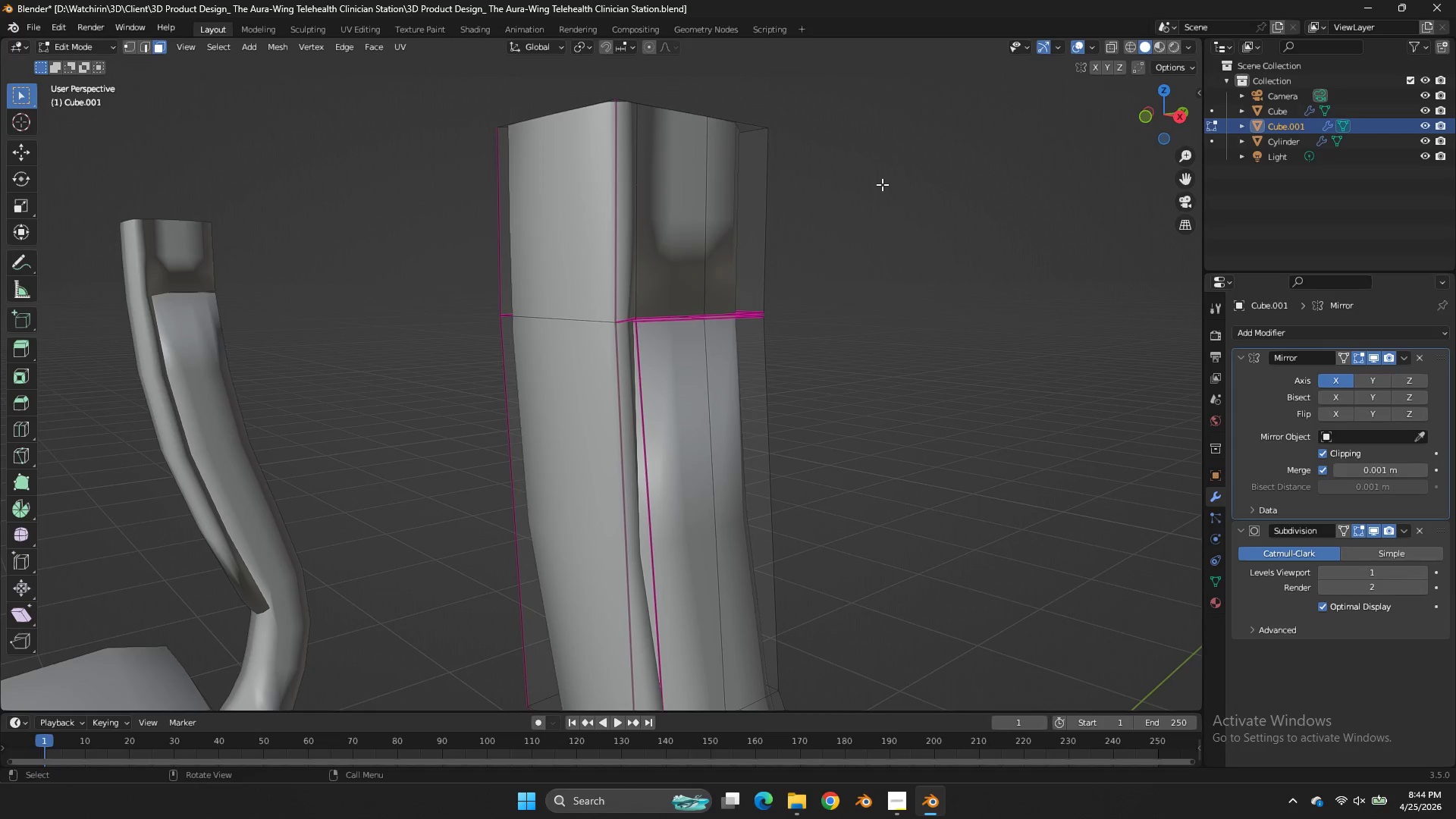 
scroll: coordinate [1134, 129], scroll_direction: down, amount: 1.0
 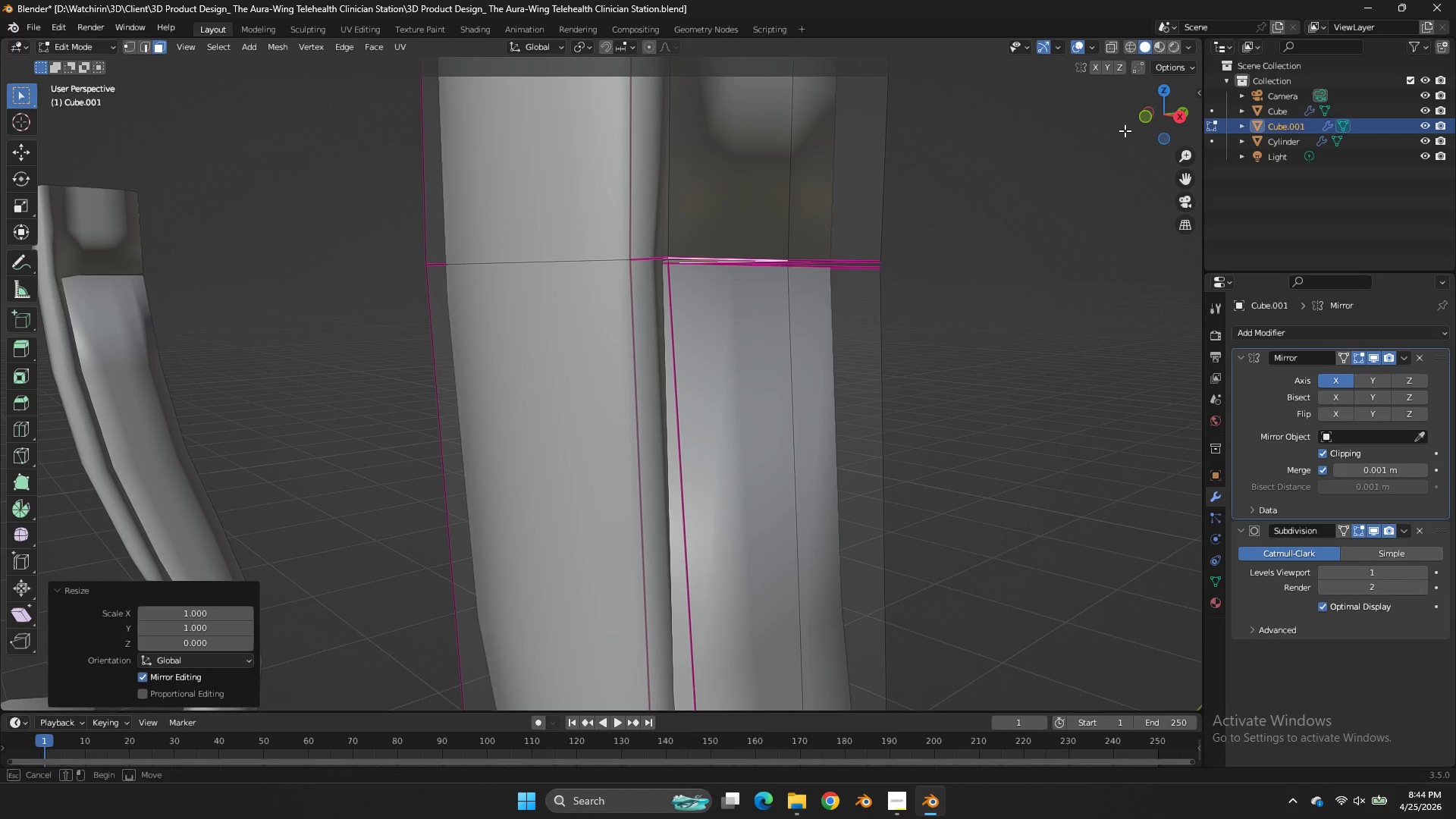 
hold_key(key=AltLeft, duration=0.34)
 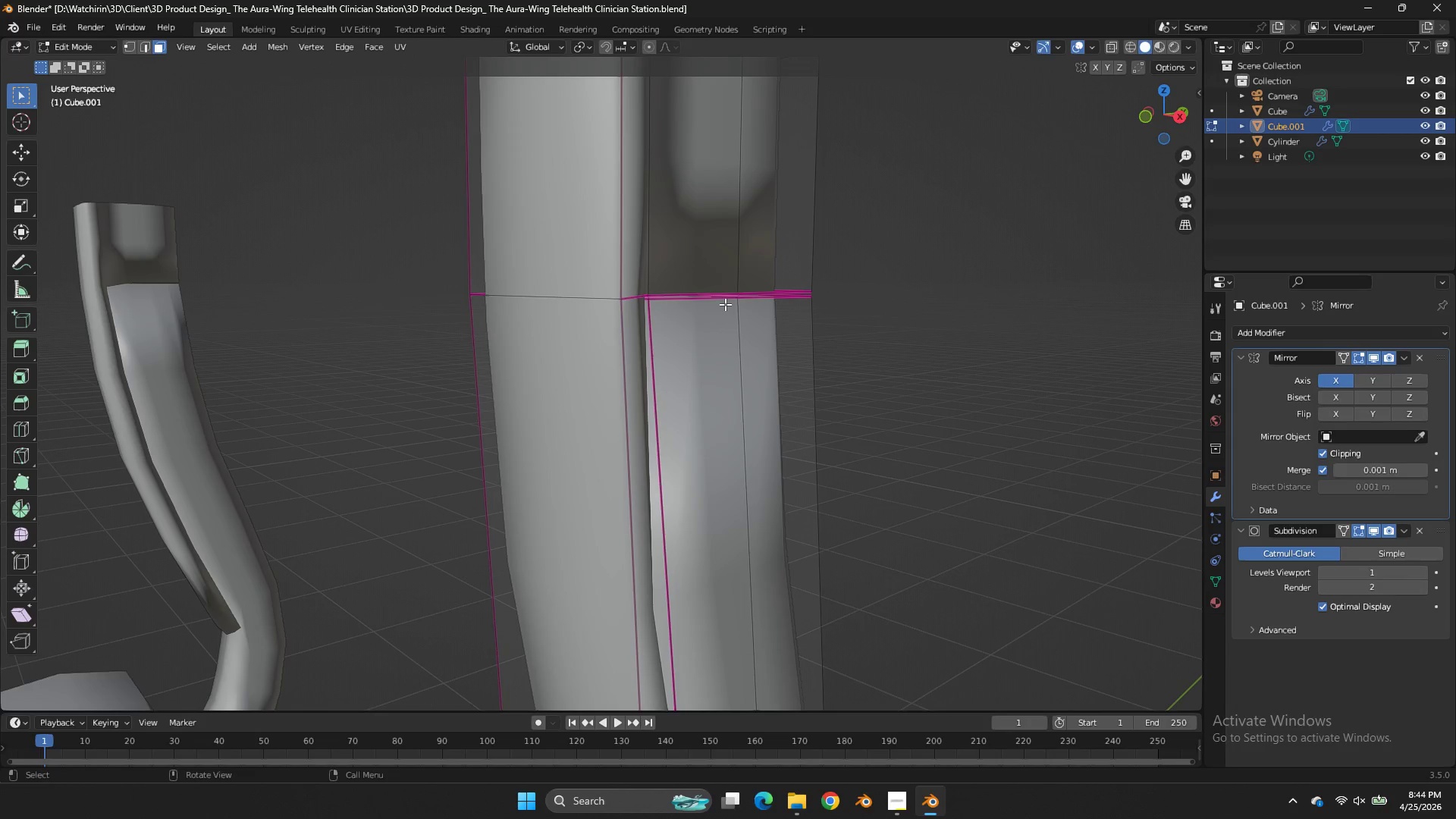 
scroll: coordinate [882, 184], scroll_direction: down, amount: 2.0
 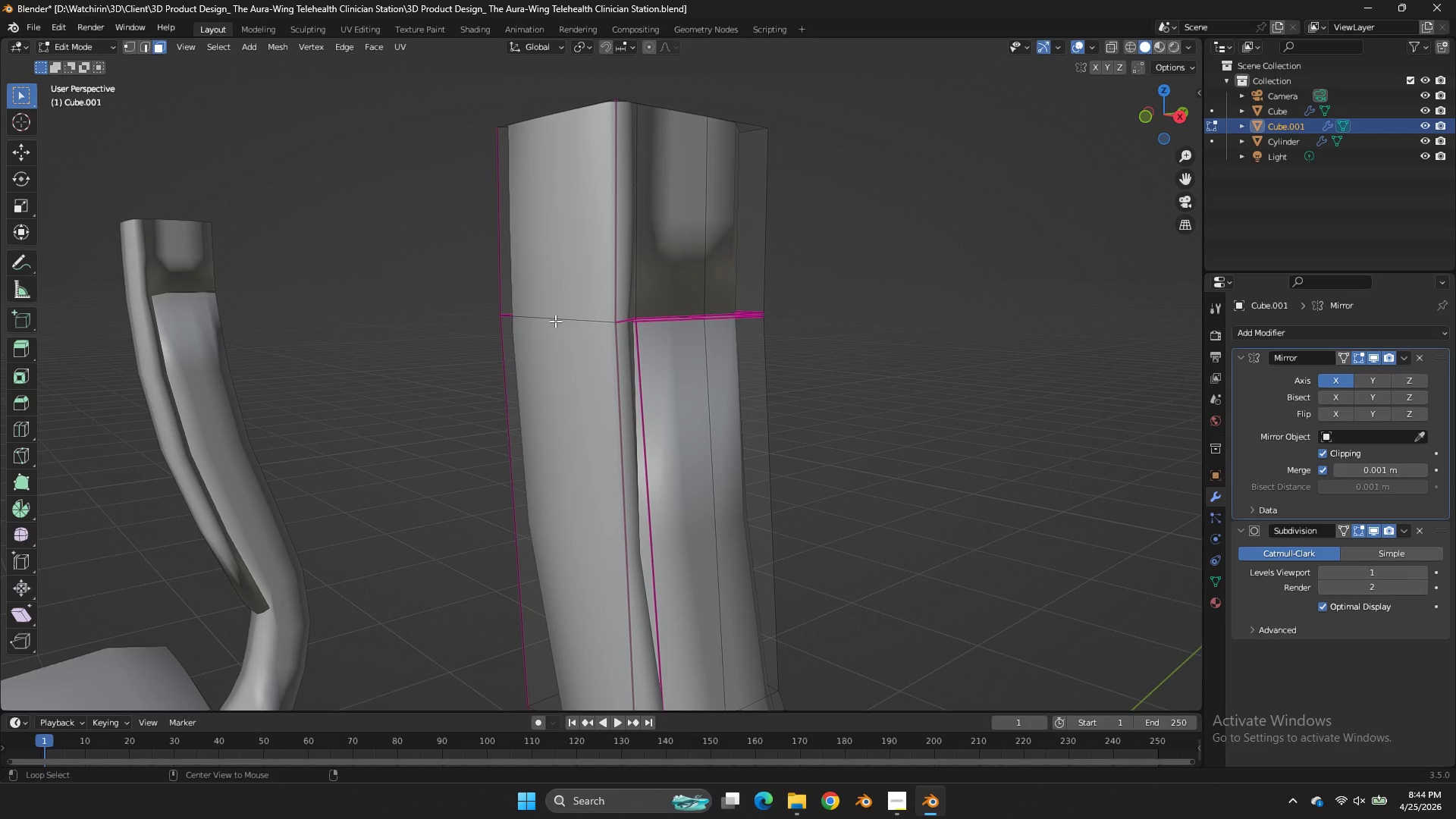 
scroll: coordinate [723, 309], scroll_direction: up, amount: 1.0
 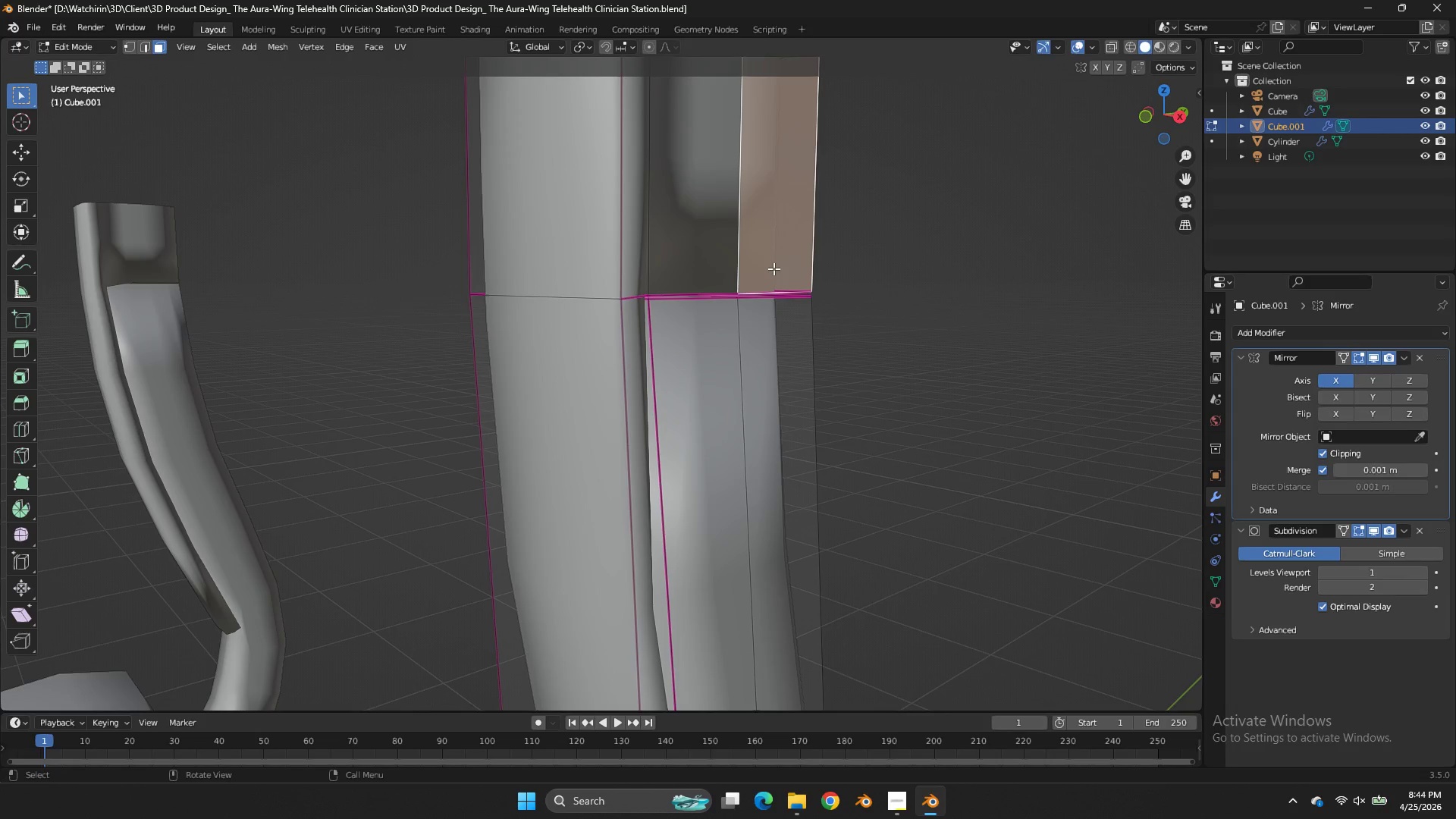 
left_click([774, 268])
 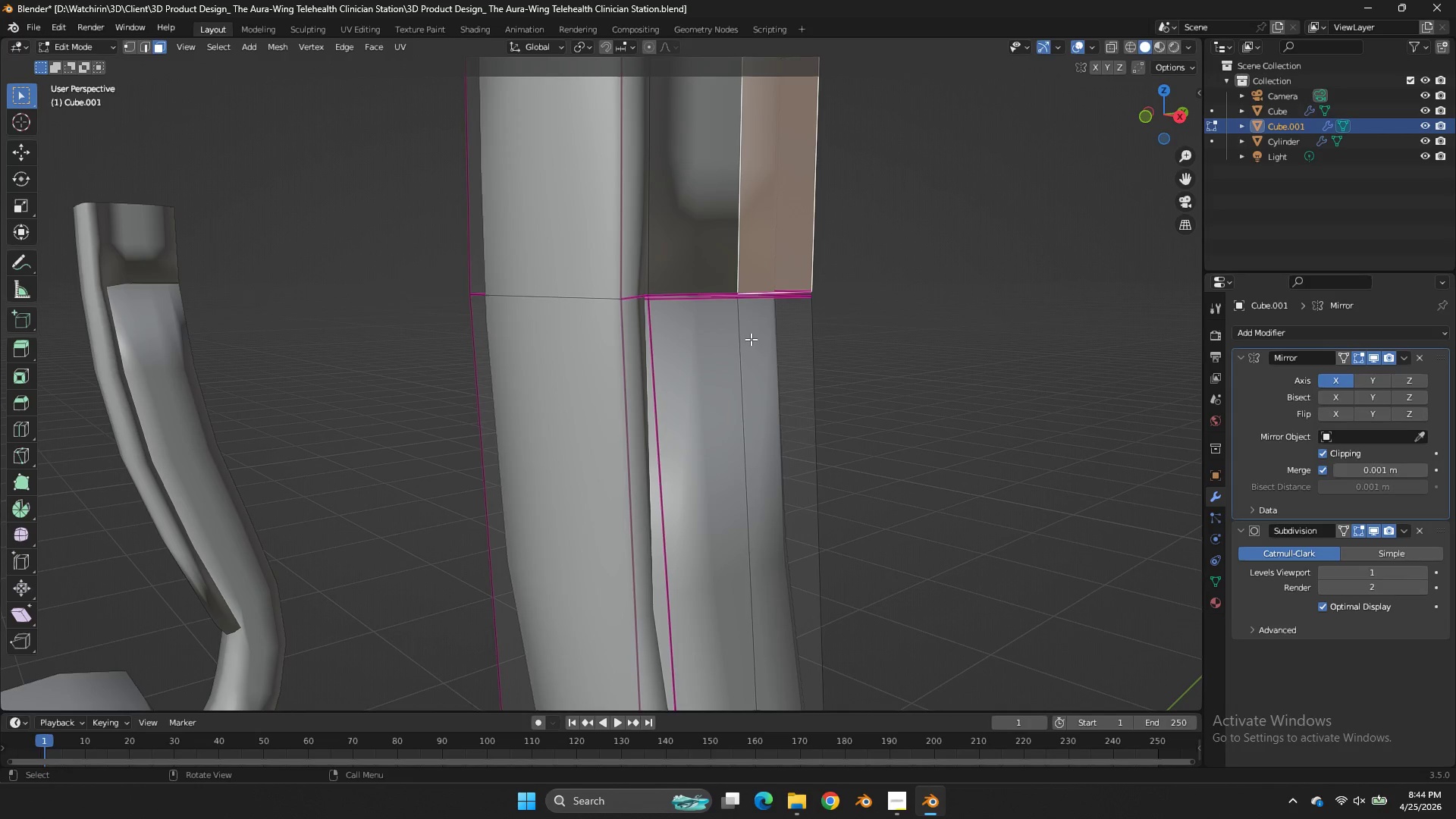 
left_click([751, 339])
 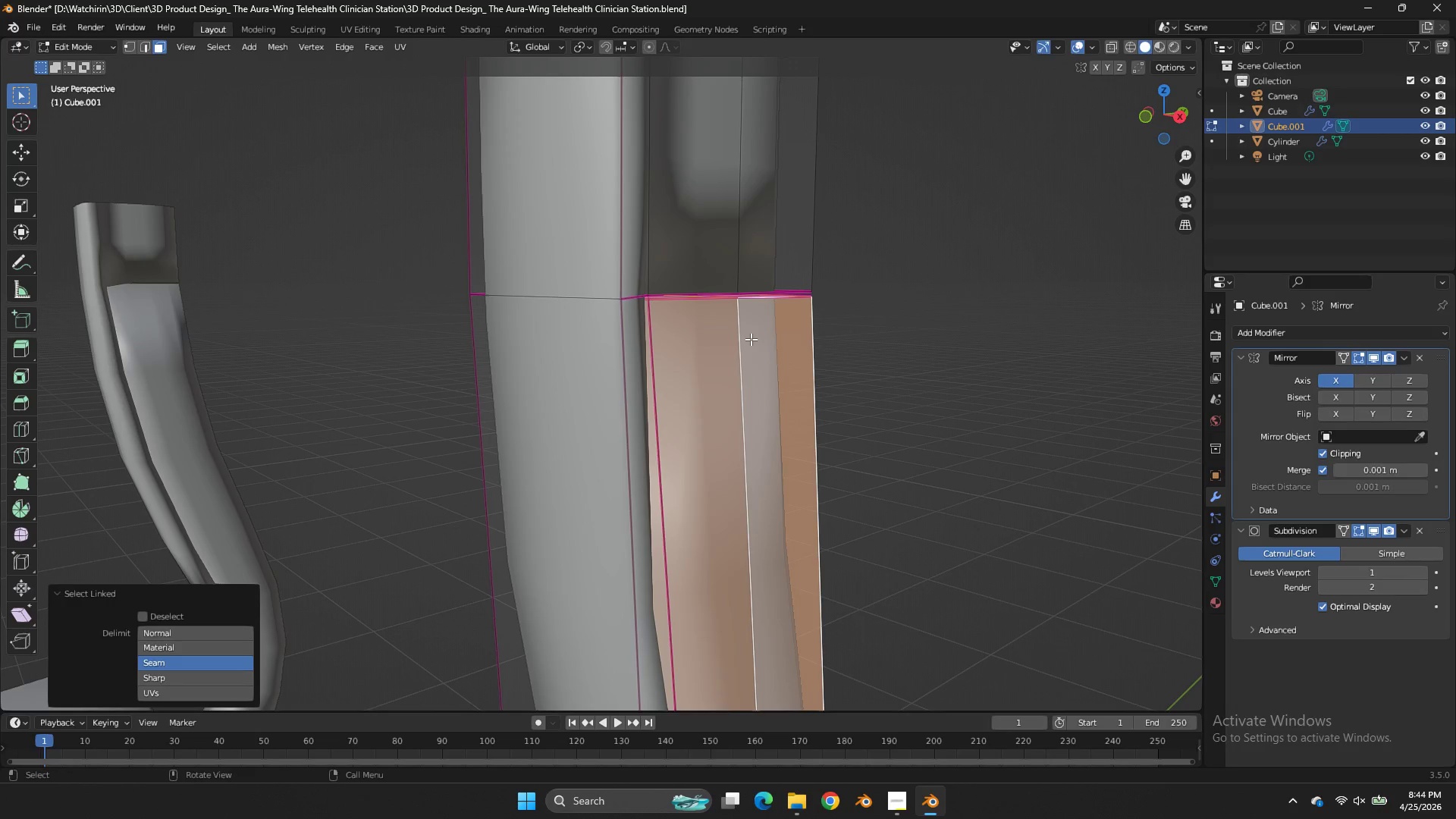 
type(lh)
 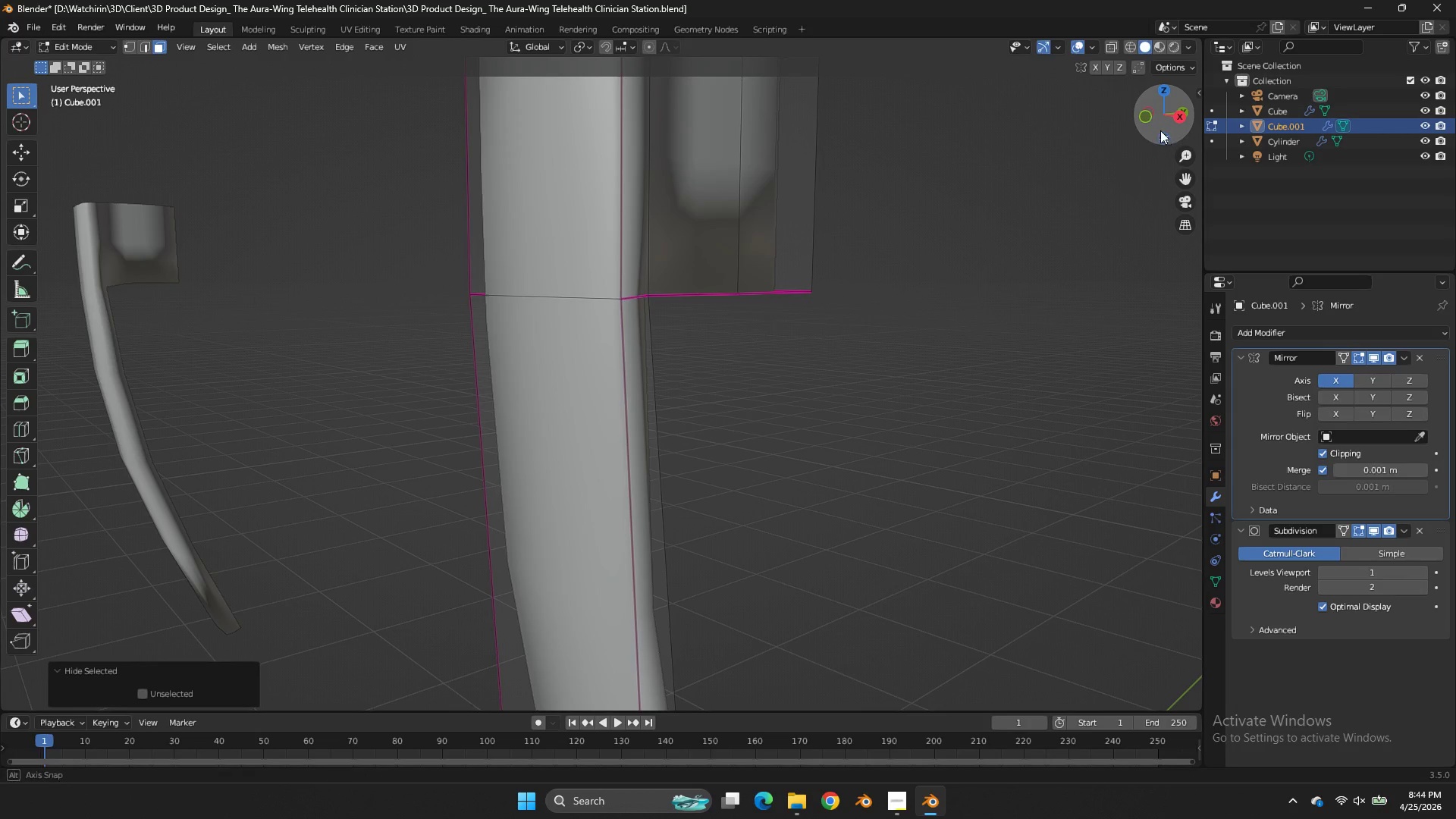 
left_click_drag(start_coordinate=[1163, 136], to_coordinate=[1058, 70])
 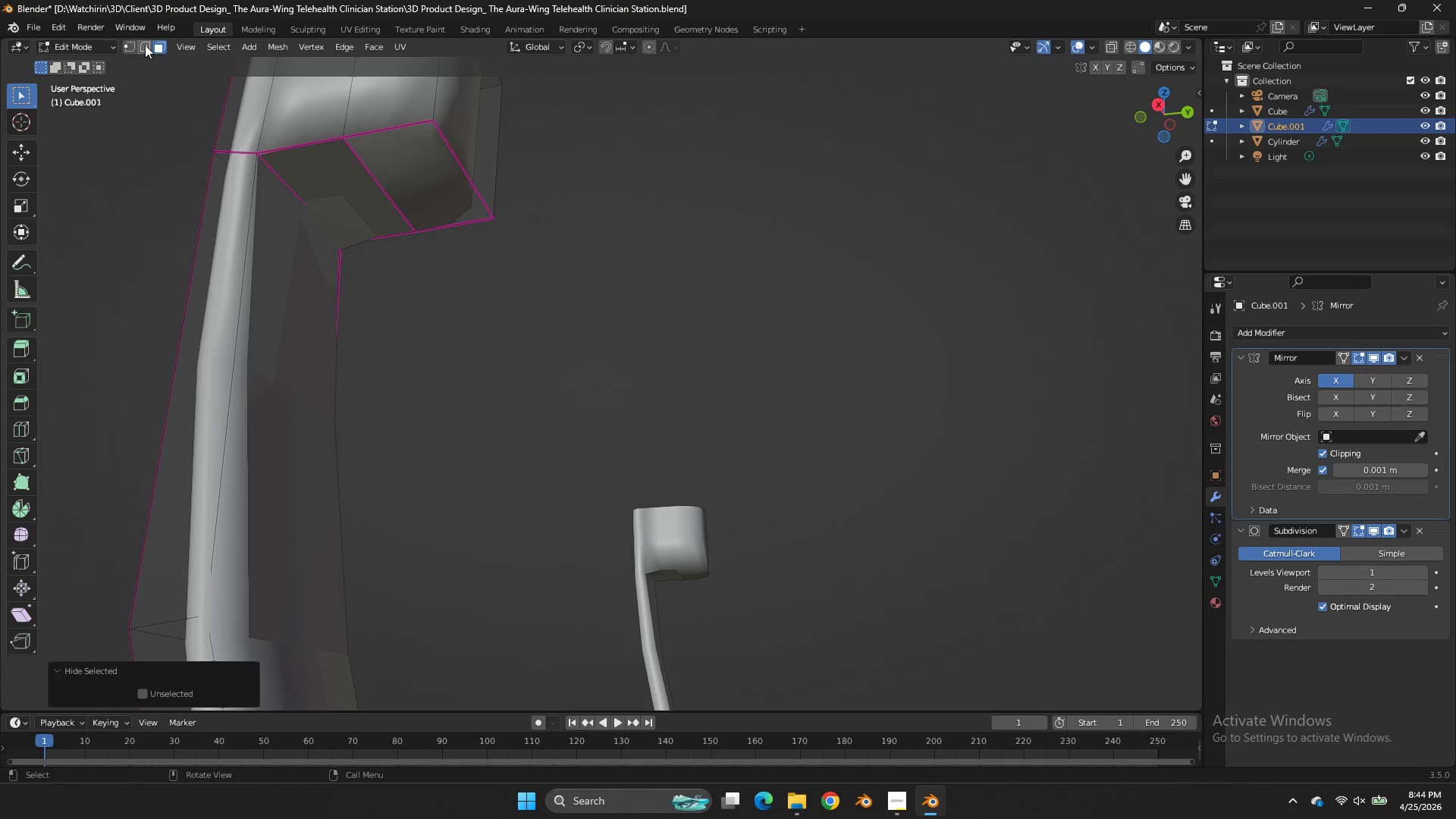 
left_click_drag(start_coordinate=[145, 45], to_coordinate=[156, 55])
 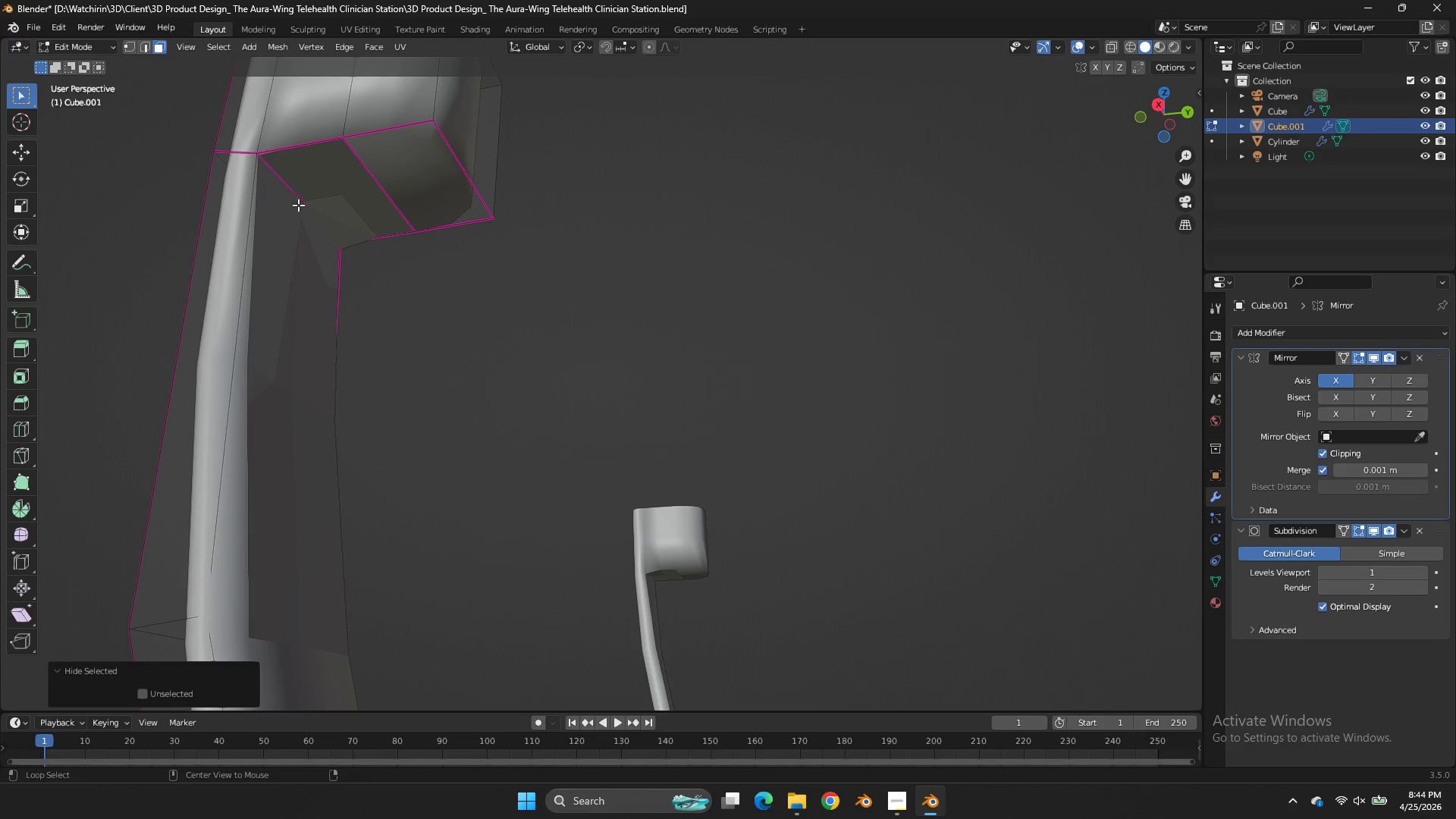 
hold_key(key=AltLeft, duration=0.78)
double_click([298, 205])
 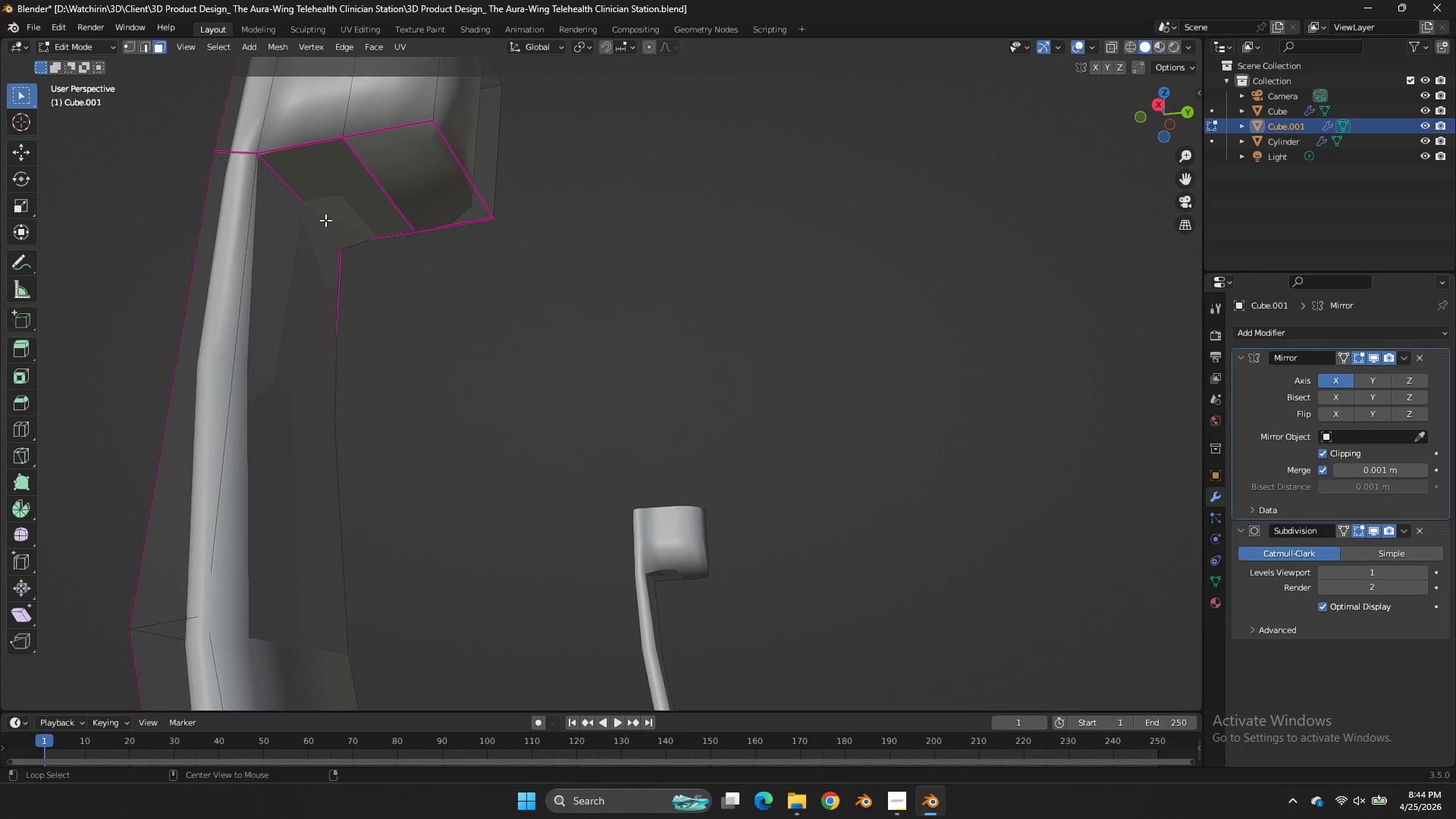 
triple_click([325, 220])
 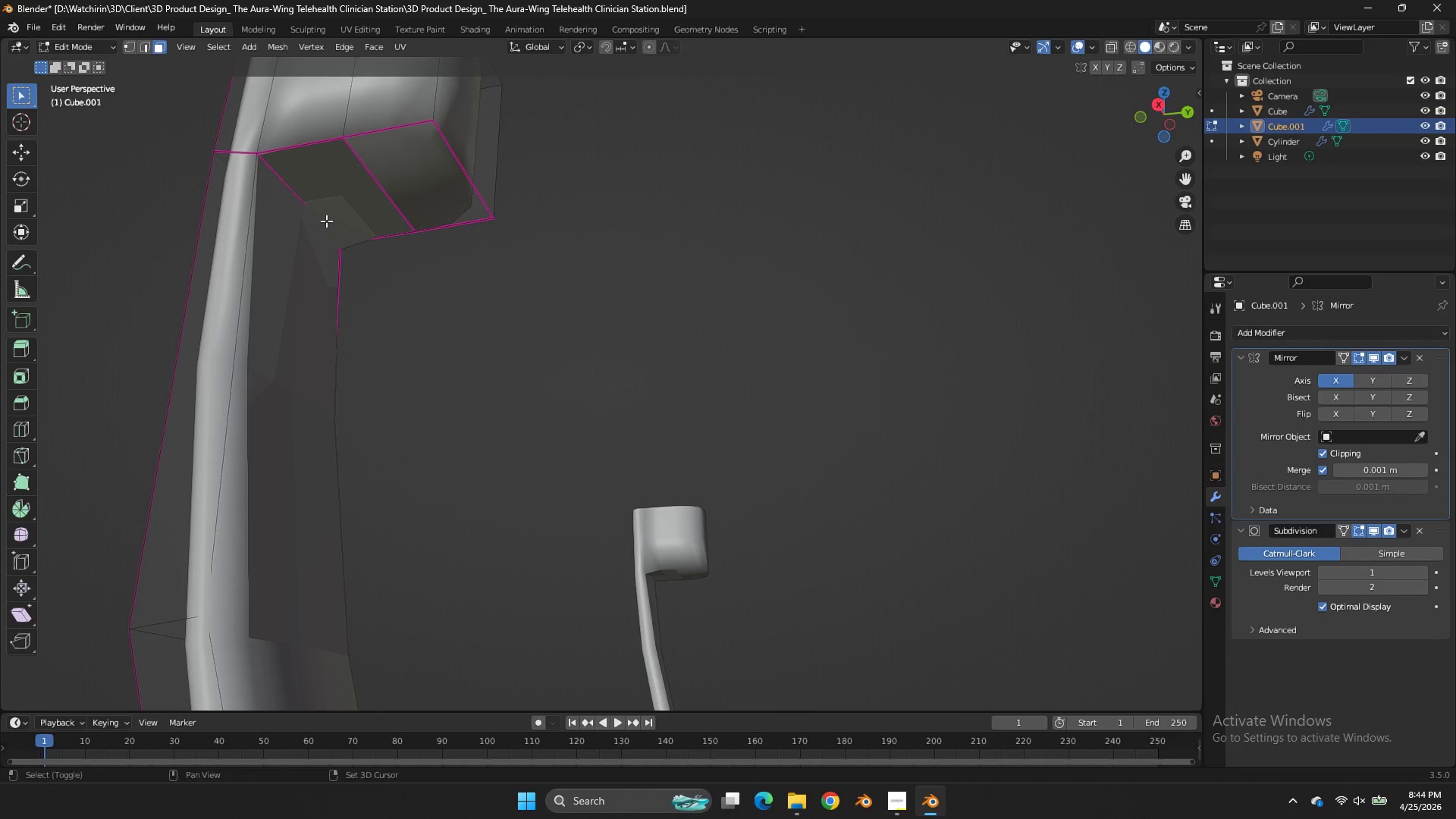 
key(Shift+E)
 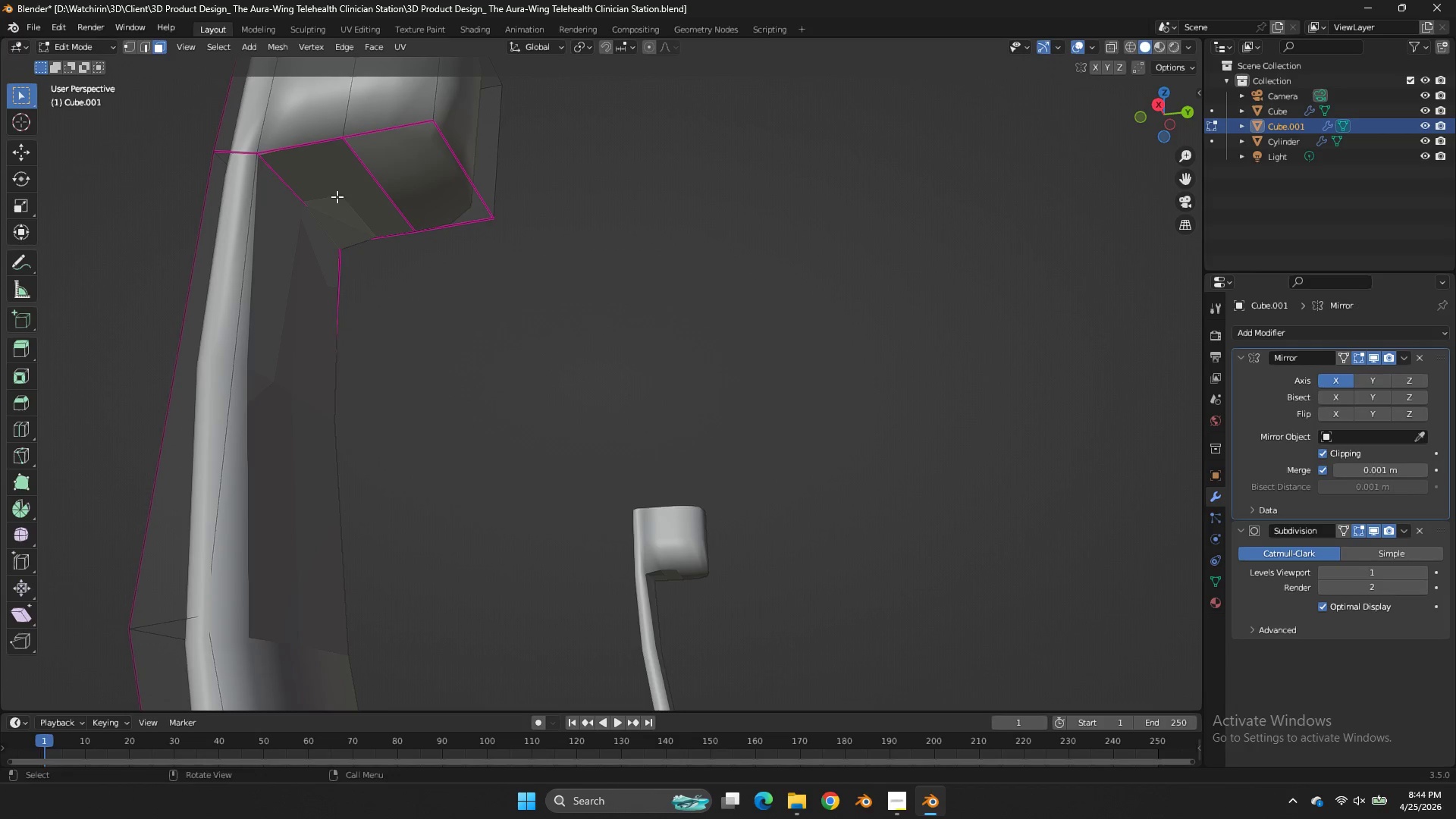 
hold_key(key=AltLeft, duration=1.19)
double_click([328, 219])
 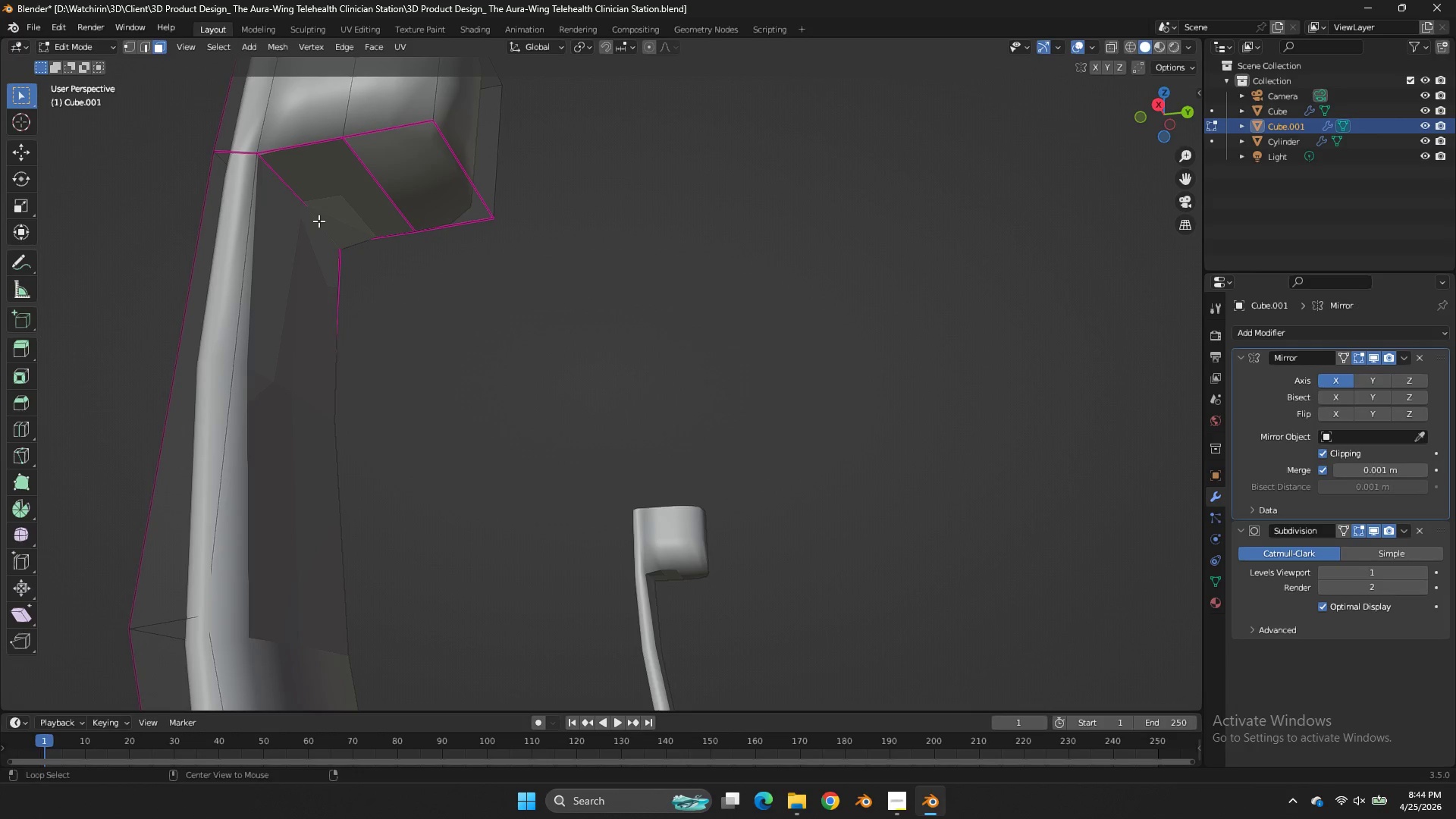 
triple_click([318, 221])
 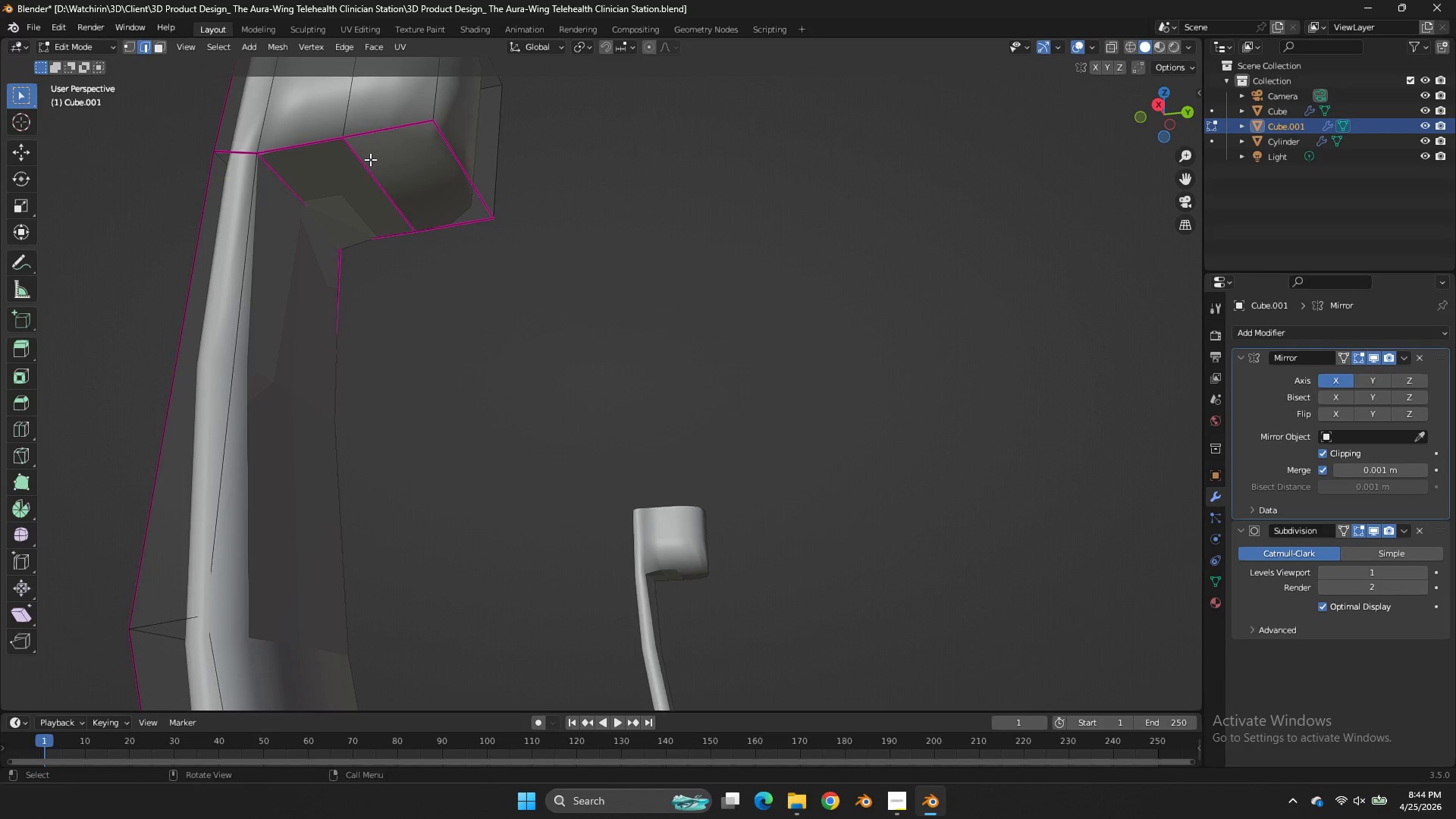 
hold_key(key=AltLeft, duration=0.53)
left_click([324, 226])
 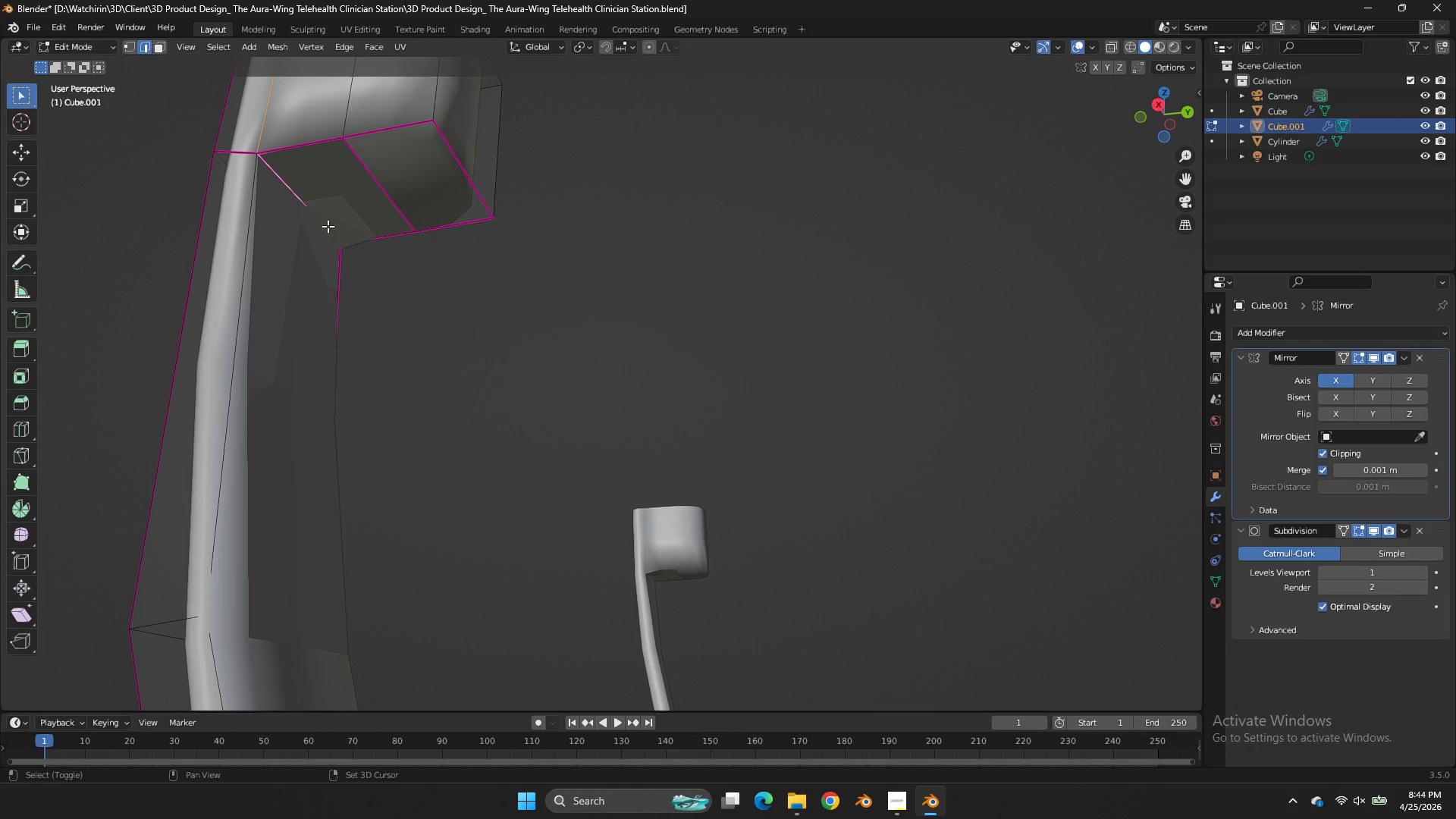 
key(Shift+E)
 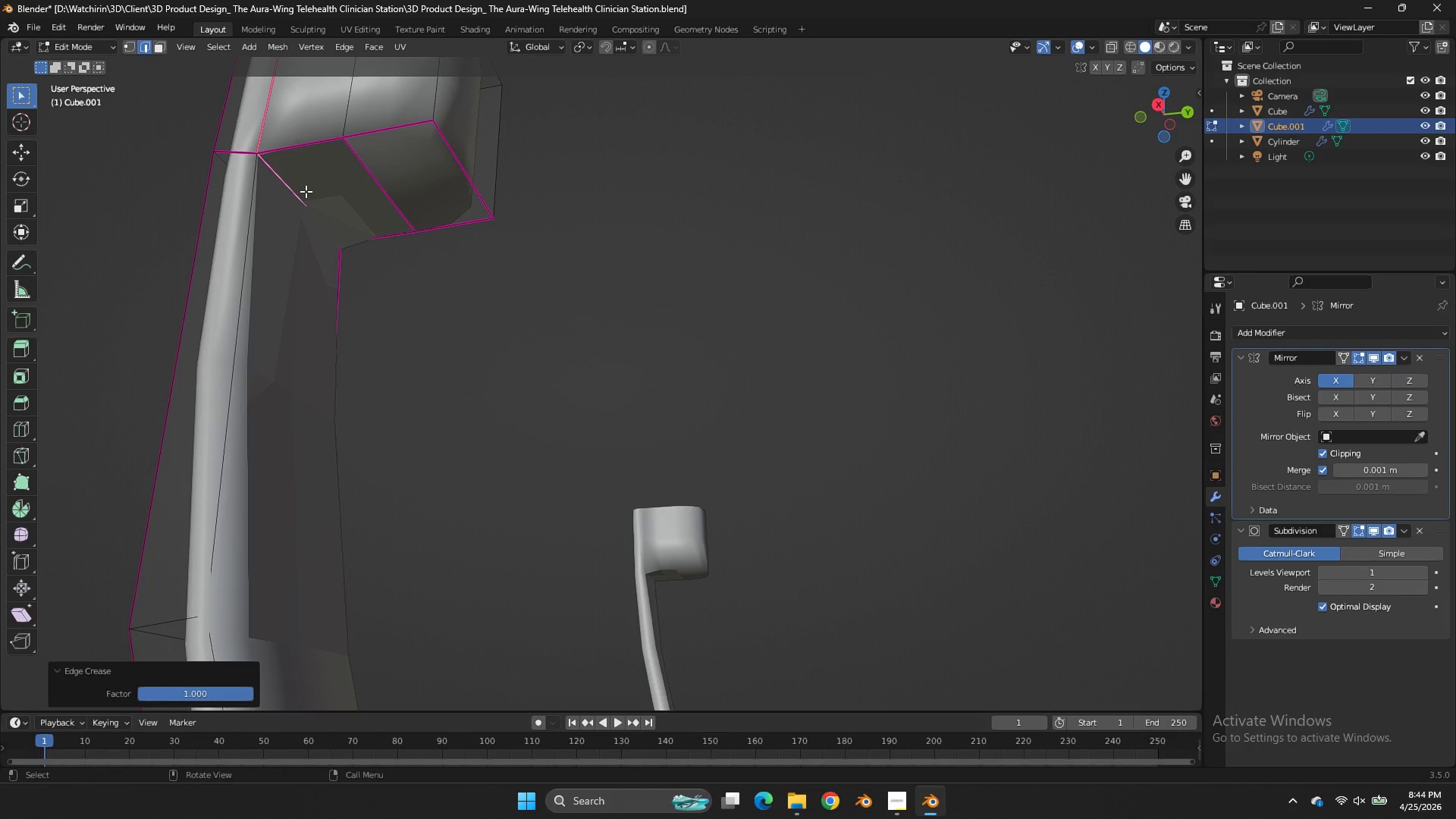 
left_click_drag(start_coordinate=[29, 296], to_coordinate=[140, 269])
 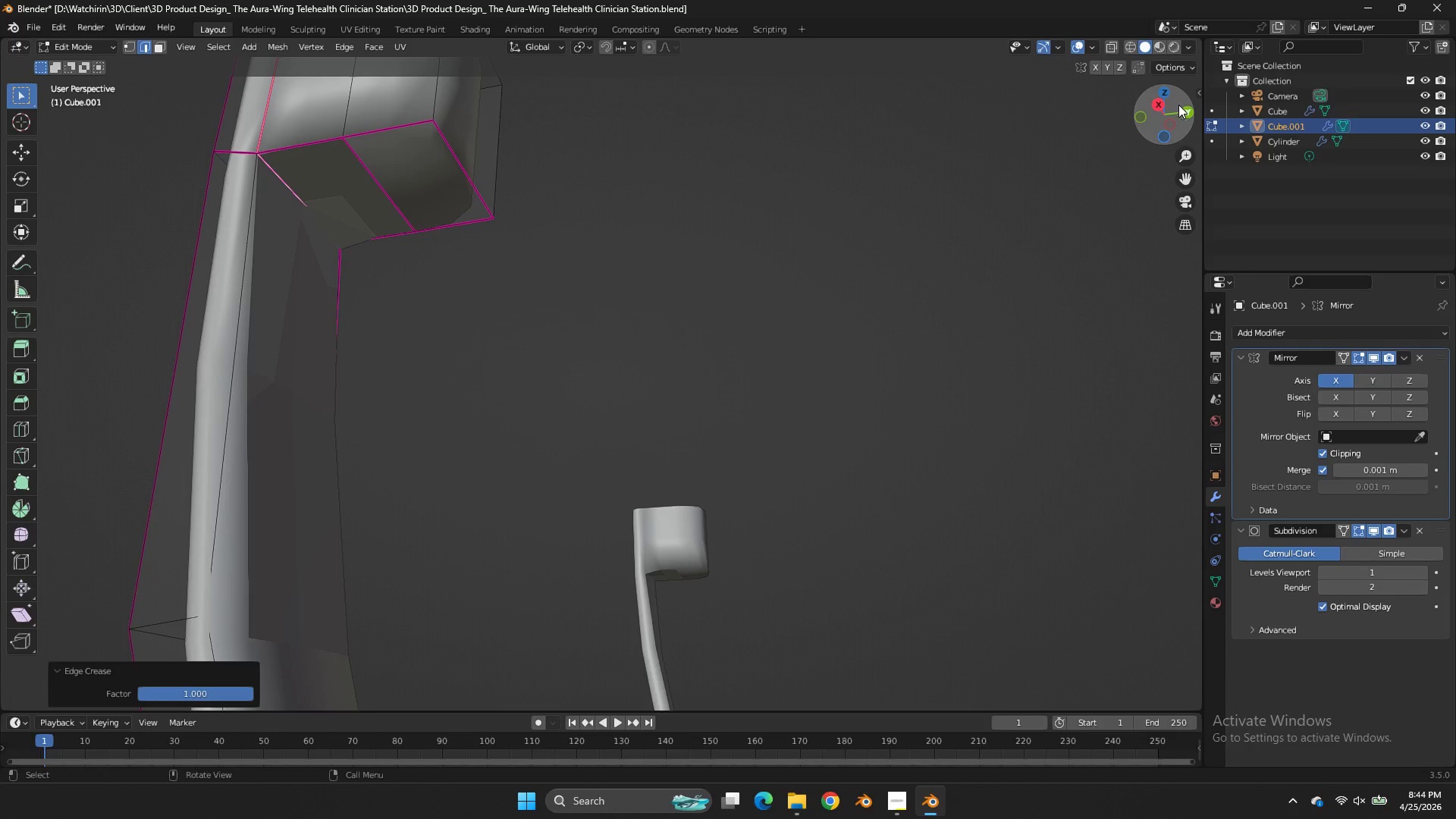 
left_click_drag(start_coordinate=[1172, 117], to_coordinate=[896, 183])
 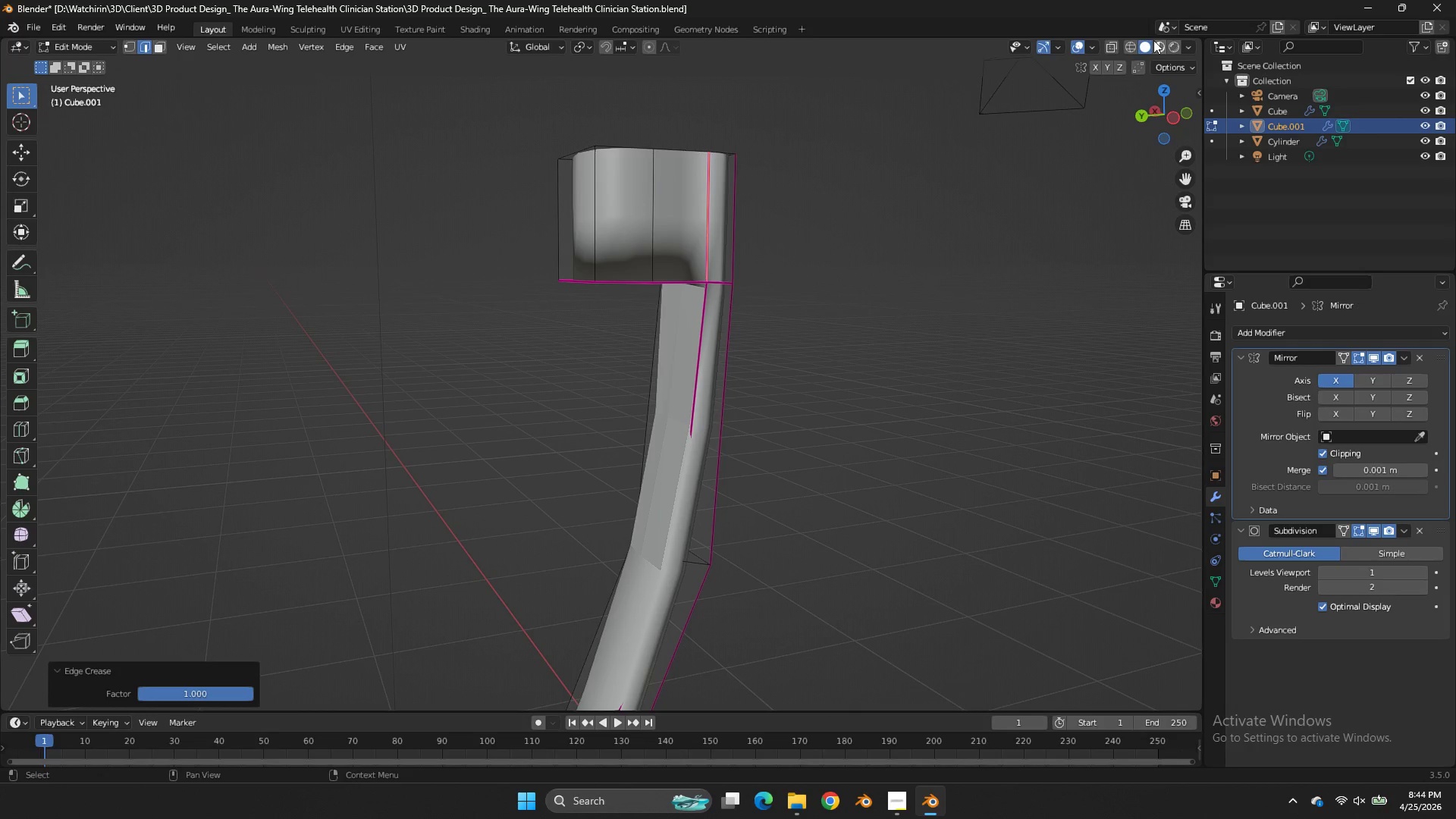 
left_click([1100, 46])
 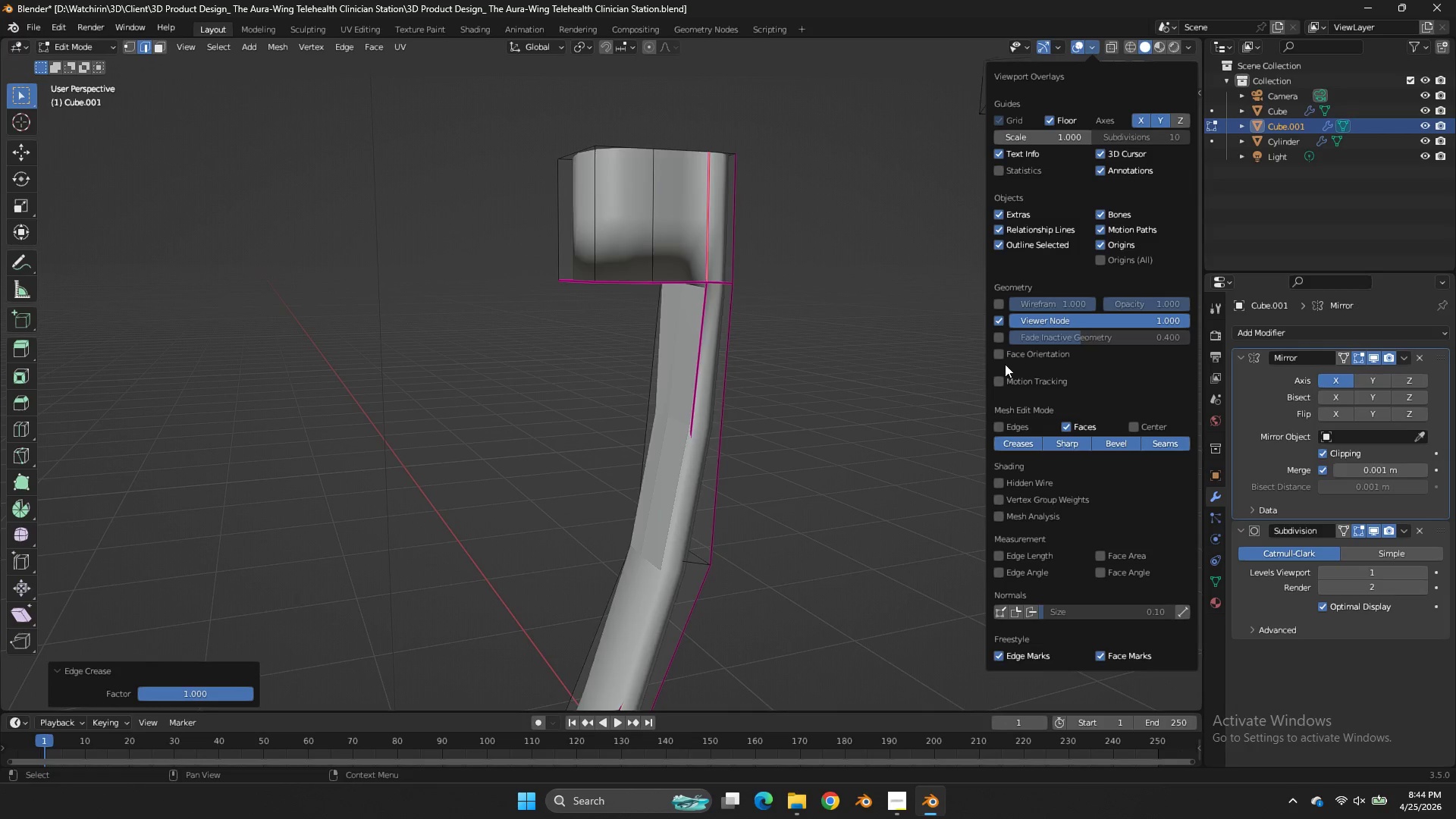 
left_click([1010, 356])
 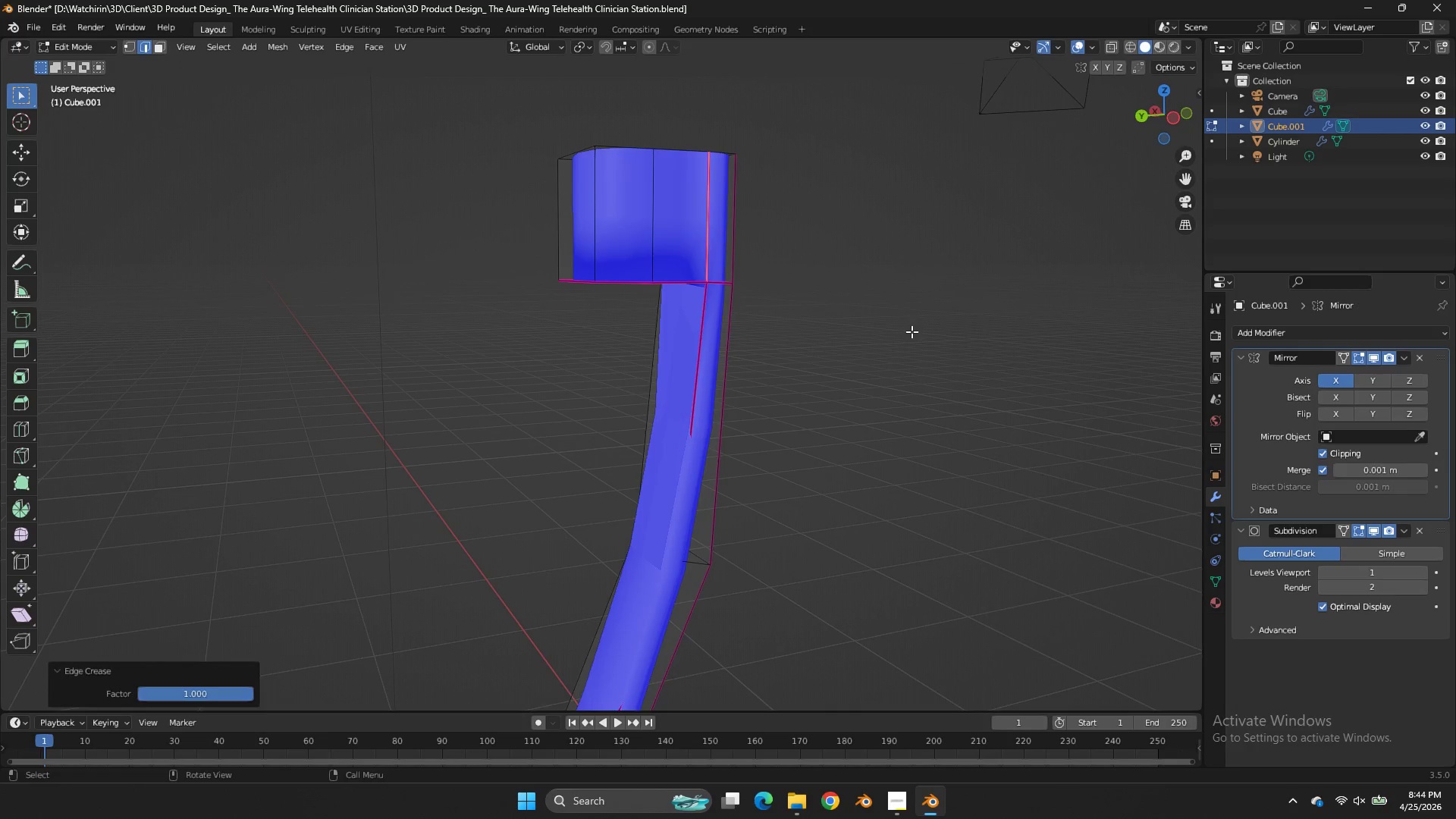 
left_click_drag(start_coordinate=[912, 332], to_coordinate=[929, 293])
 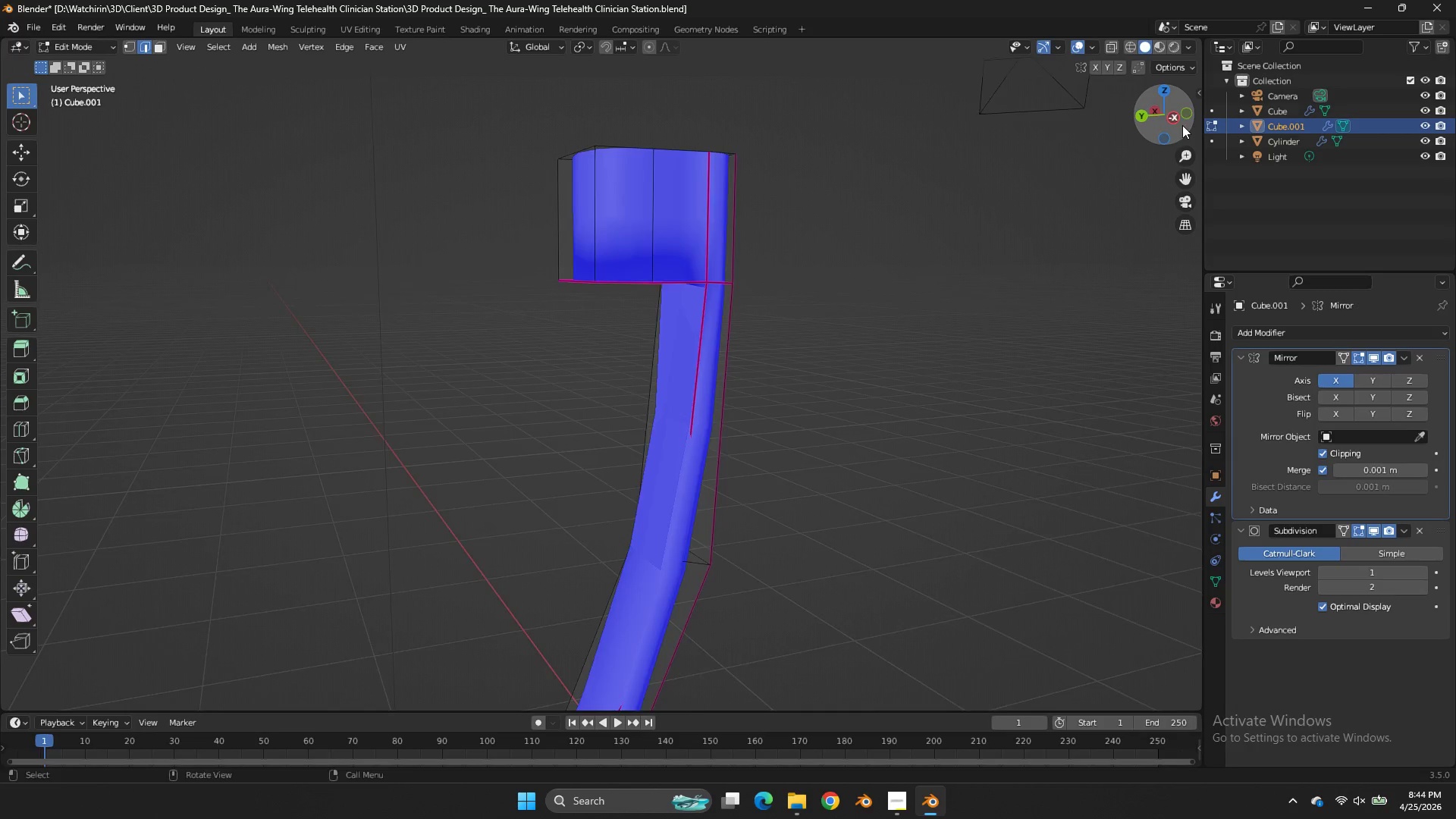 
left_click_drag(start_coordinate=[1181, 125], to_coordinate=[46, 79])
 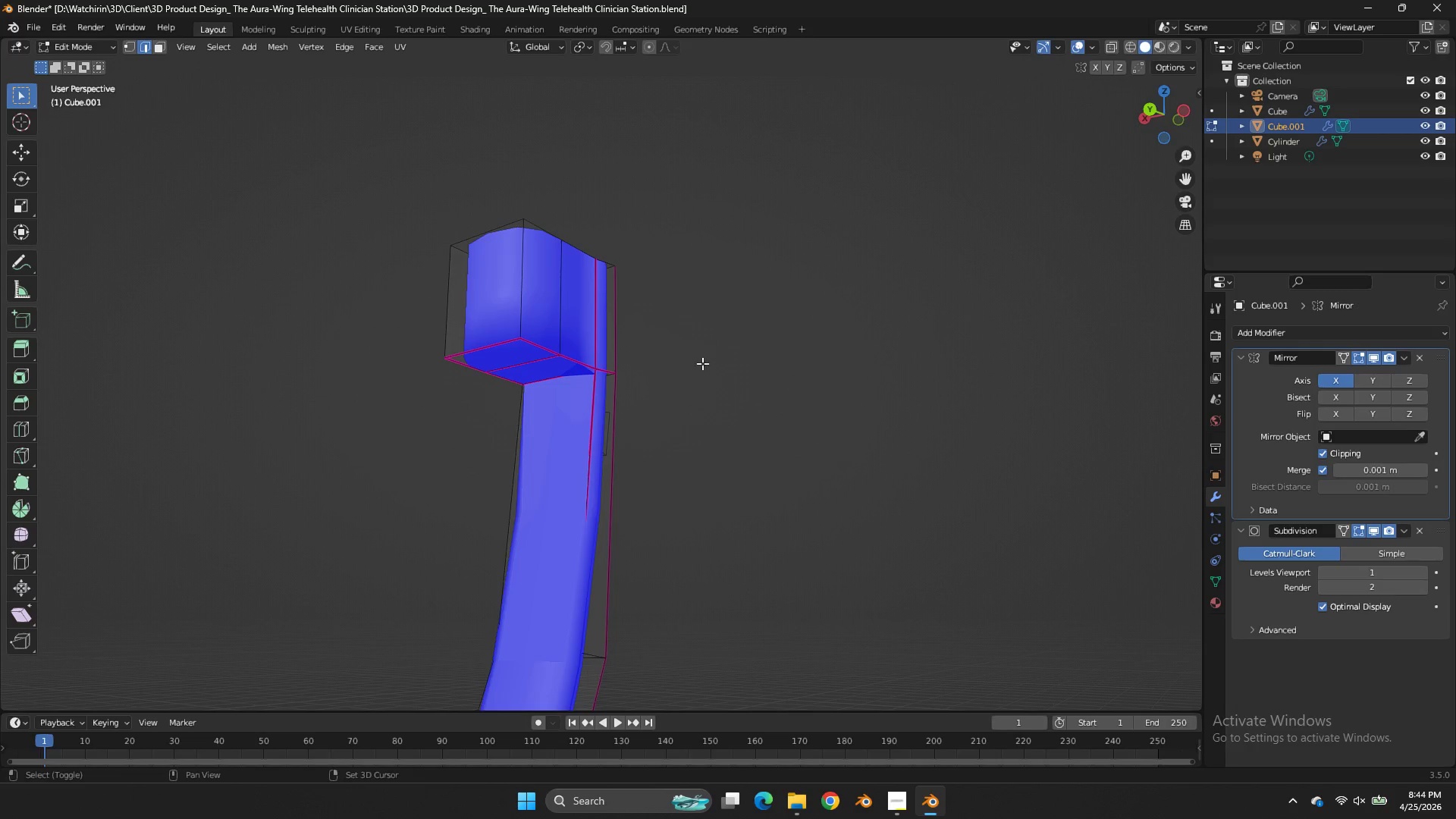 
hold_key(key=ShiftLeft, duration=0.41)
 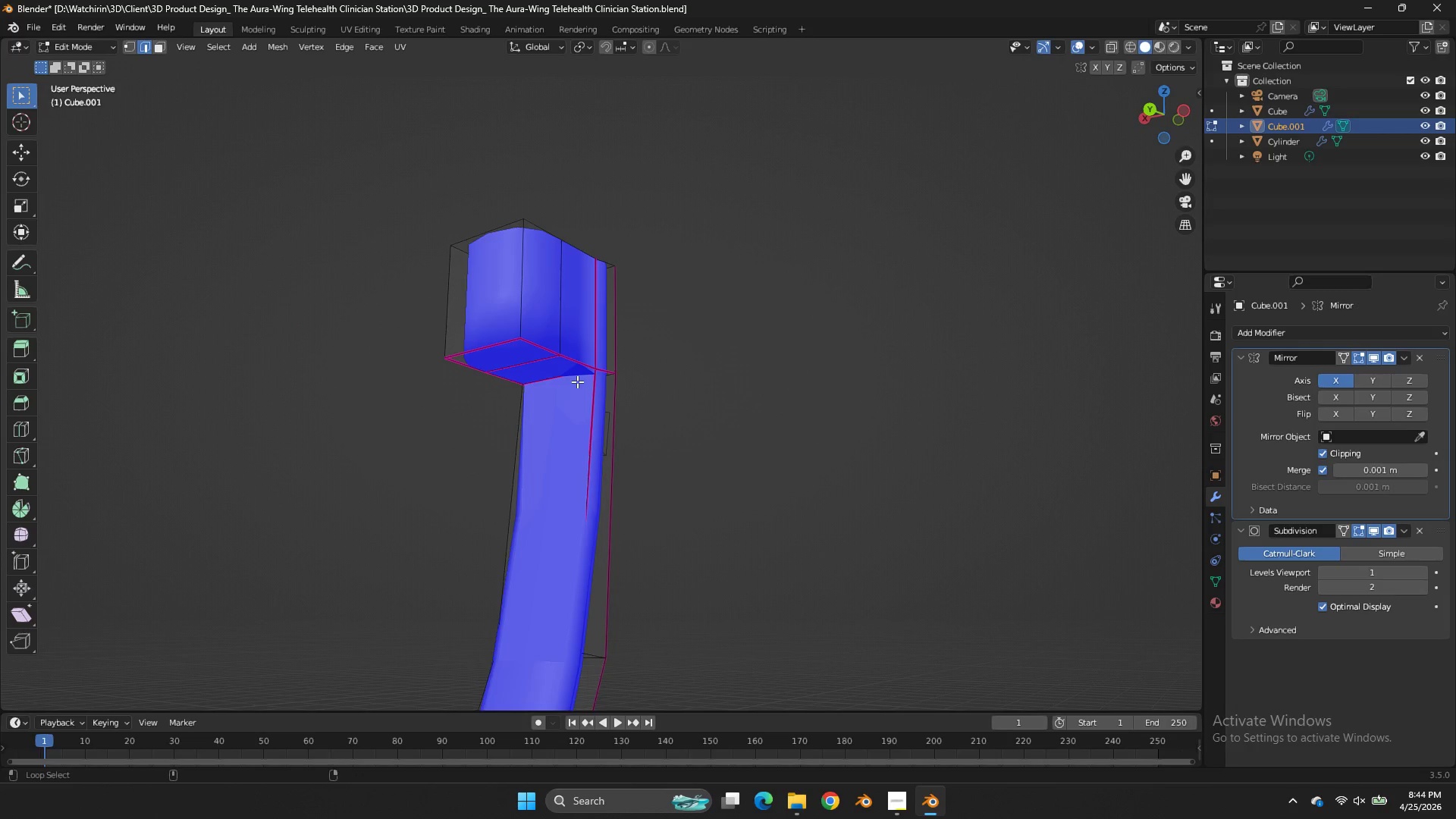 
hold_key(key=AltLeft, duration=0.56)
left_click([577, 381])
 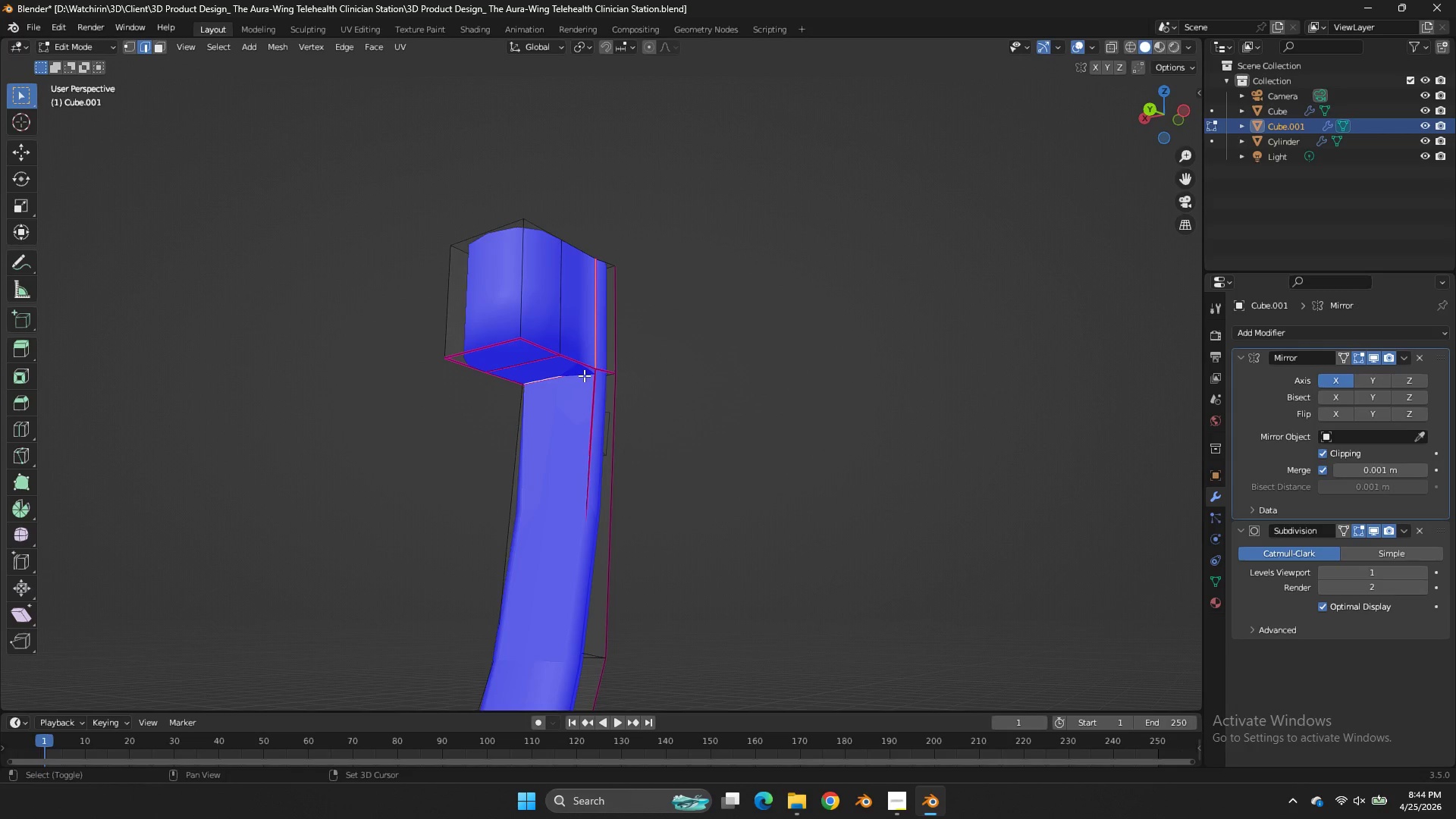 
hold_key(key=AltLeft, duration=0.45)
left_click([603, 369])
 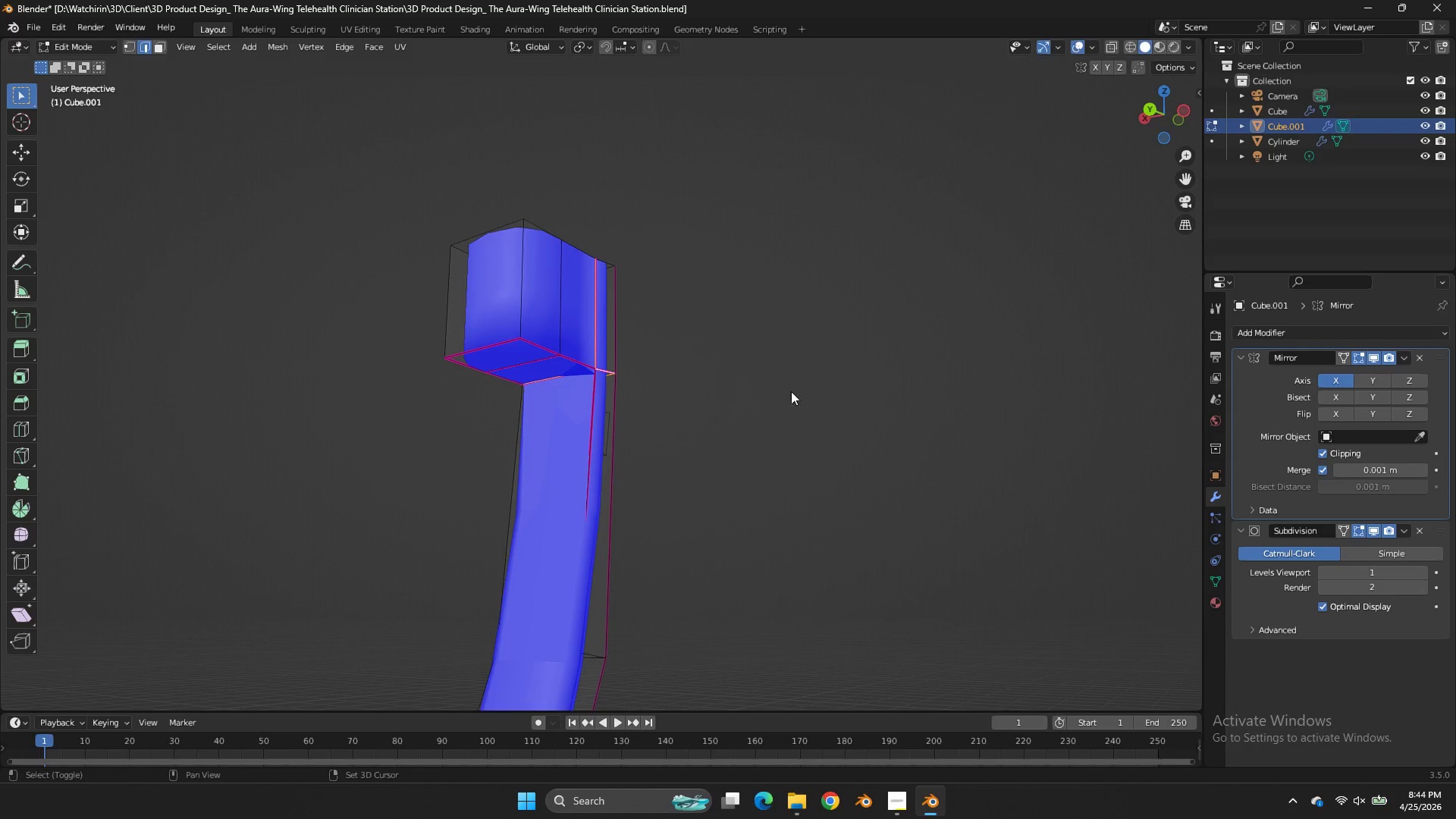 
scroll: coordinate [584, 375], scroll_direction: up, amount: 2.0
 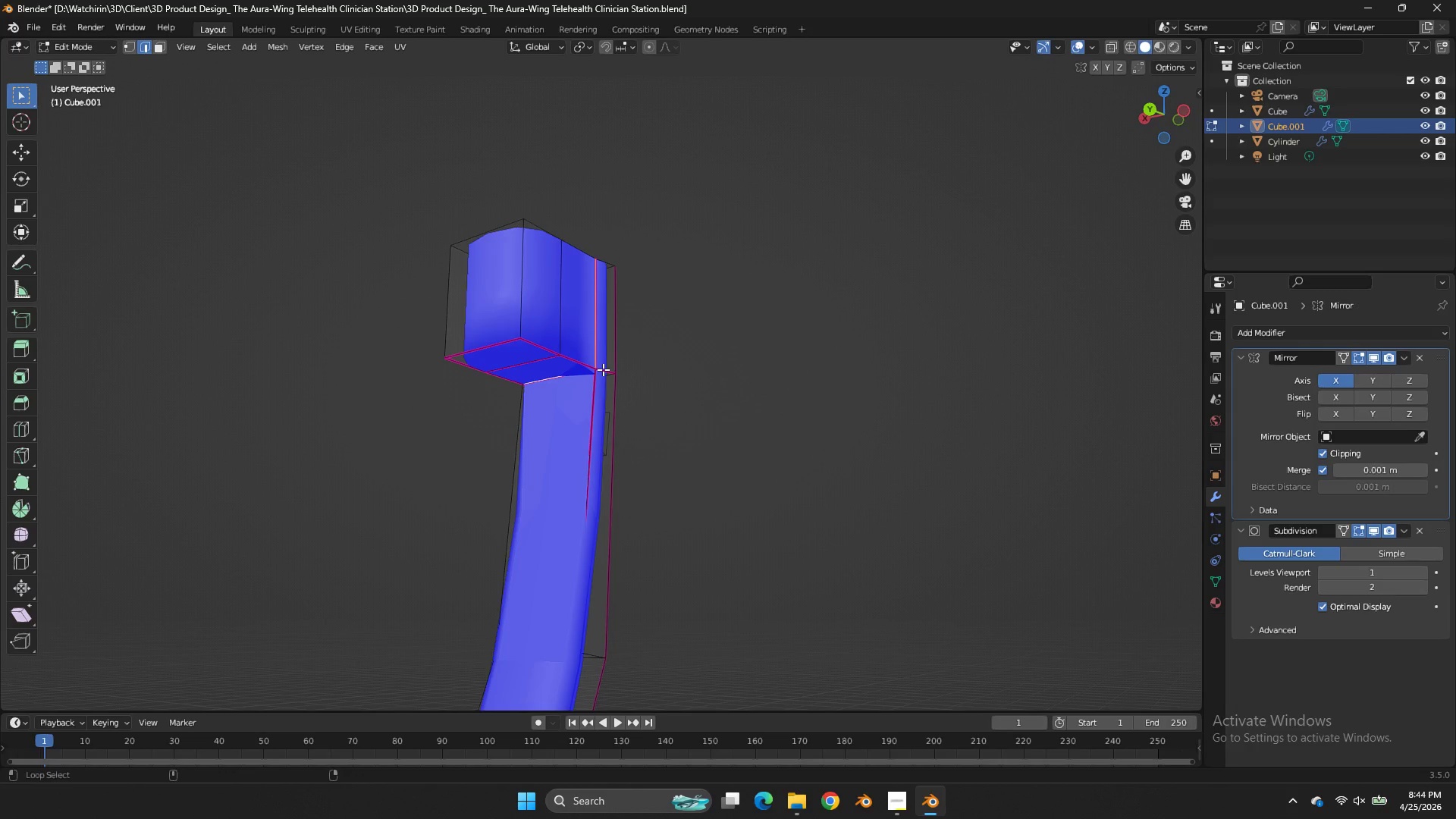 
key(Shift+E)
 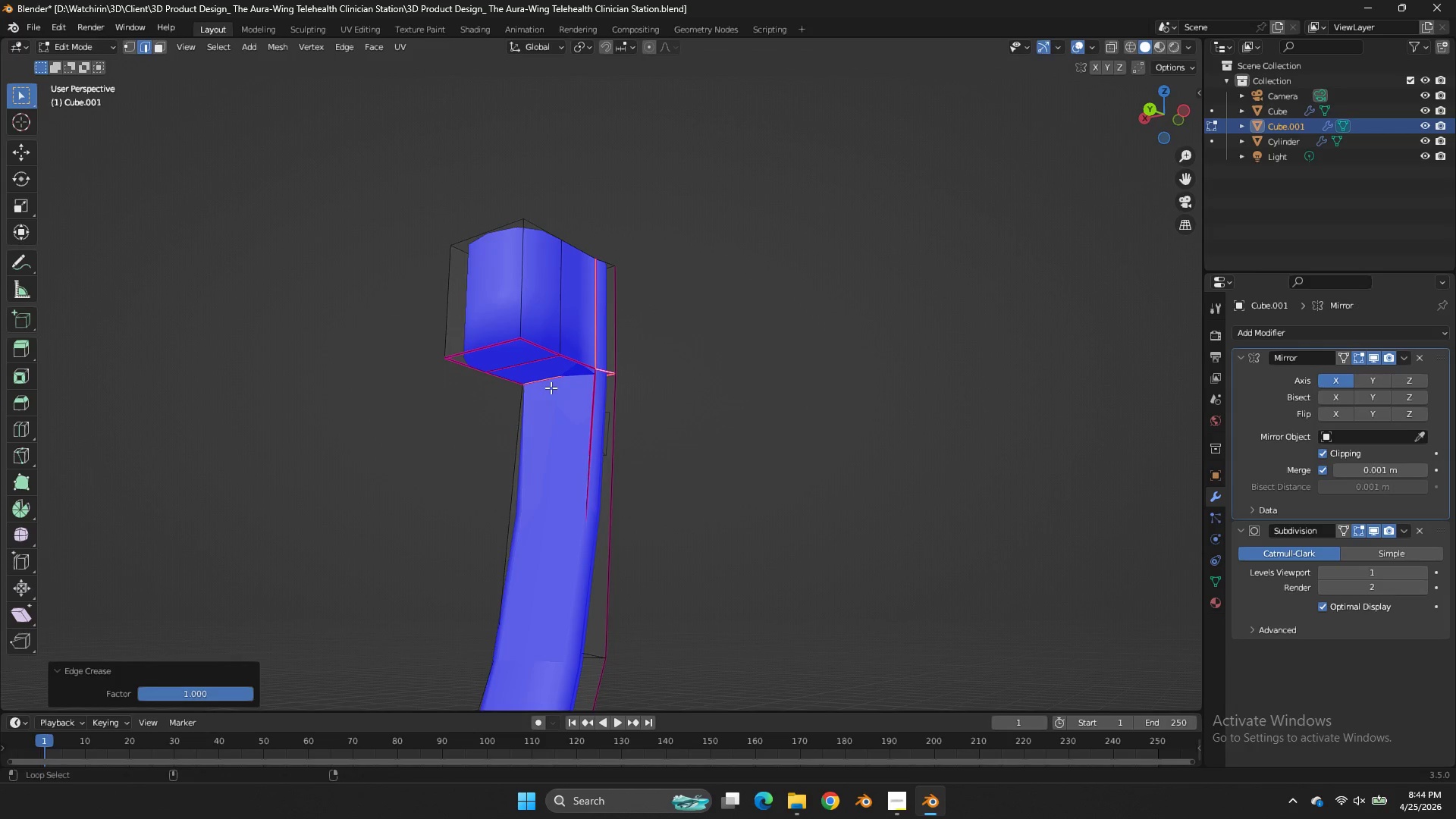 
hold_key(key=AltLeft, duration=1.16)
double_click([579, 367])
 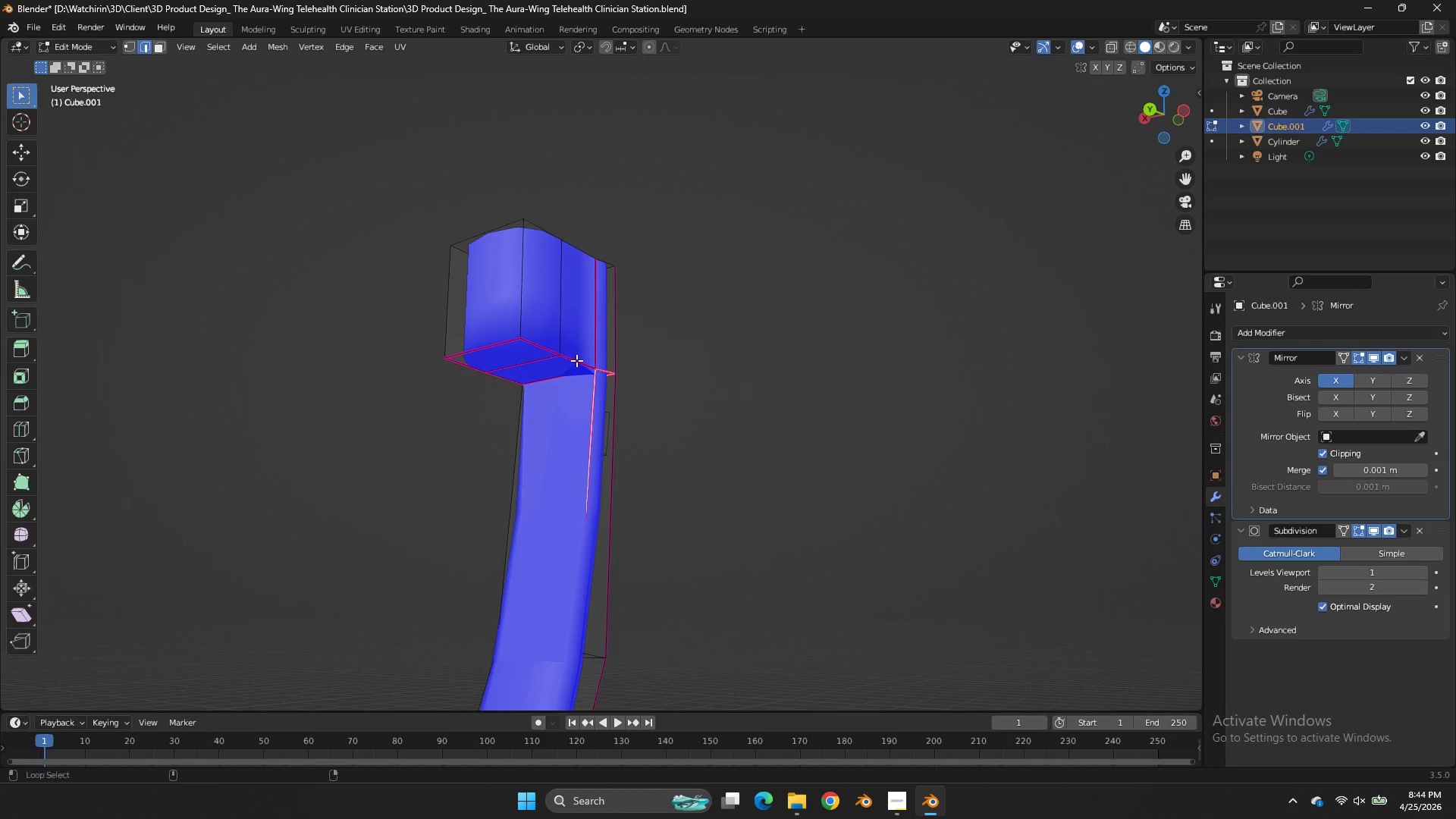 
hold_key(key=AltLeft, duration=0.52)
left_click([576, 360])
 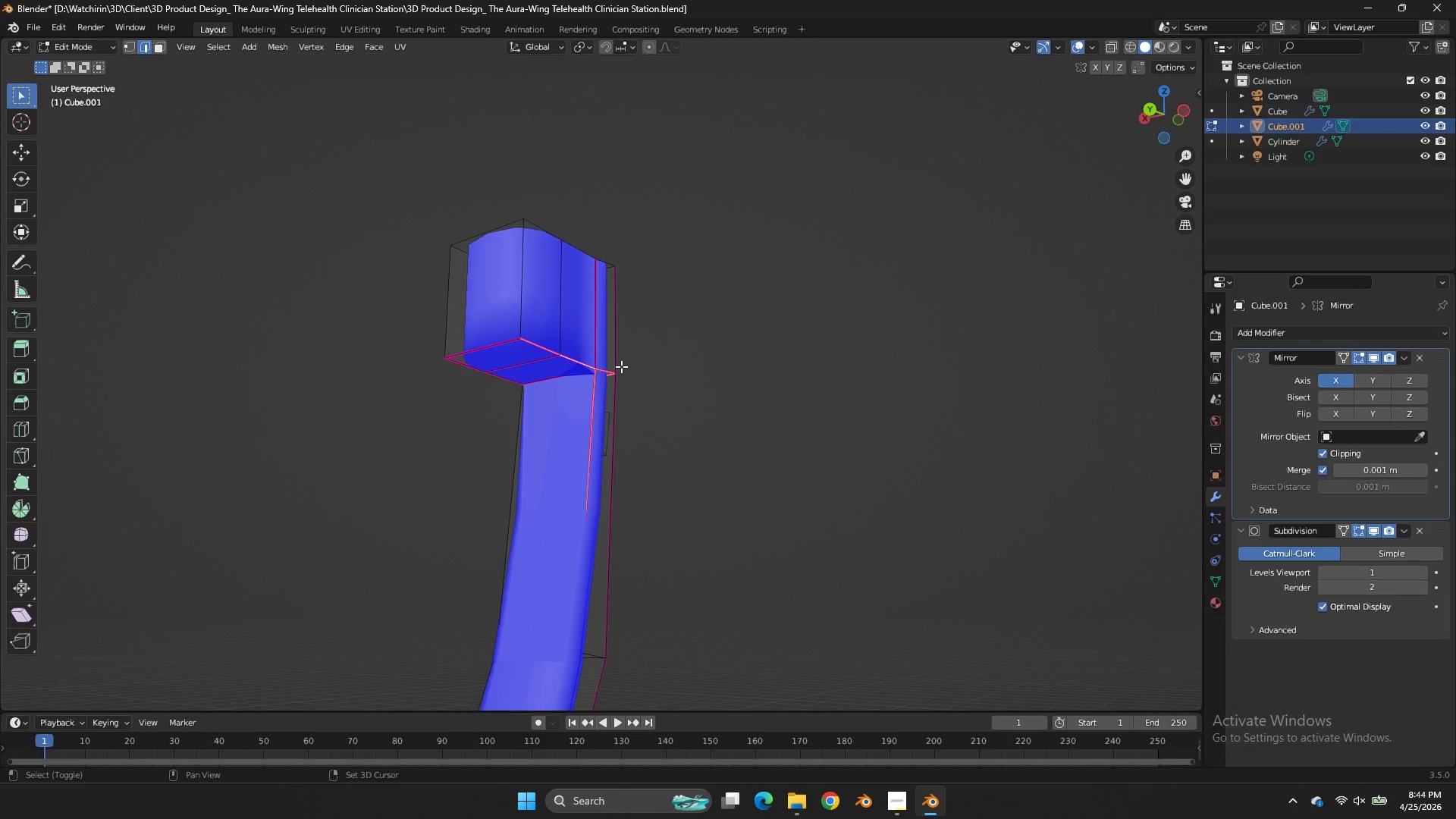 
key(Shift+E)
 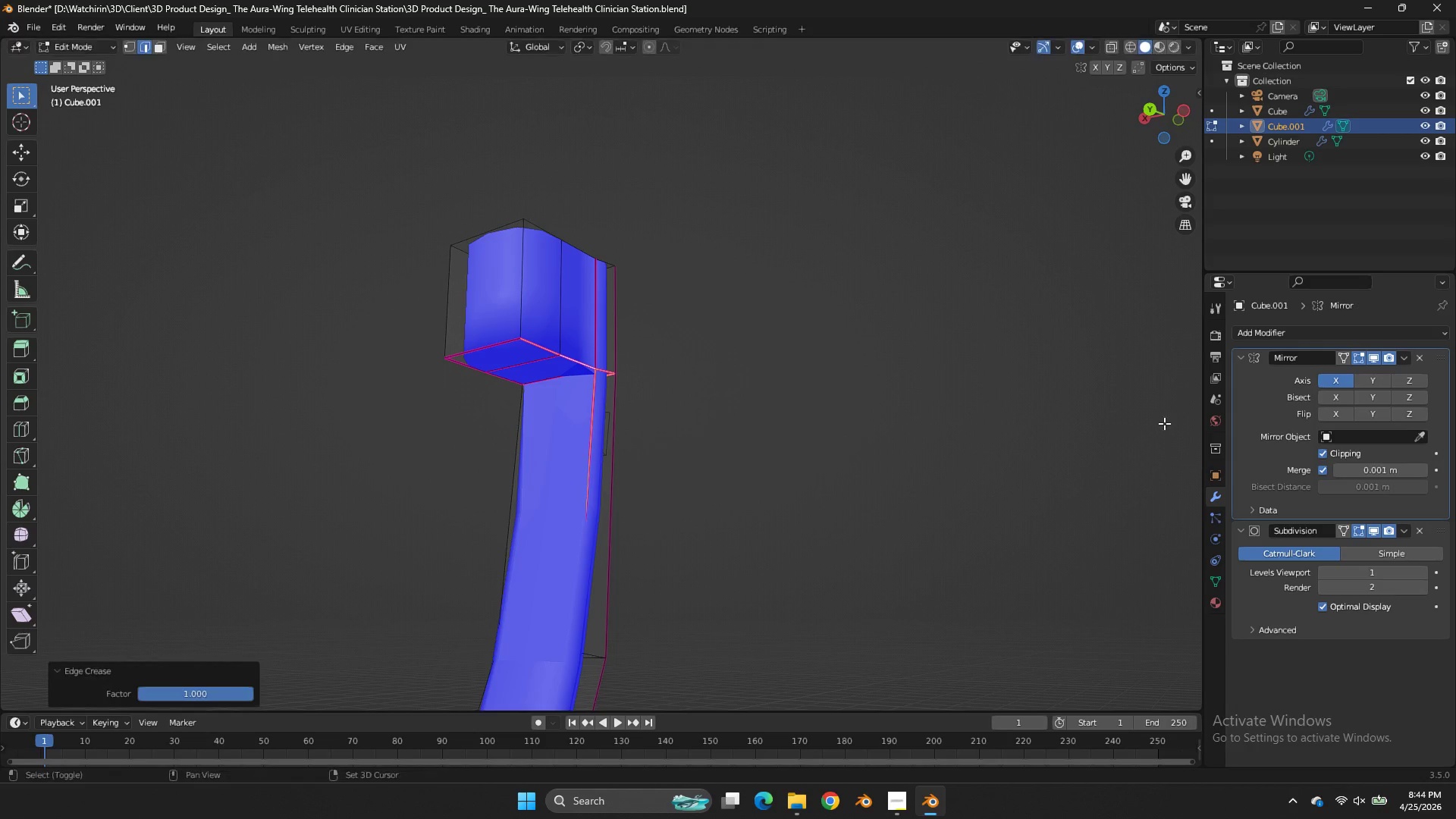 
left_click_drag(start_coordinate=[1165, 427], to_coordinate=[1164, 423])
 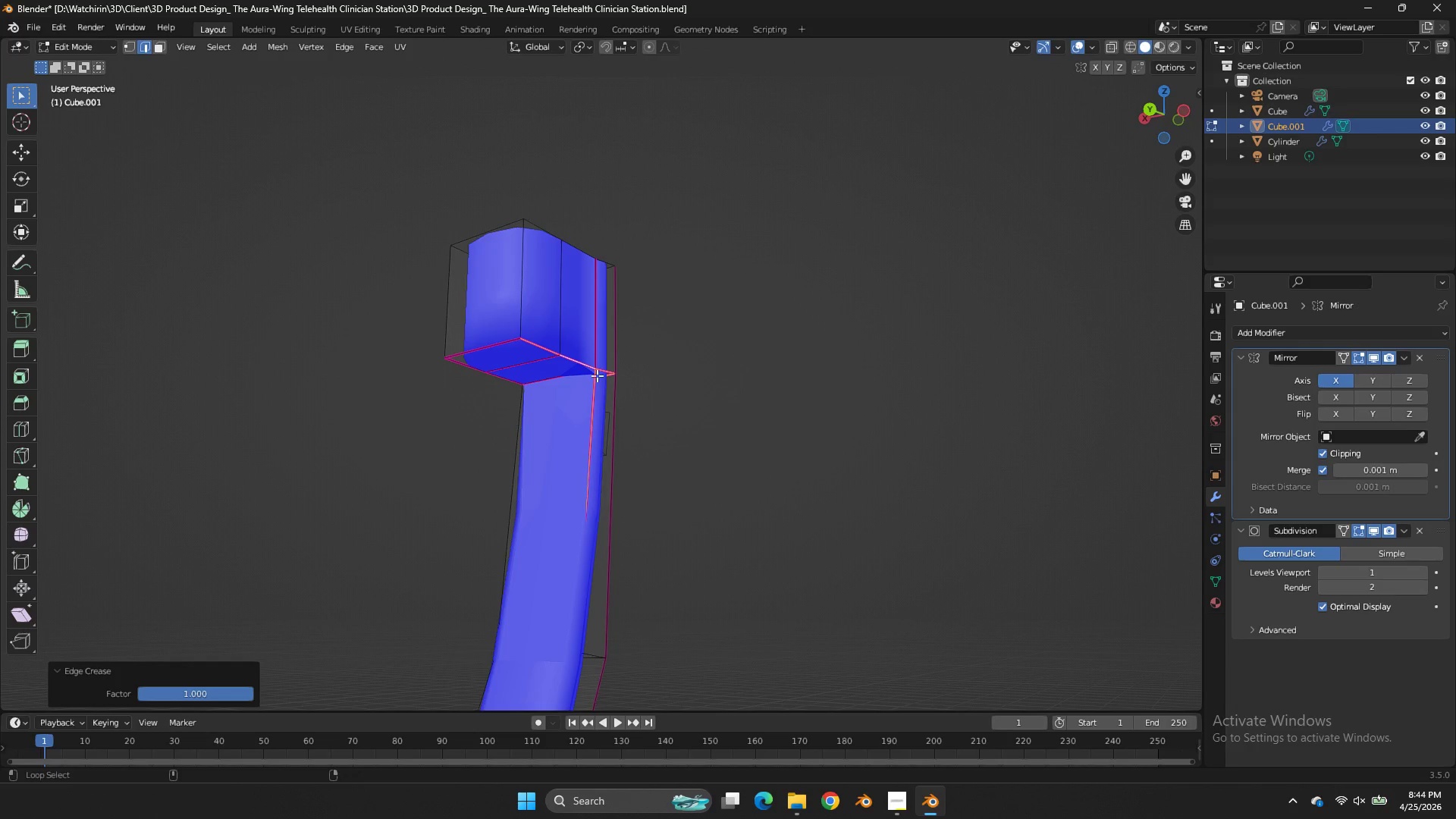 
hold_key(key=AltLeft, duration=0.77)
left_click([565, 378])
 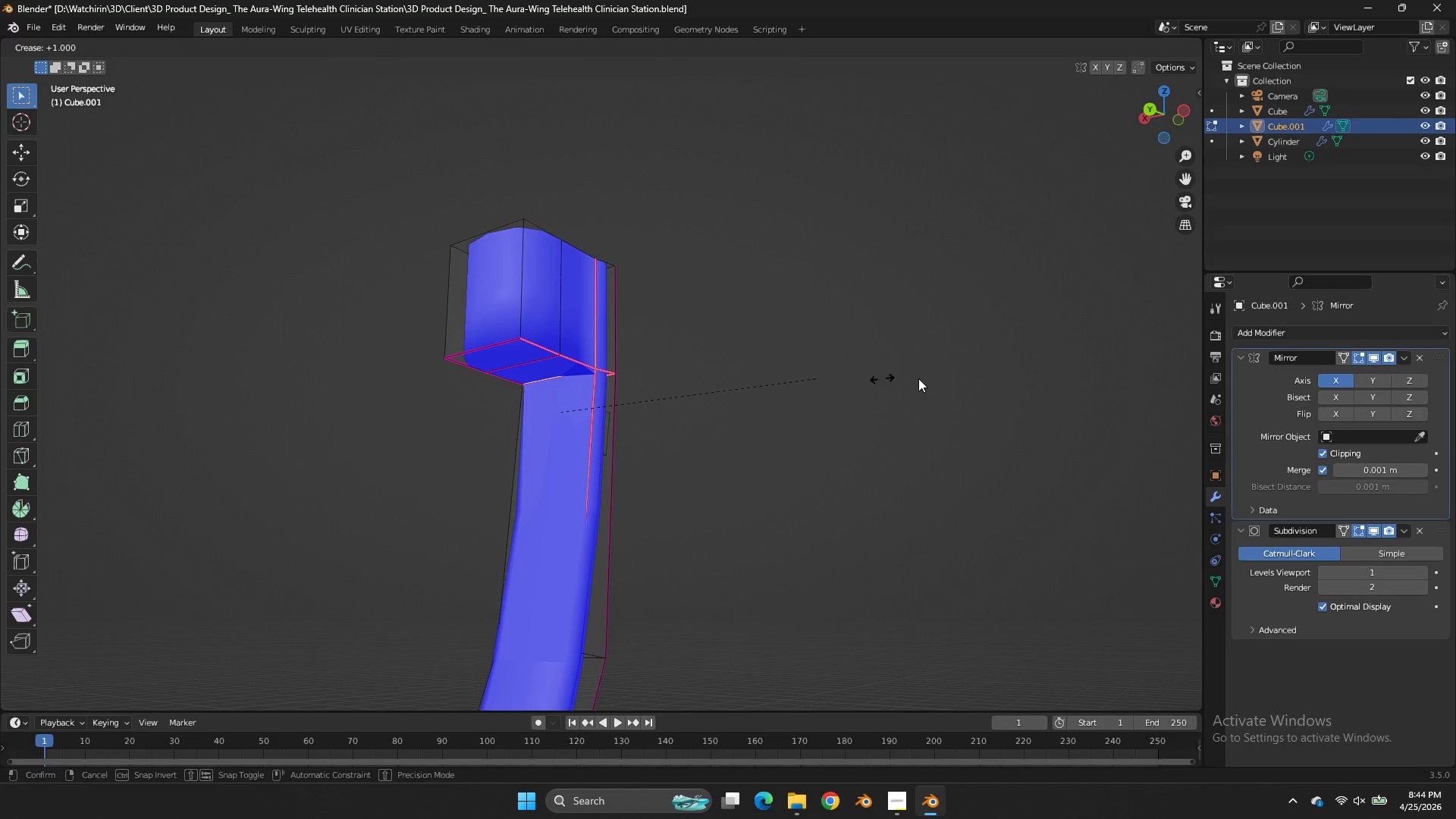 
key(Shift+E)
 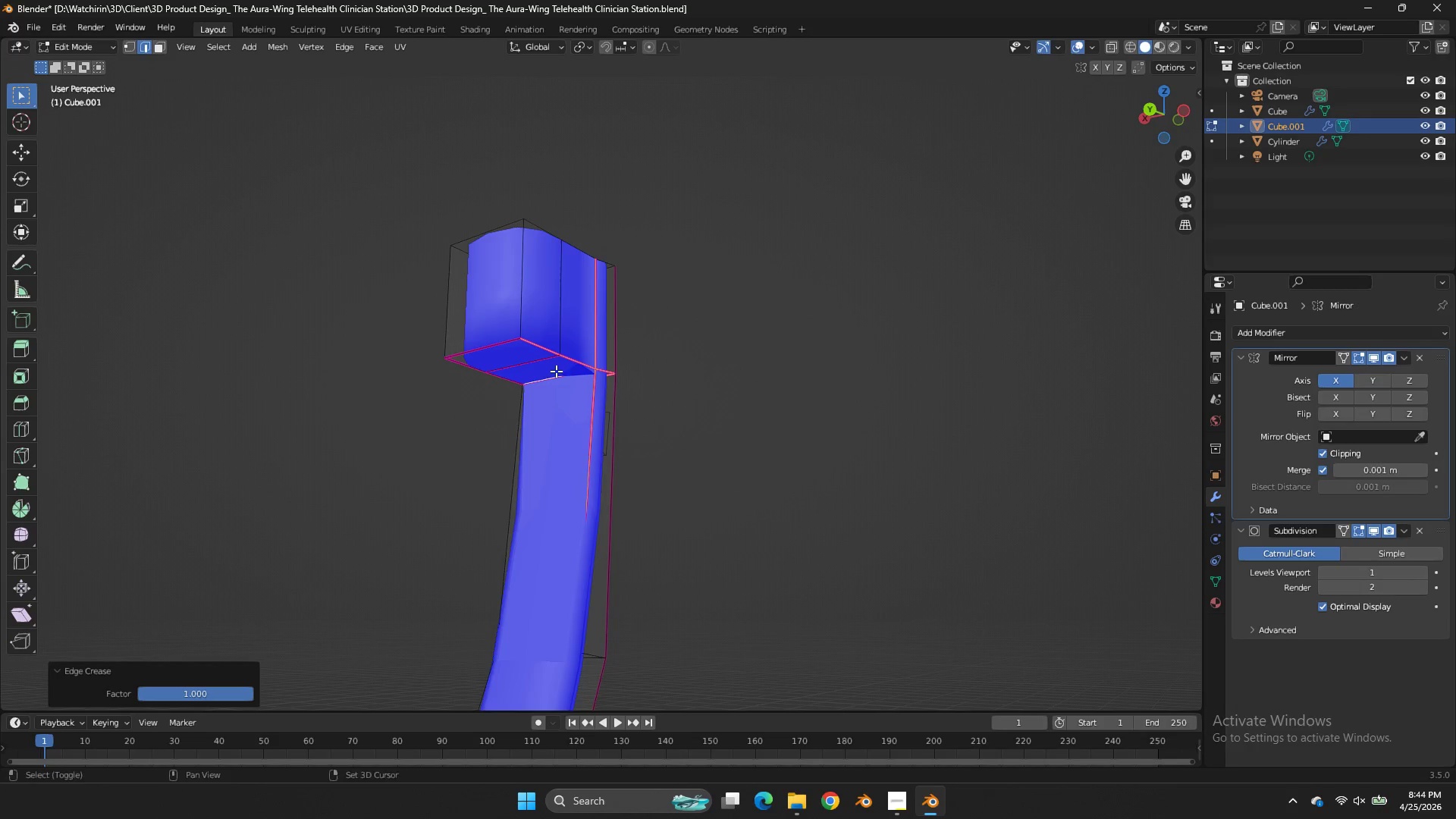 
left_click_drag(start_coordinate=[540, 371], to_coordinate=[551, 371])
 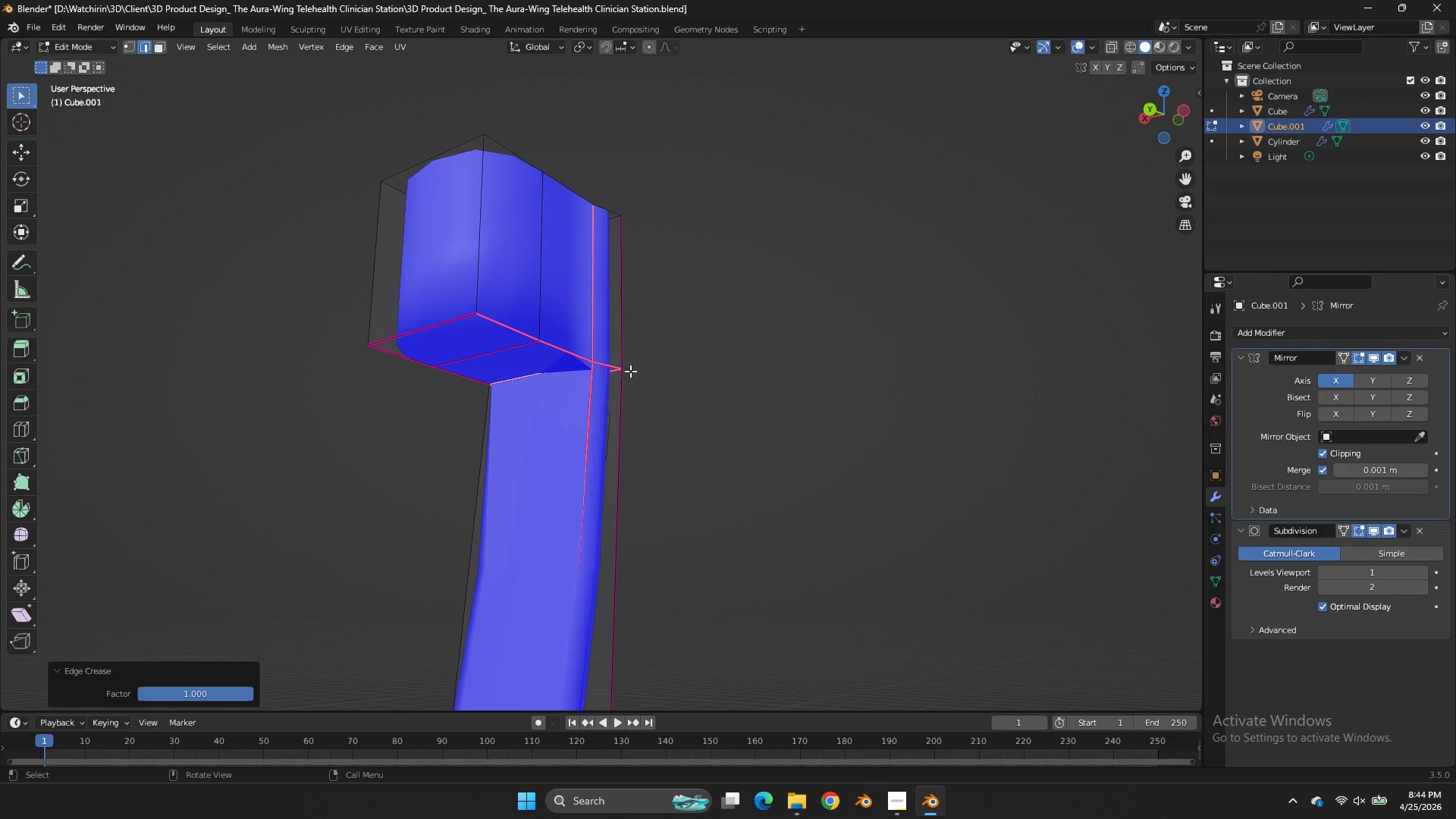 
scroll: coordinate [630, 371], scroll_direction: up, amount: 3.0
 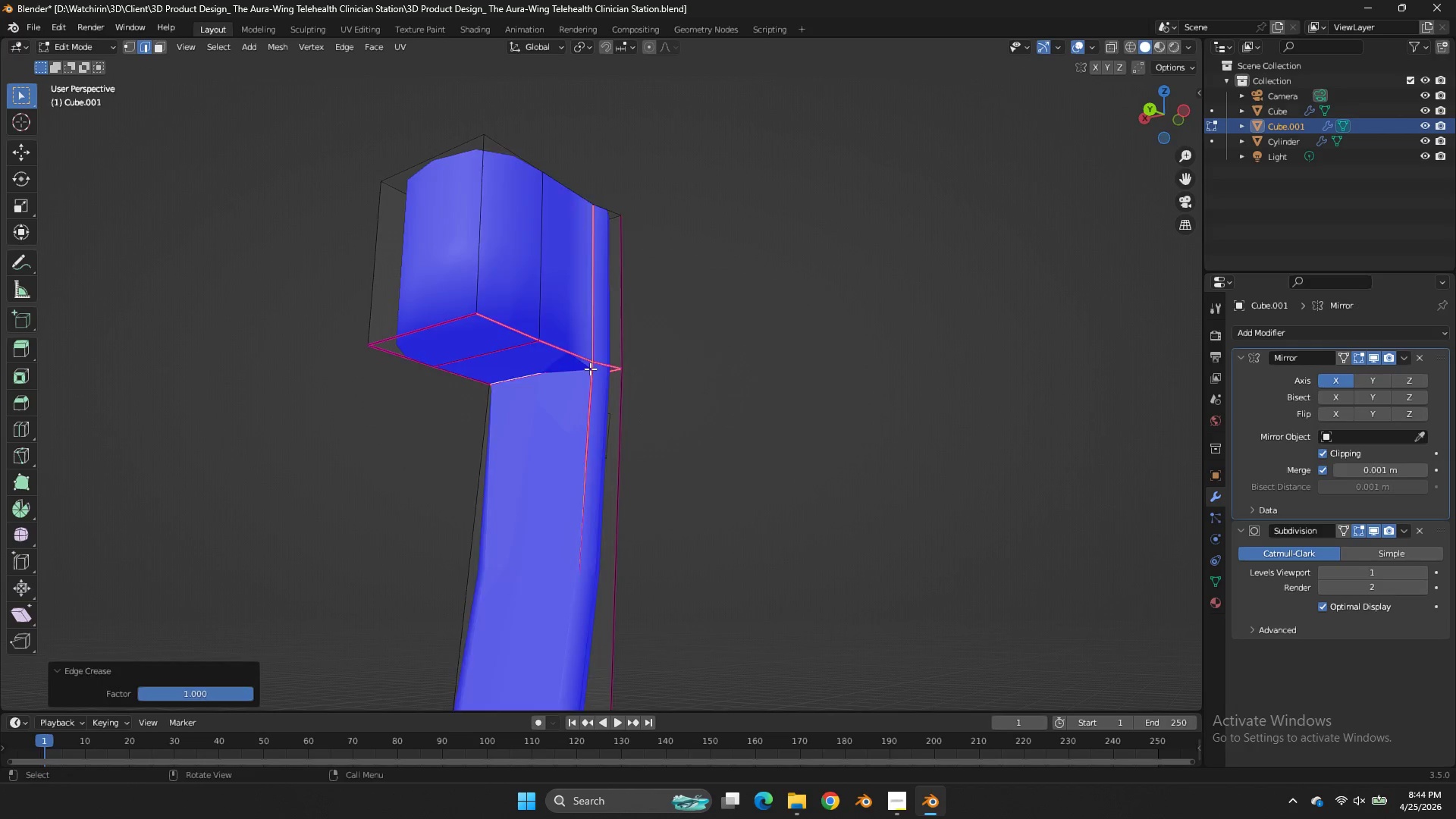 
key(H)
 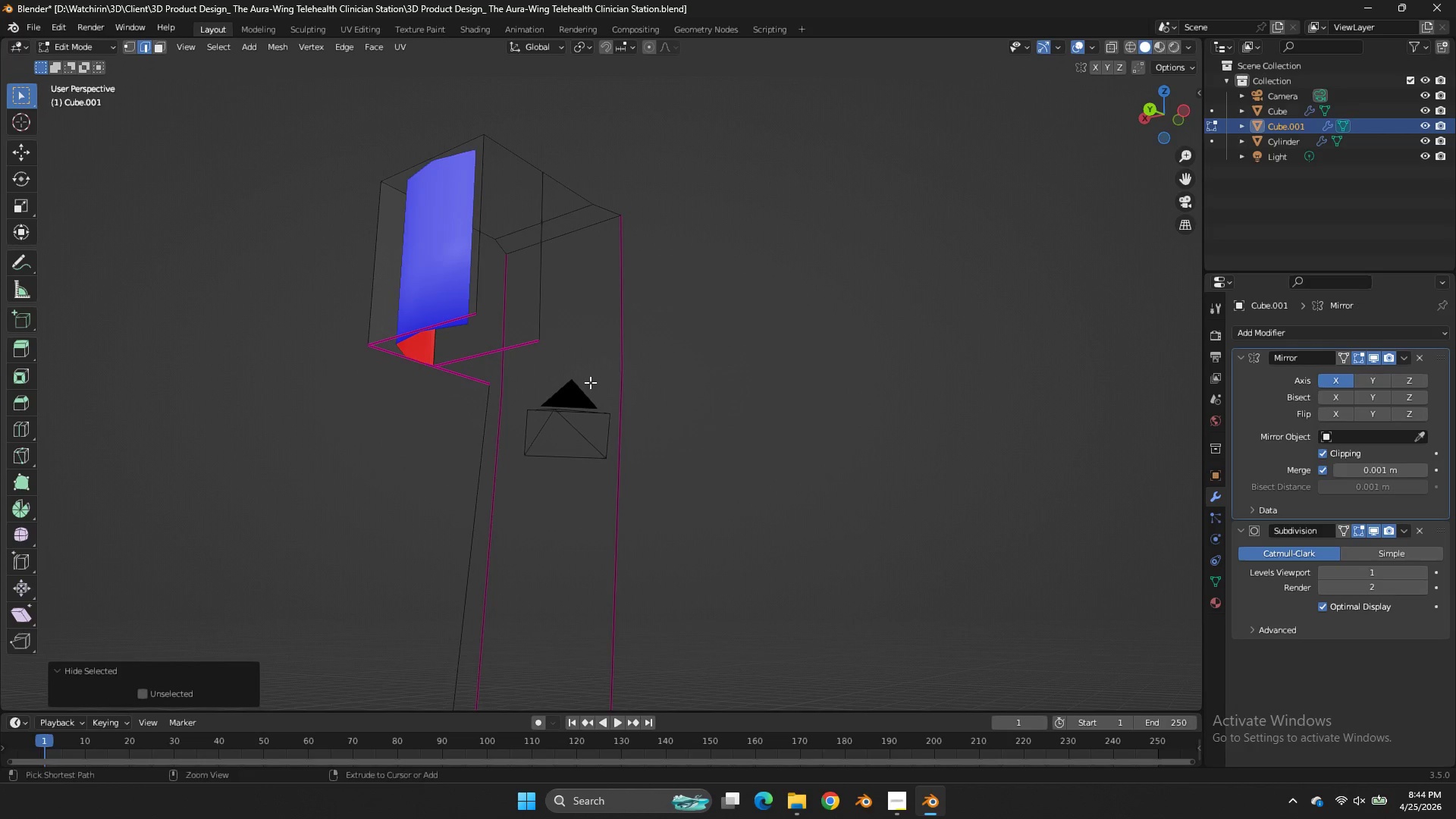 
key(Control+Z)
 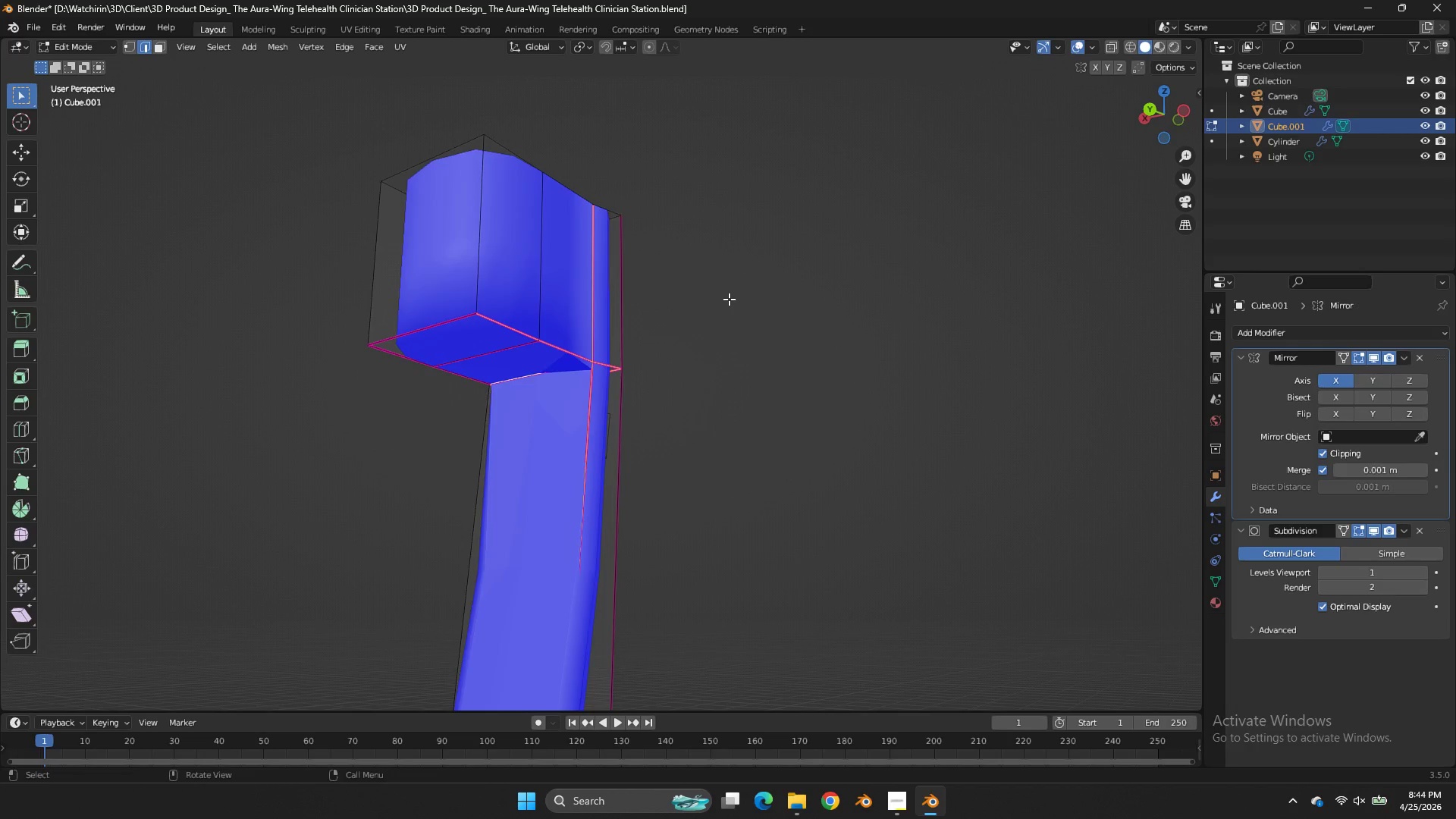 
scroll: coordinate [729, 299], scroll_direction: up, amount: 3.0
 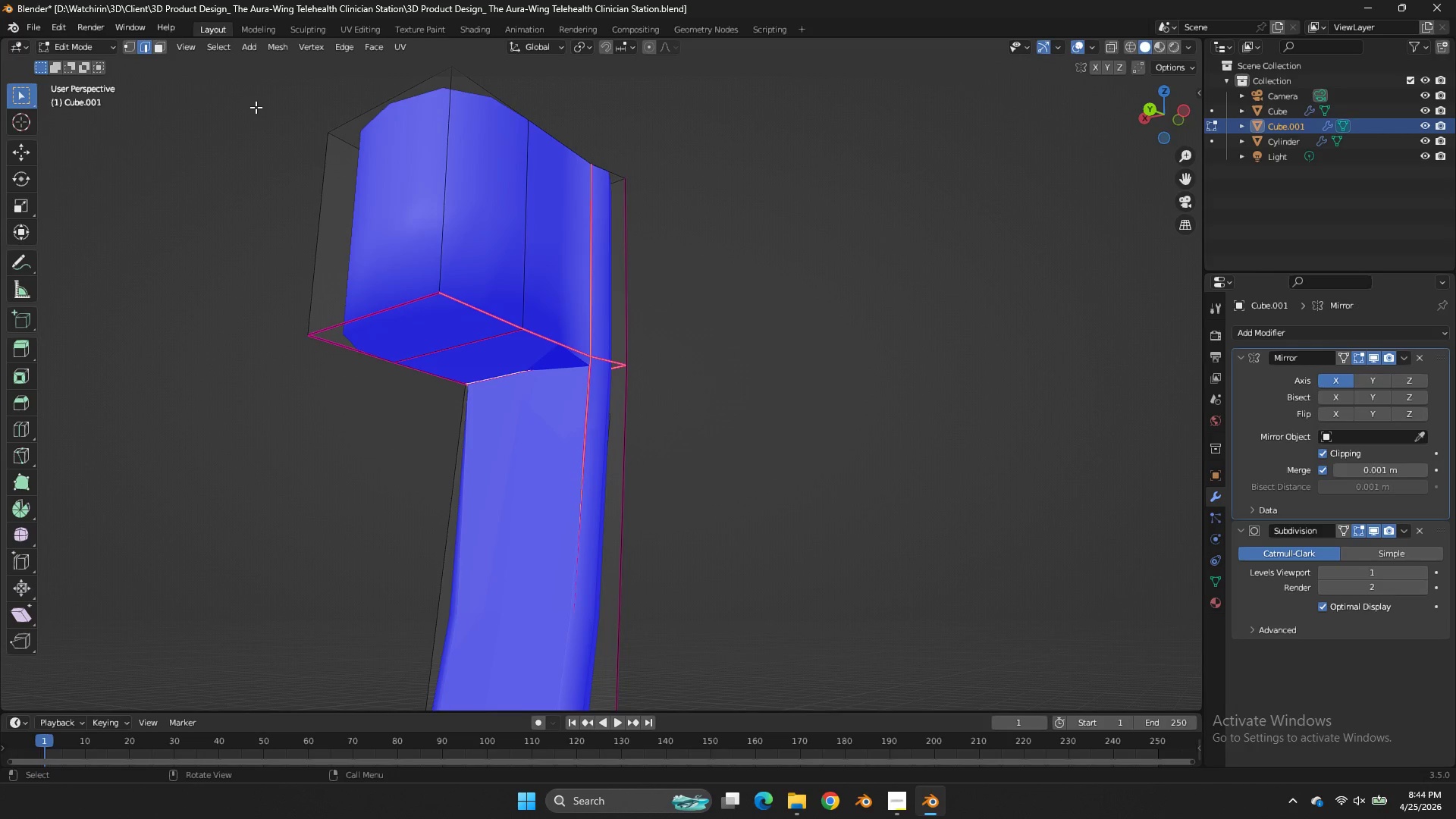 
key(G)
 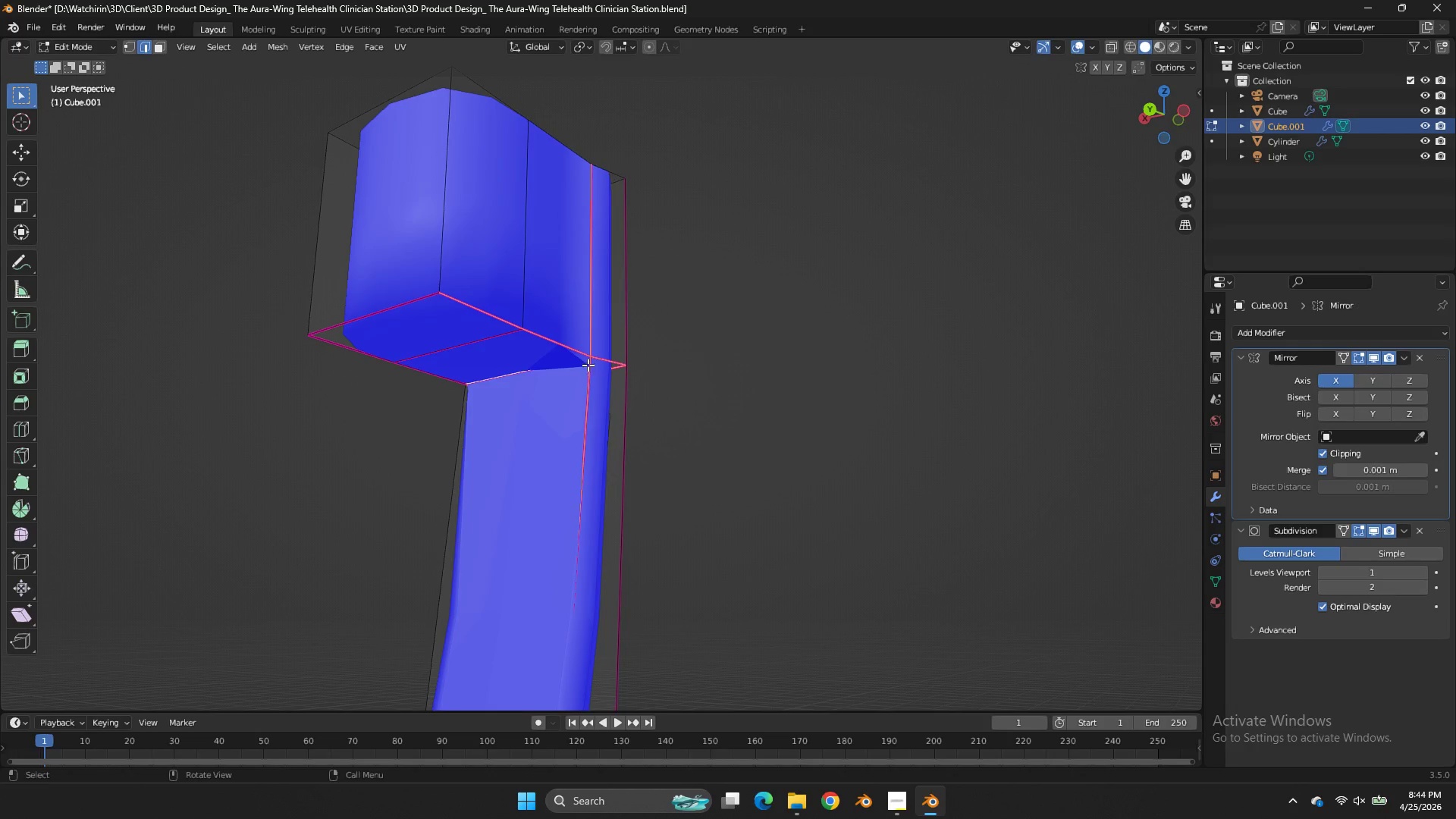 
left_click_drag(start_coordinate=[588, 364], to_coordinate=[584, 365])
 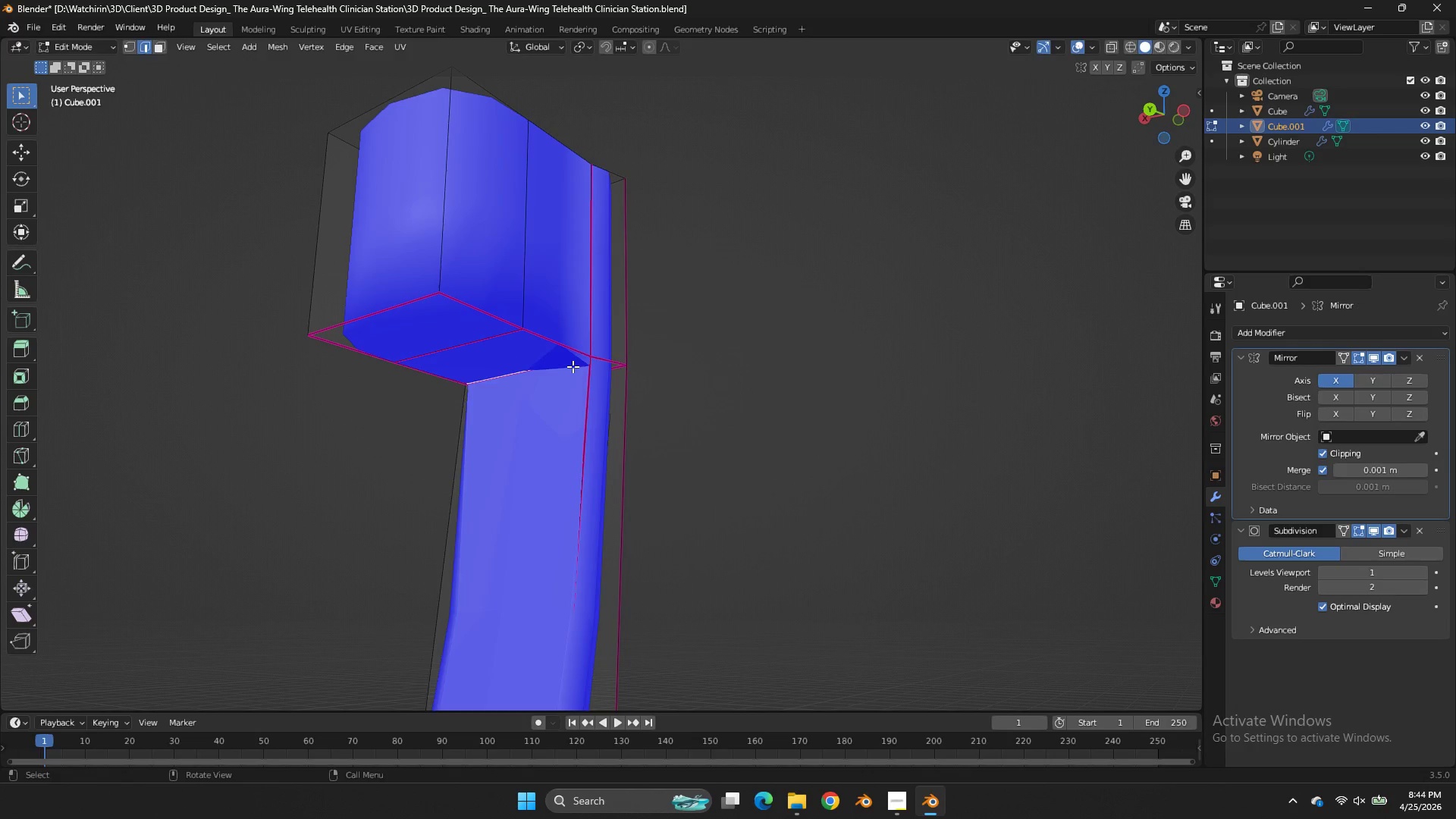 
double_click([573, 366])
 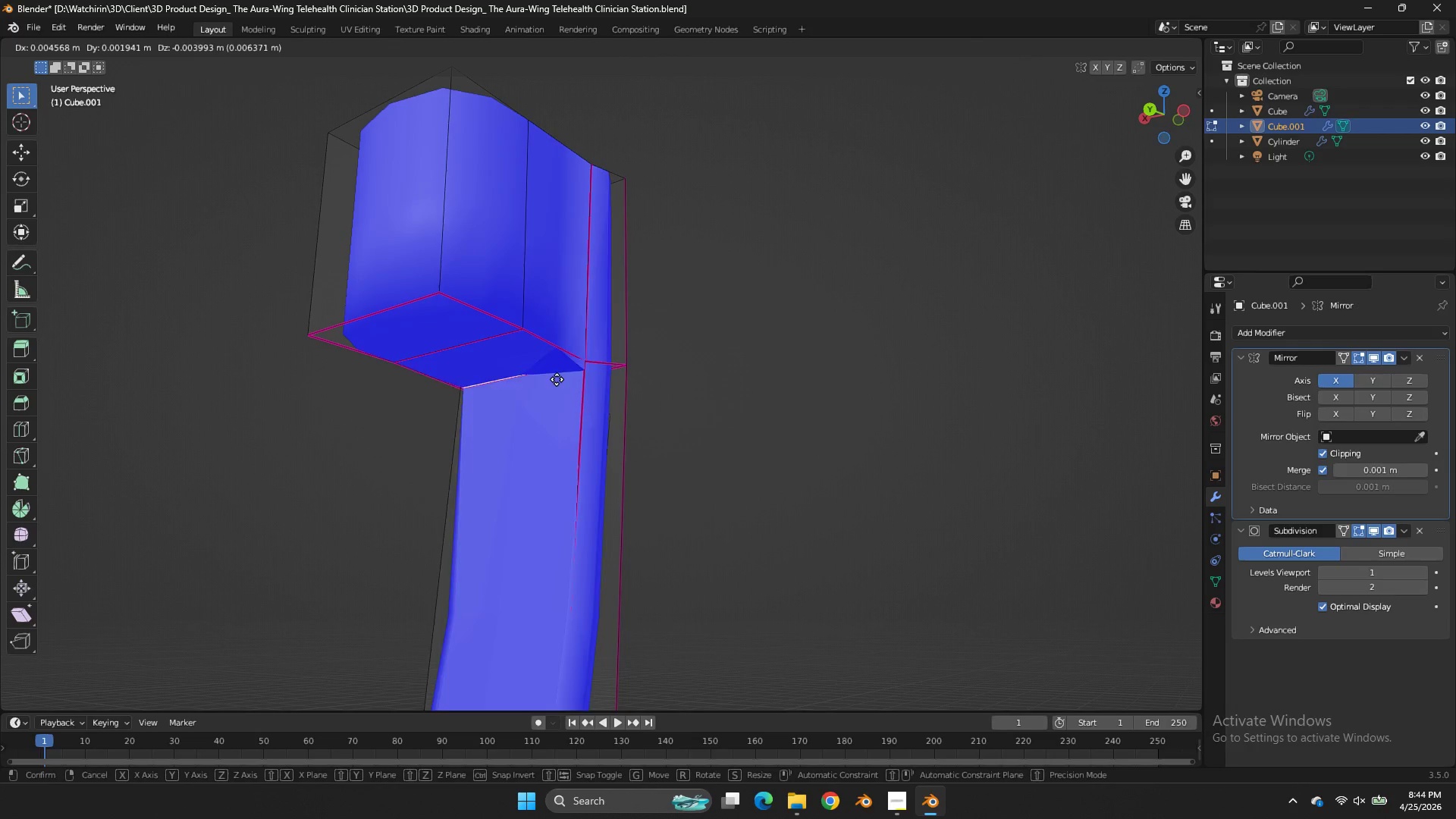 
key(G)
 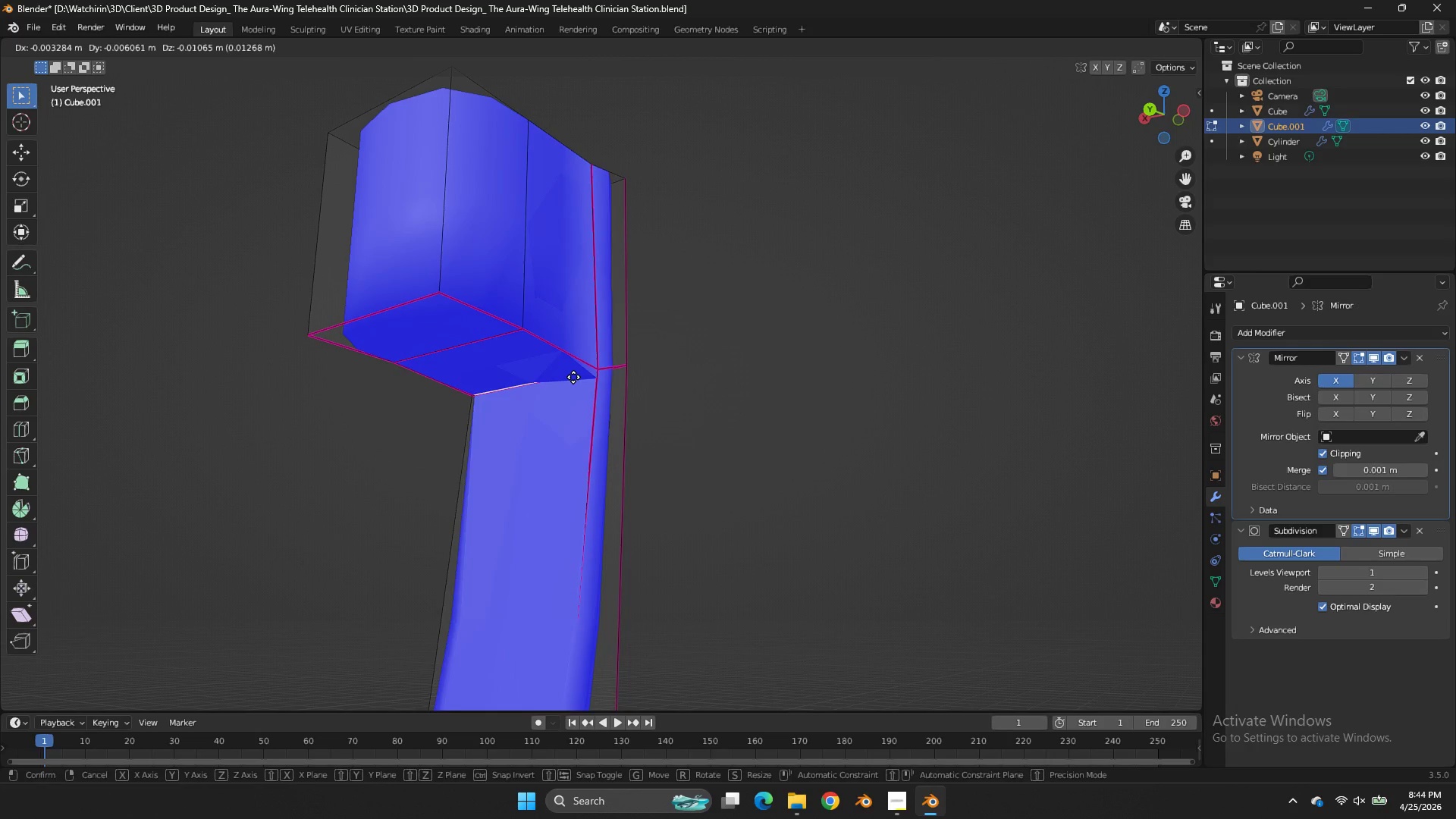 
left_click([500, 334])
 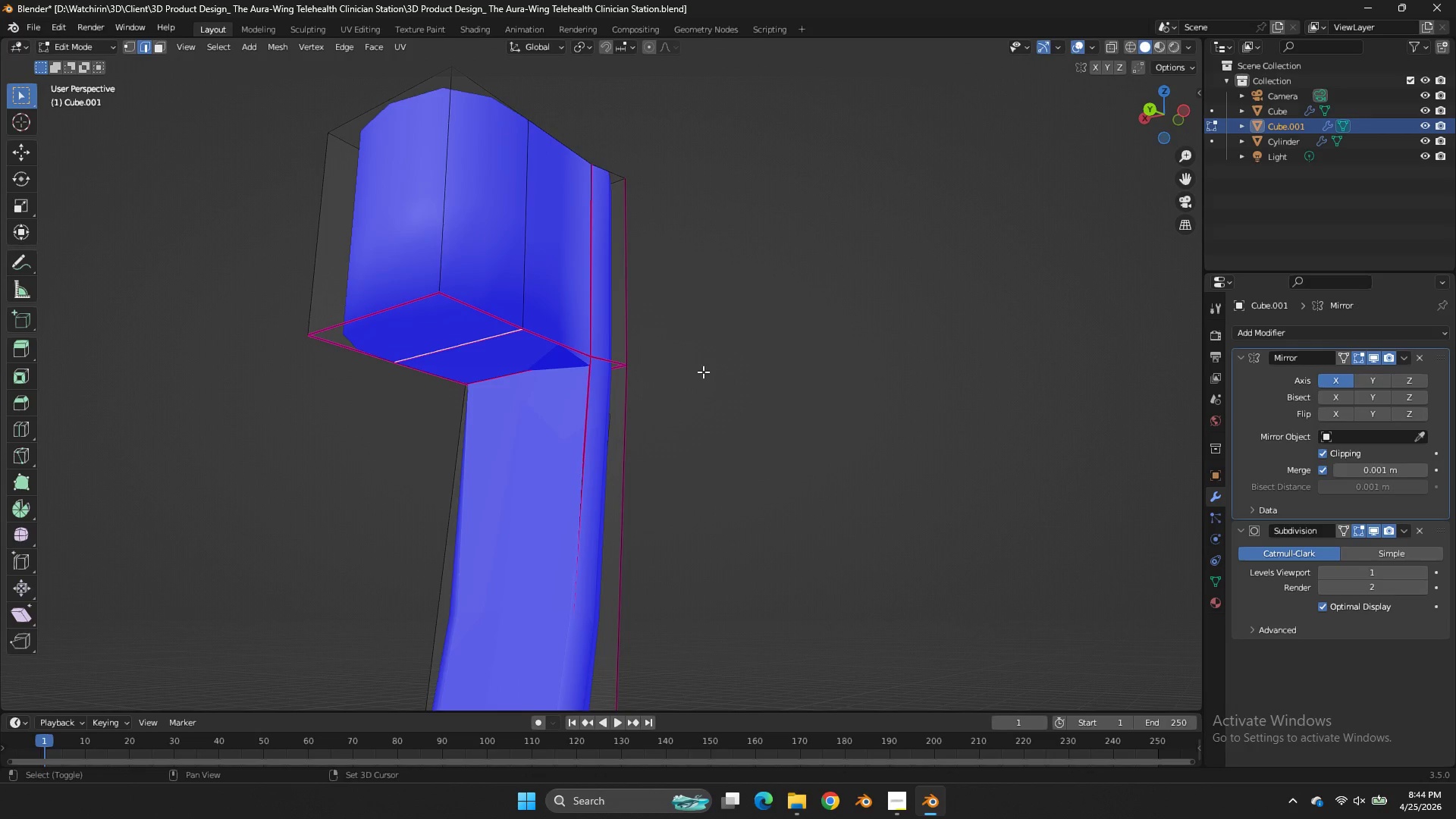 
type(EE)
 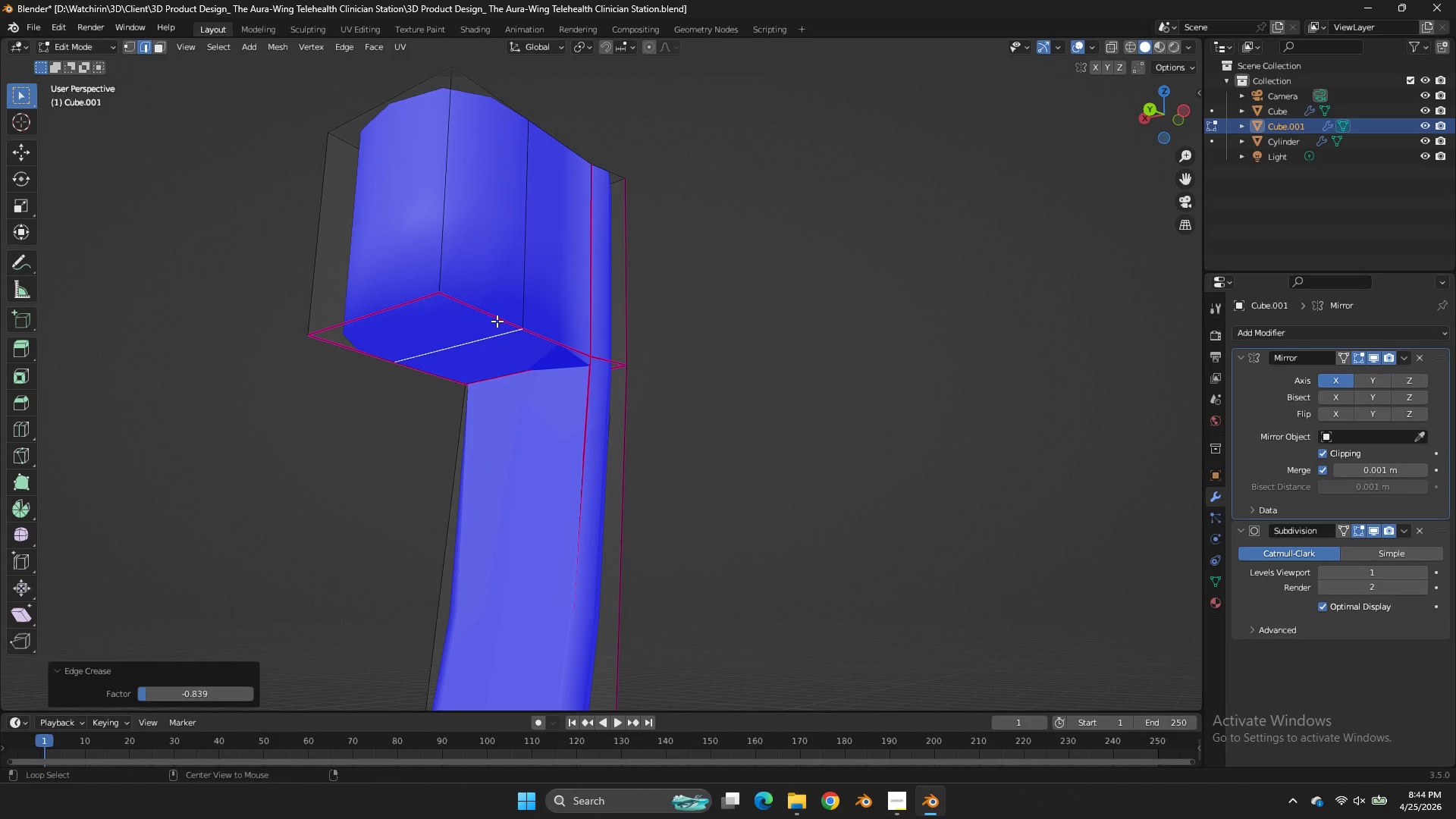 
left_click_drag(start_coordinate=[484, 346], to_coordinate=[516, 357])
 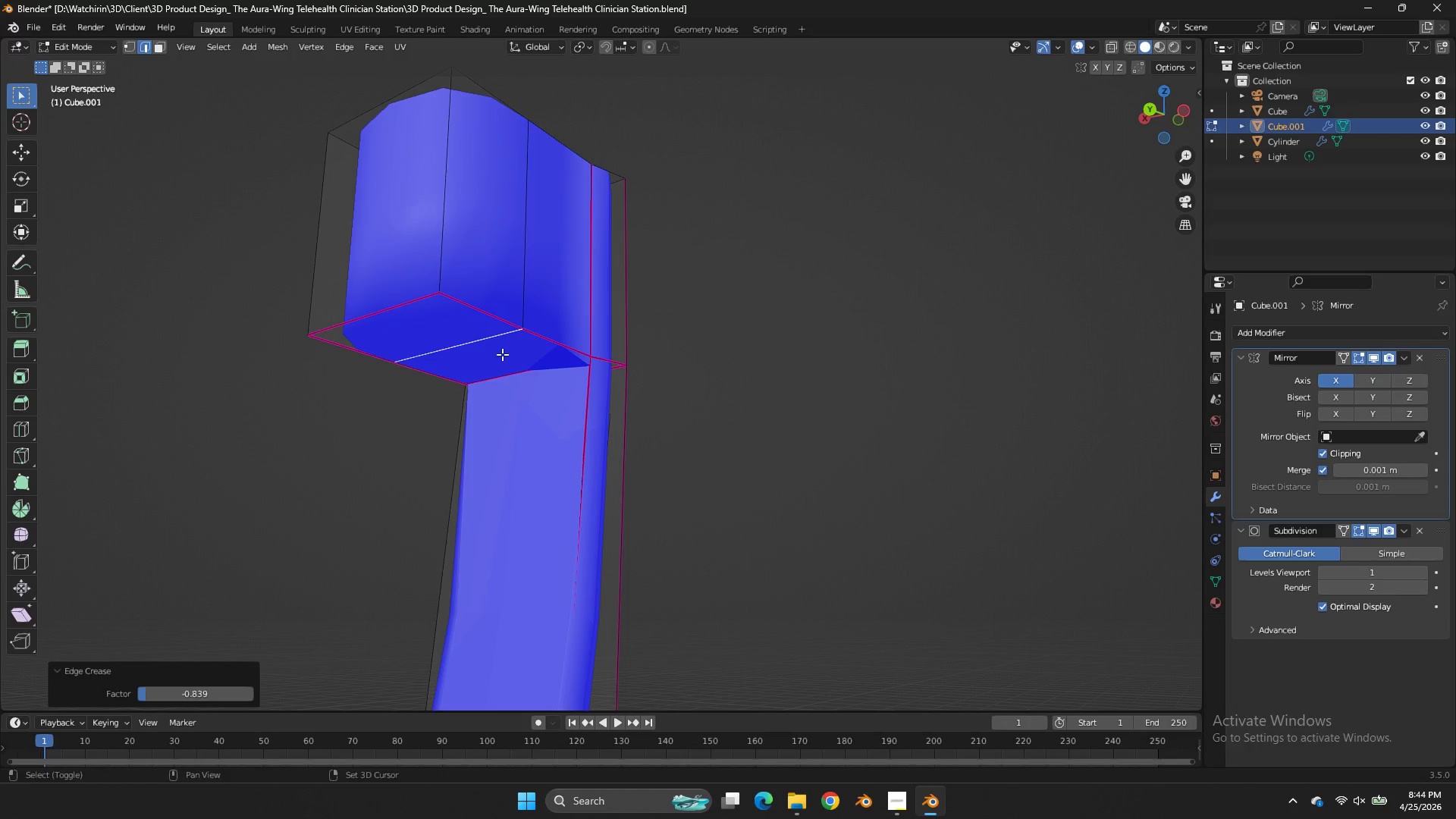 
left_click([502, 354])
 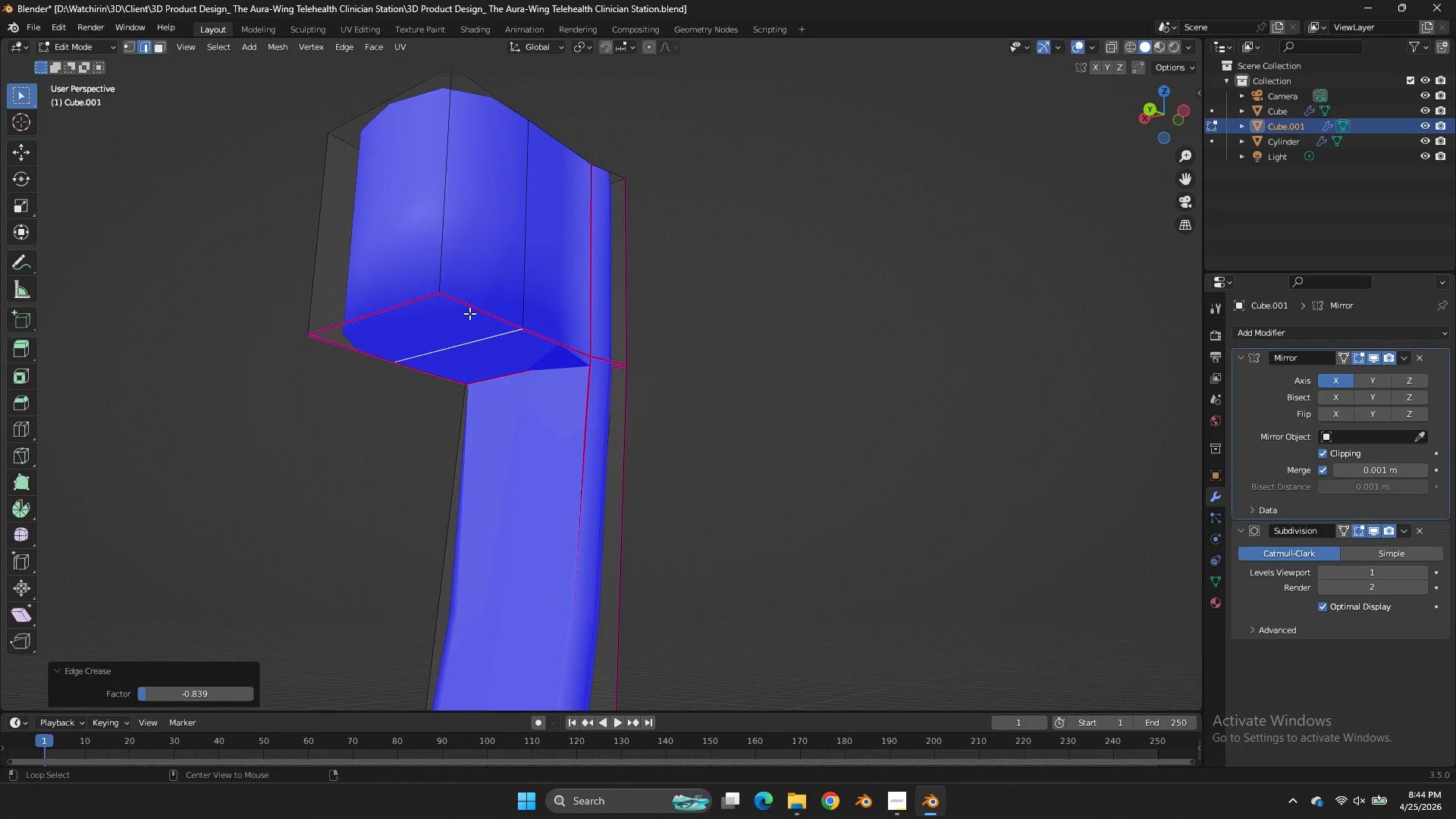 
hold_key(key=AltLeft, duration=2.2)
double_click([469, 313])
 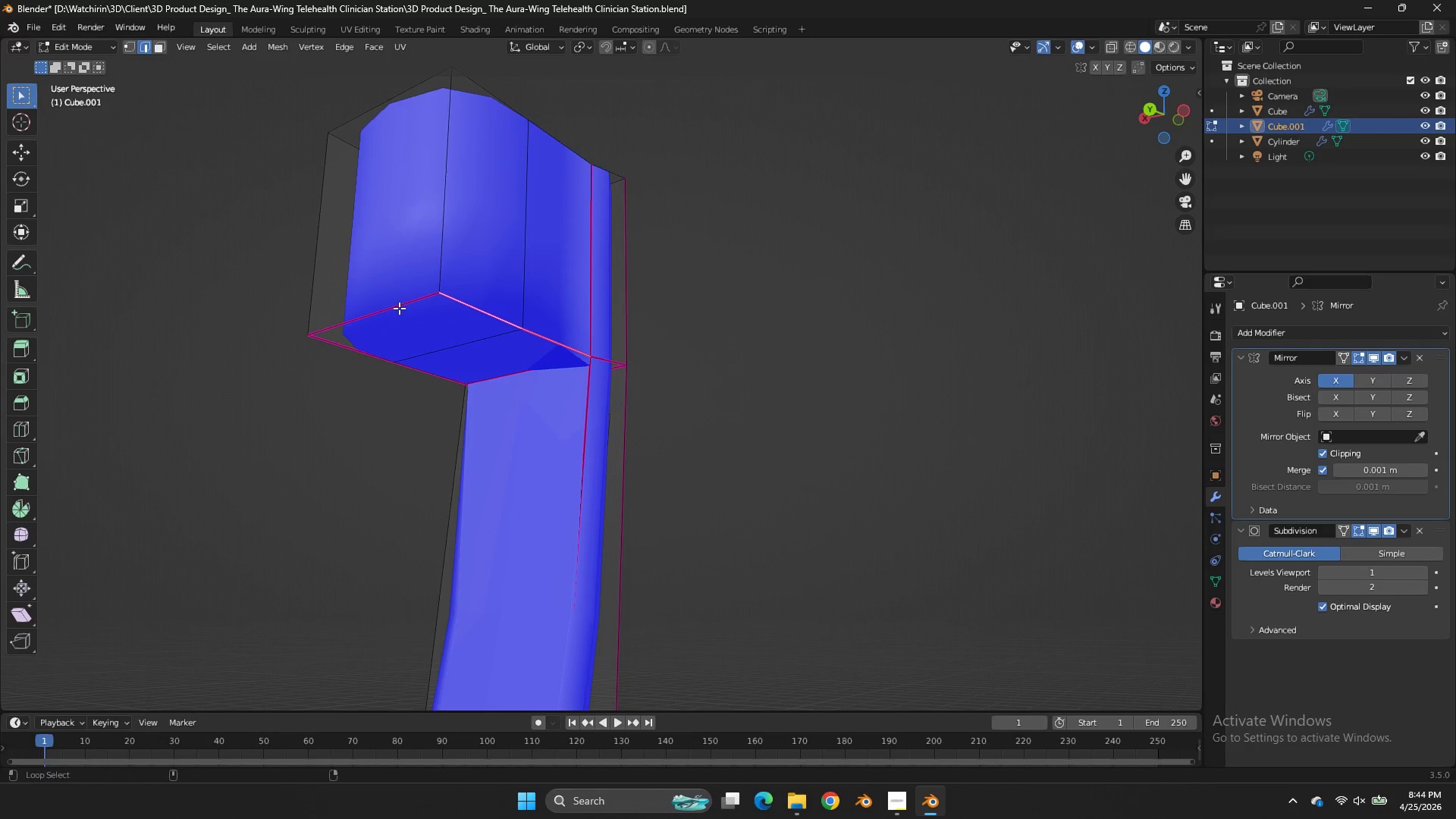 
double_click([406, 374])
 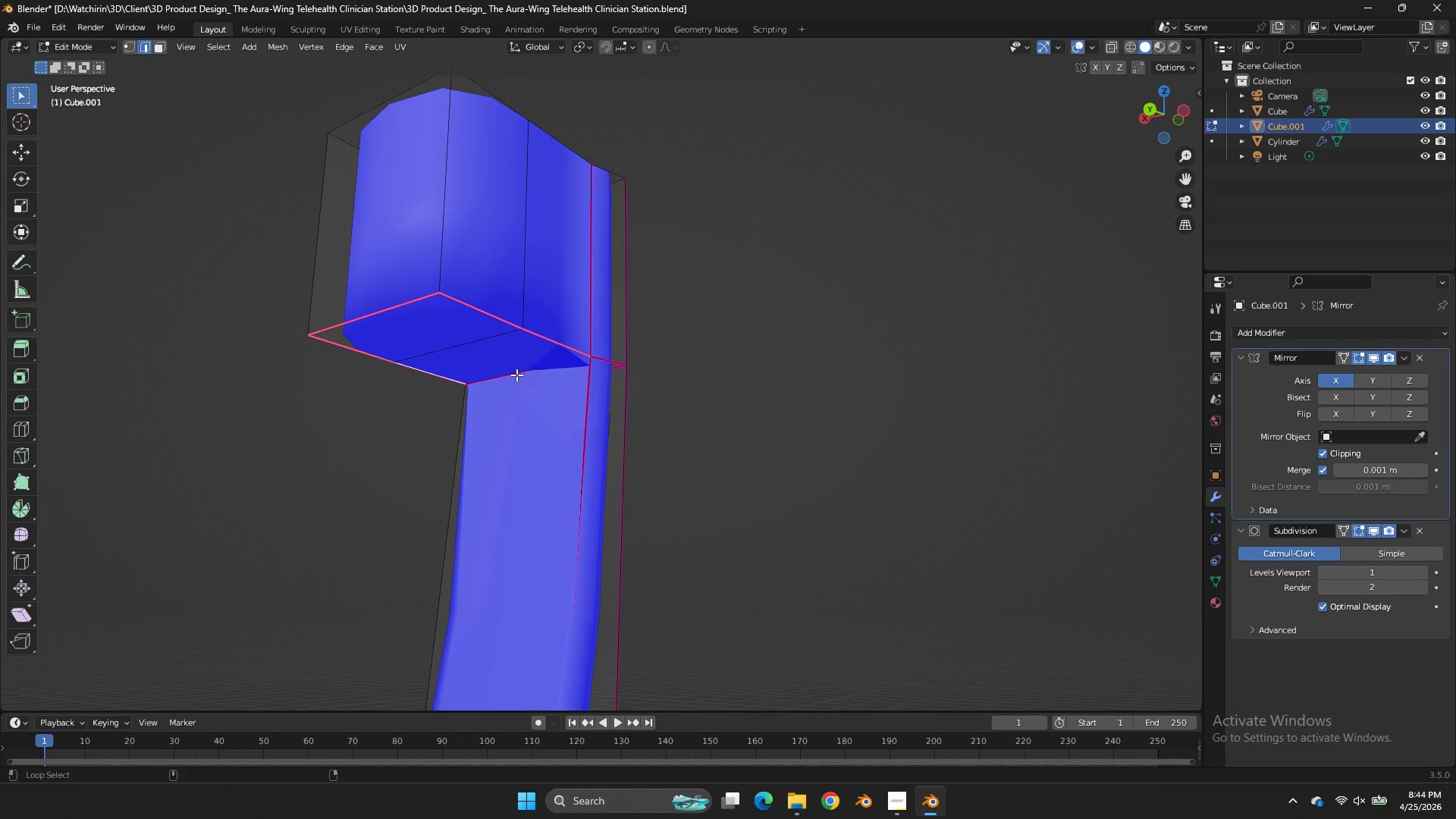 
left_click([516, 375])
 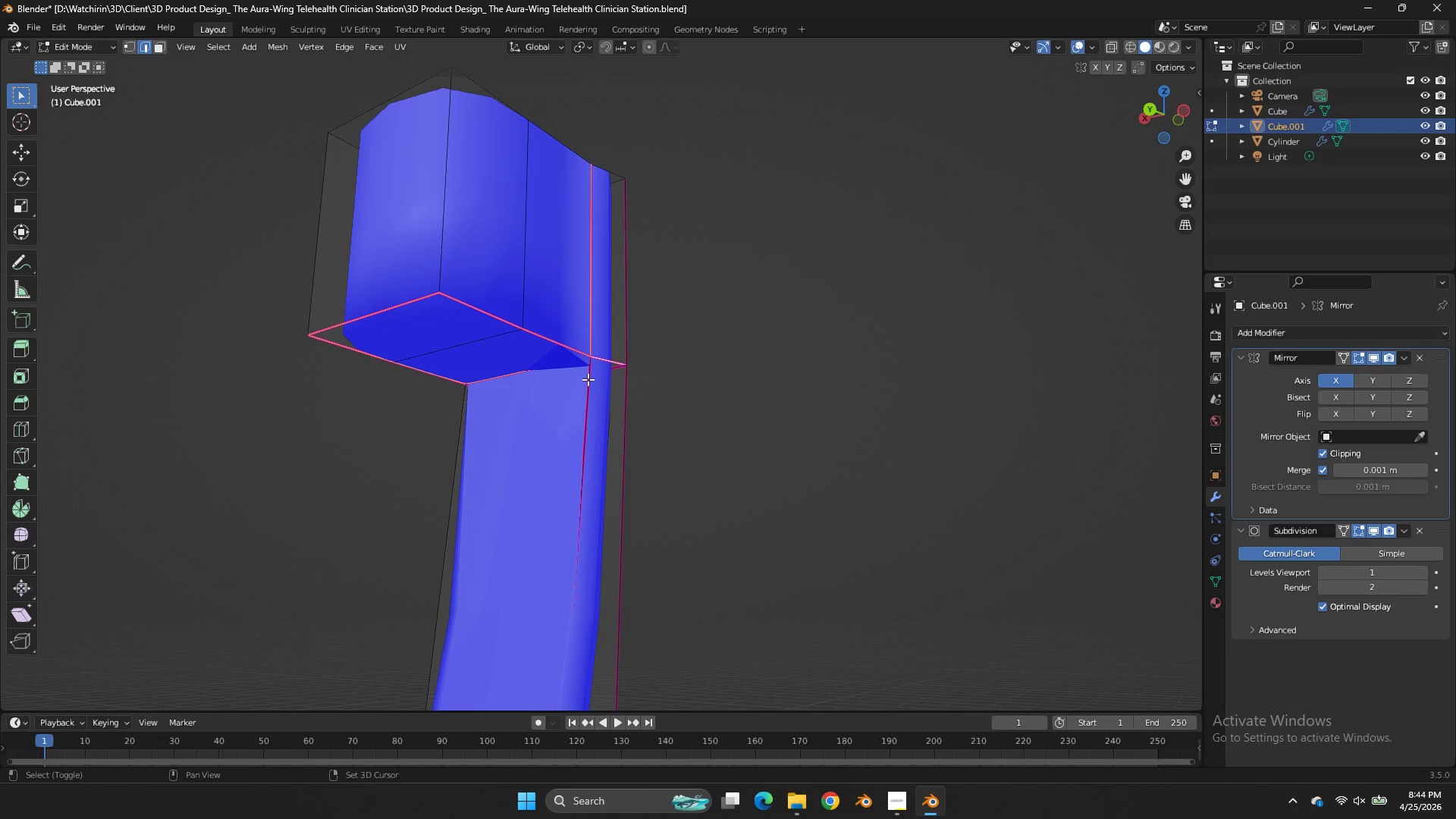 
double_click([588, 379])
 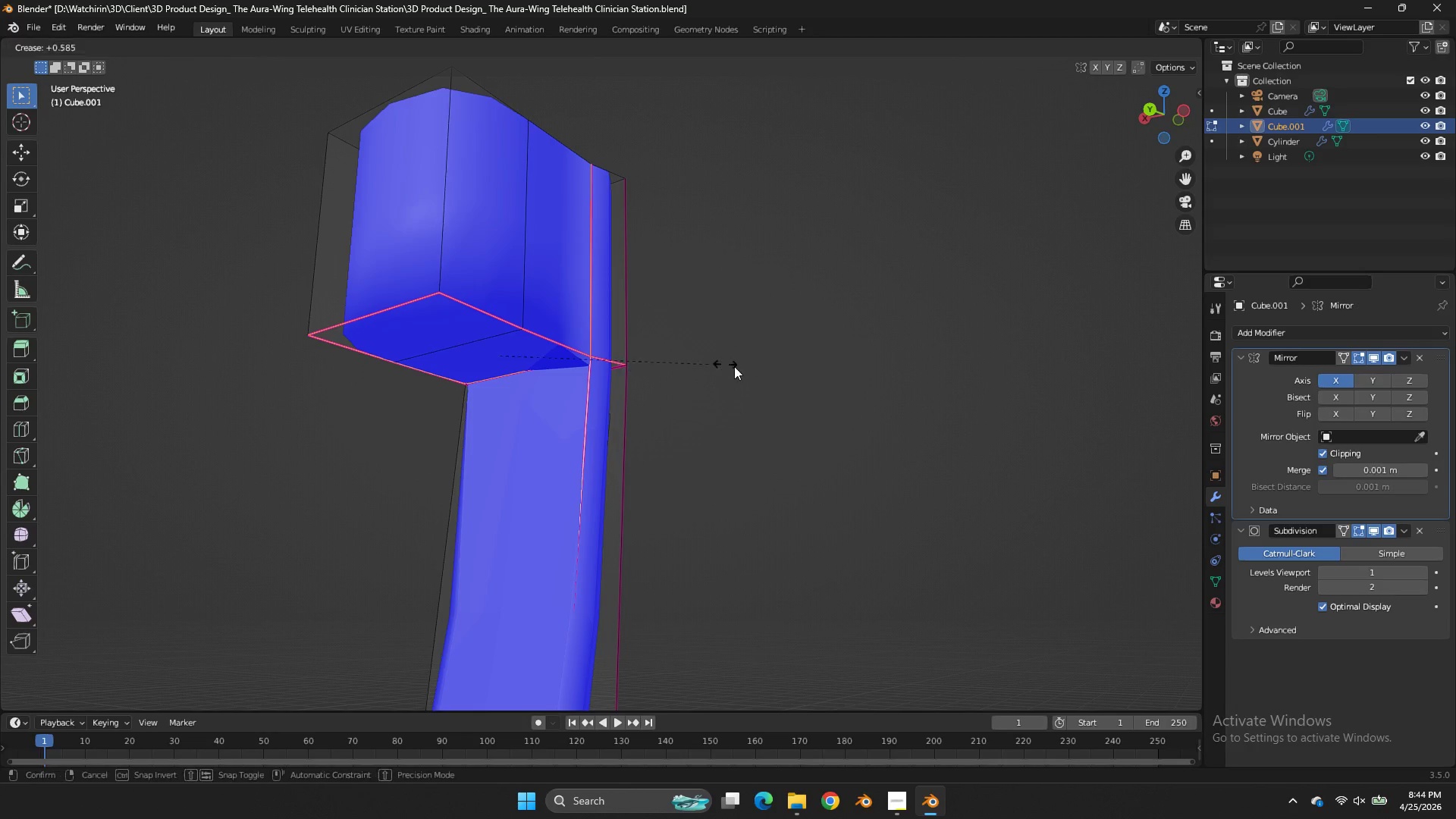 
key(Shift+E)
 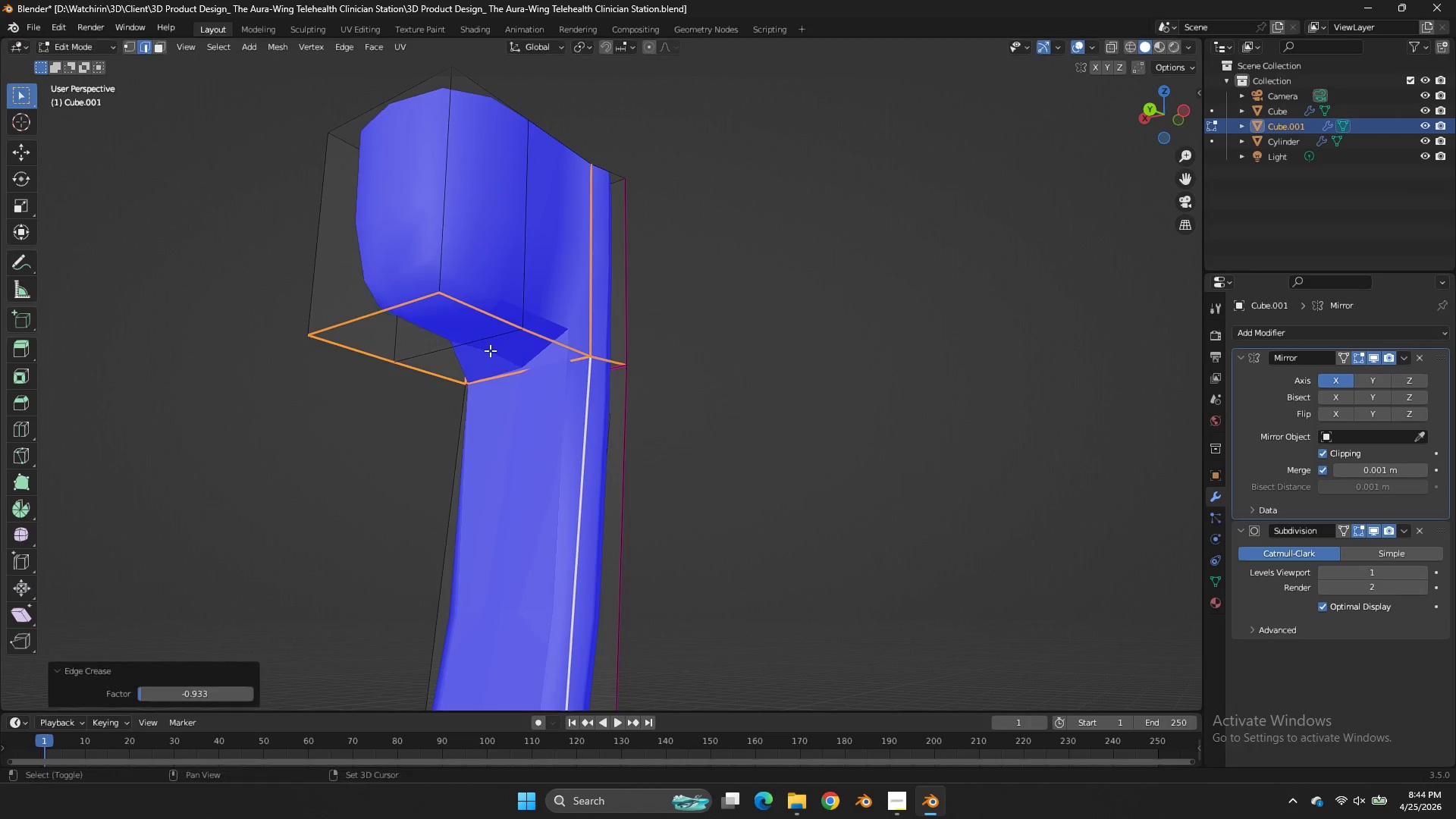 
left_click([490, 350])
 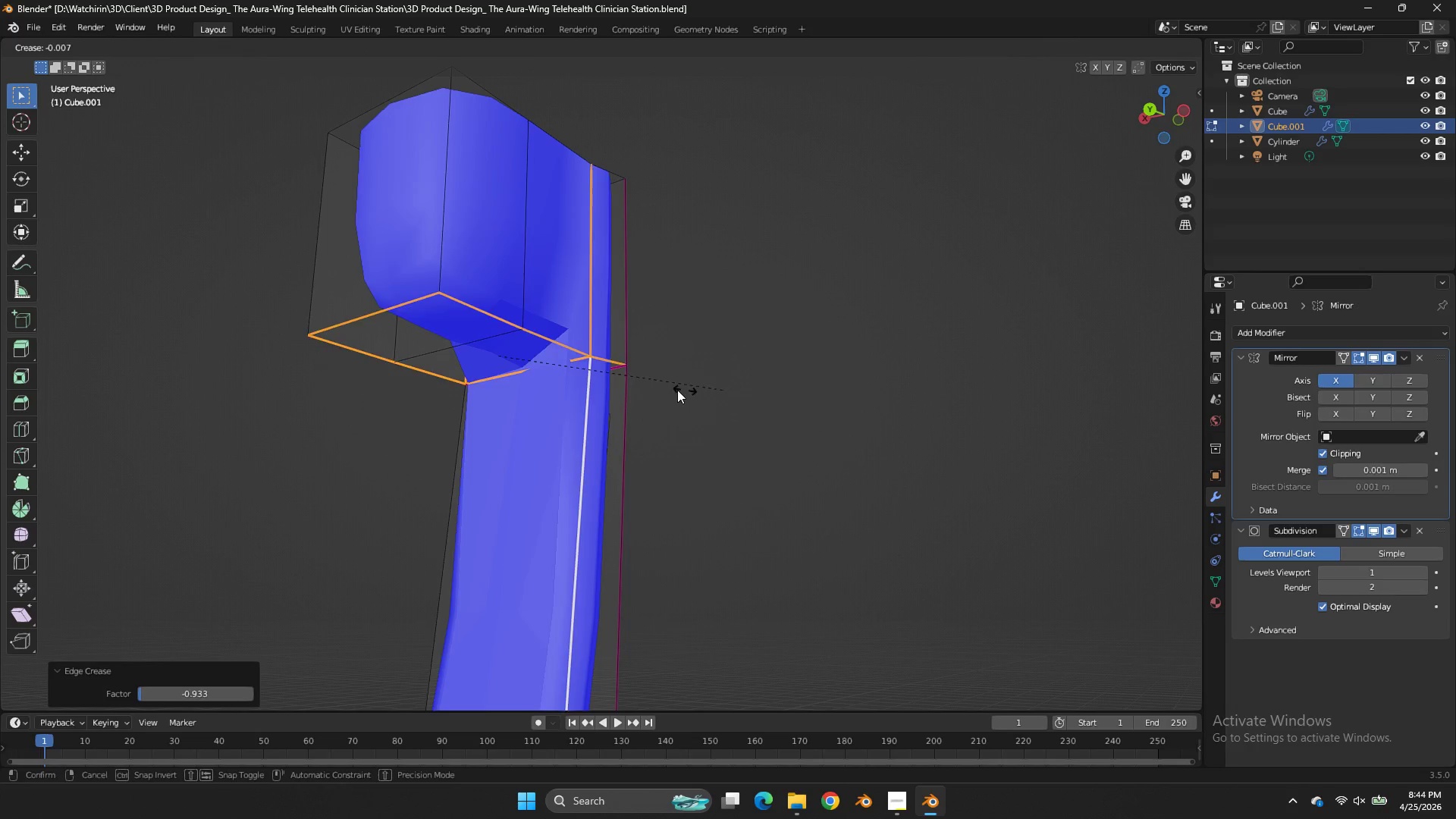 
key(Shift+E)
 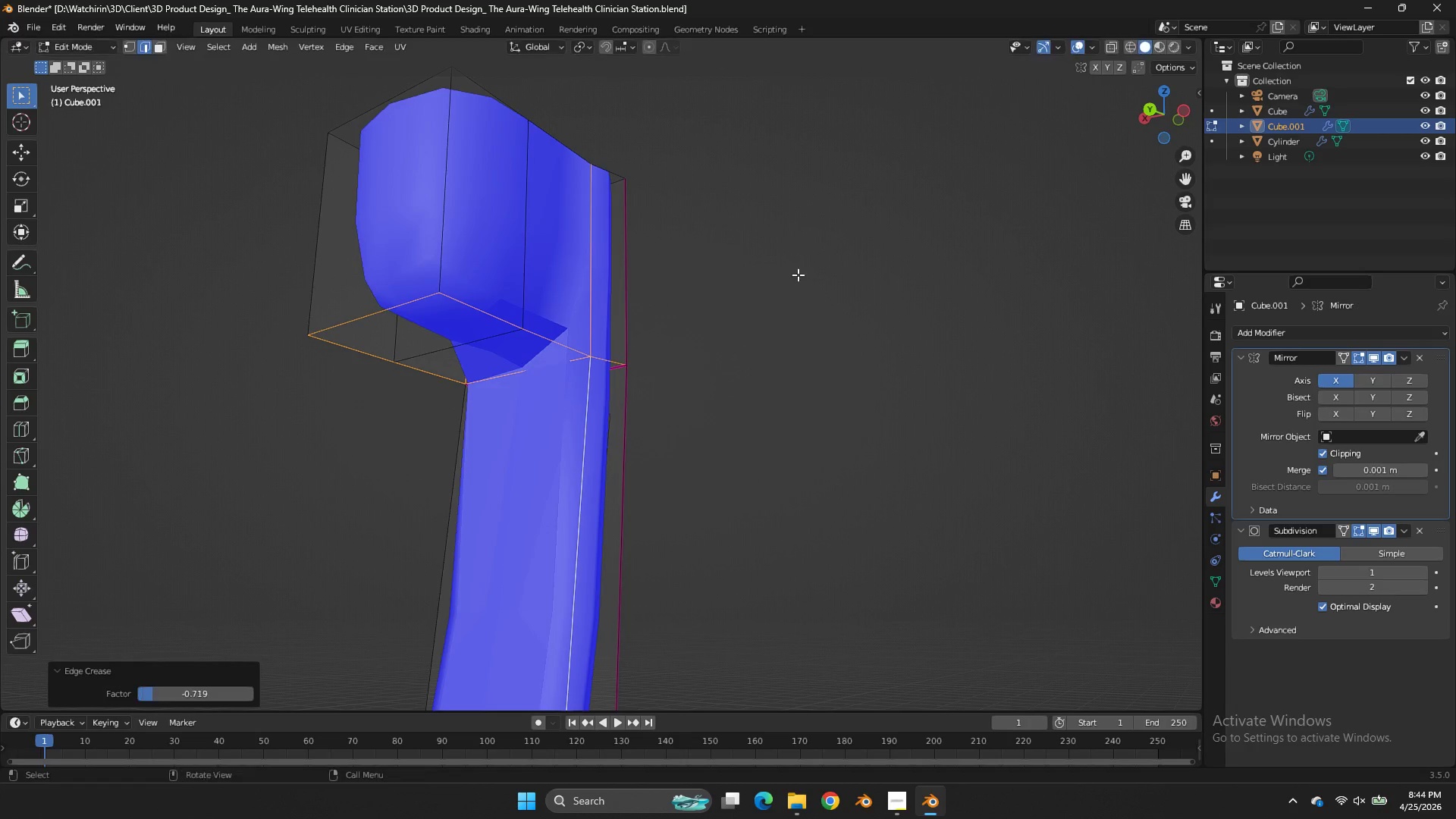 
left_click_drag(start_coordinate=[560, 372], to_coordinate=[601, 343])
 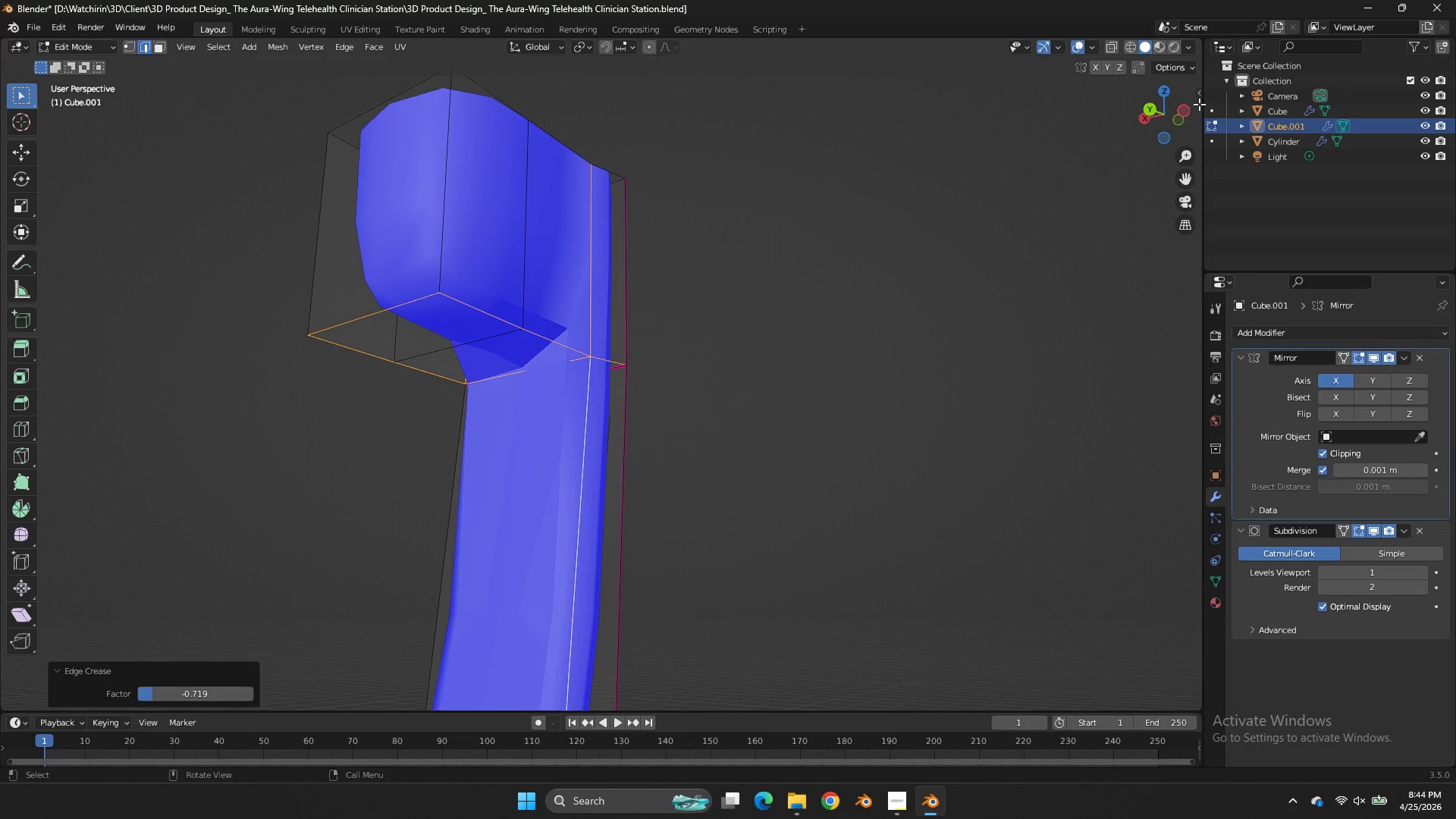 
left_click_drag(start_coordinate=[1199, 104], to_coordinate=[1293, 122])
 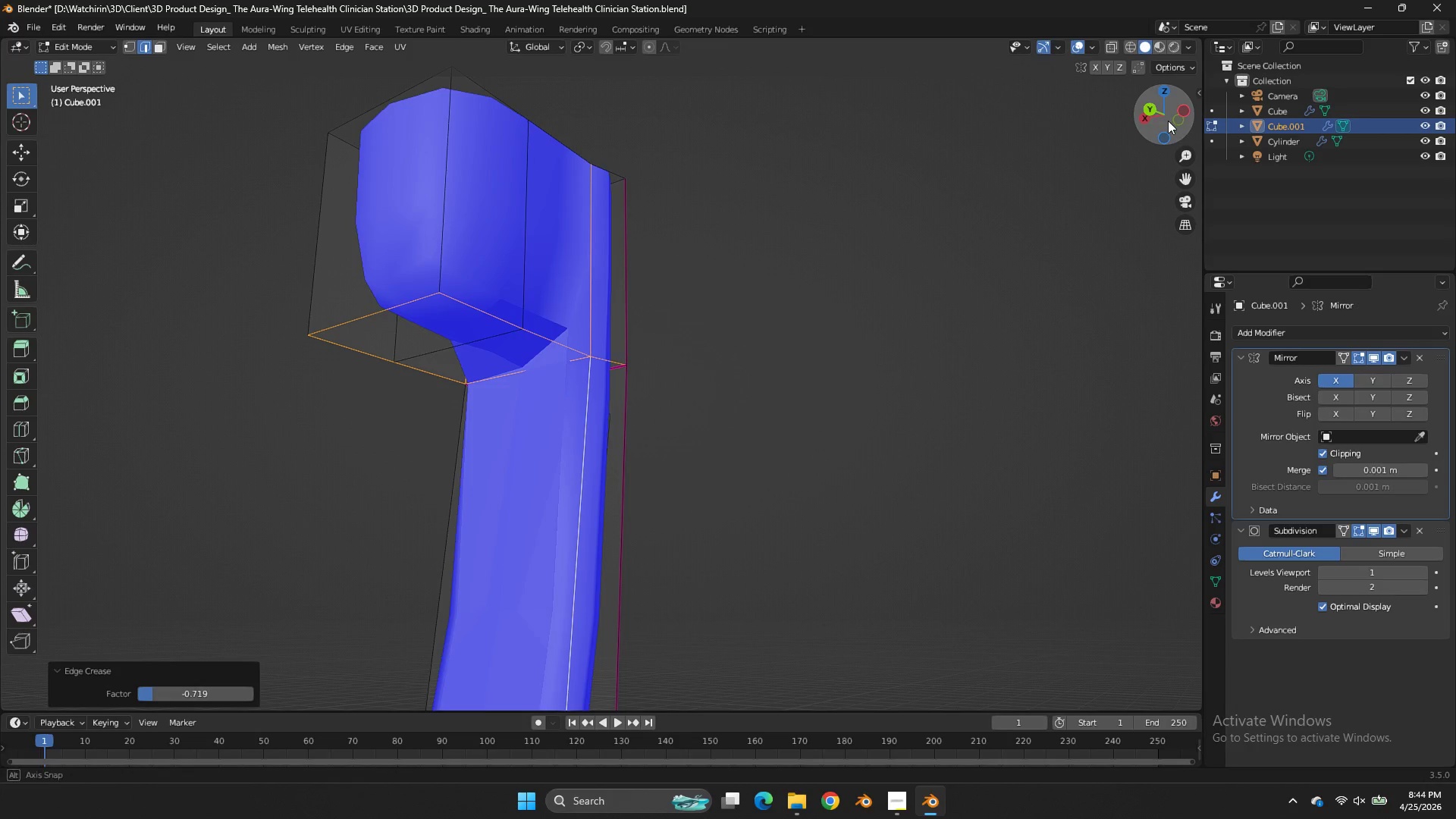 
left_click_drag(start_coordinate=[1160, 120], to_coordinate=[36, 122])
 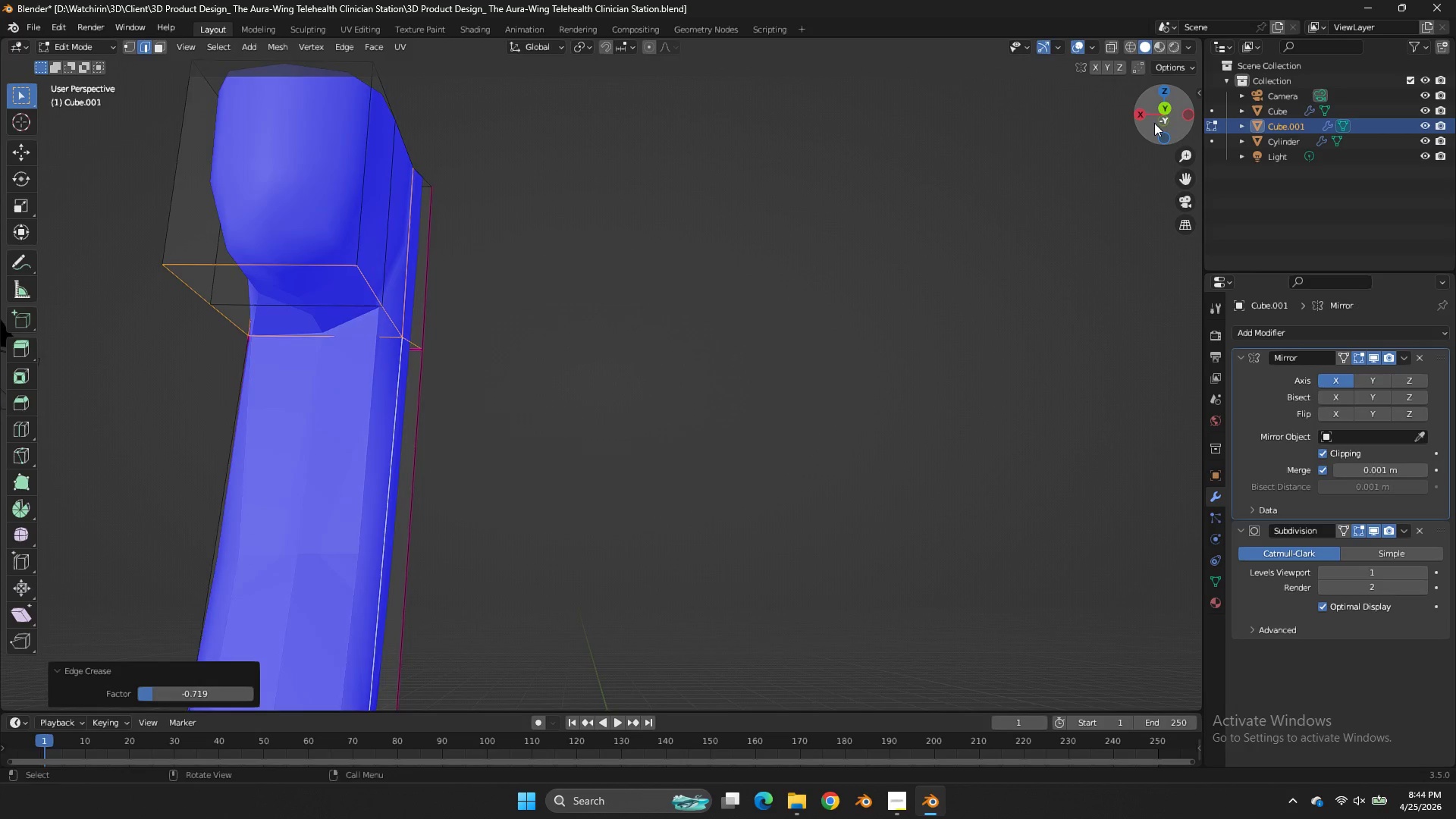 
left_click_drag(start_coordinate=[1156, 124], to_coordinate=[76, 143])
 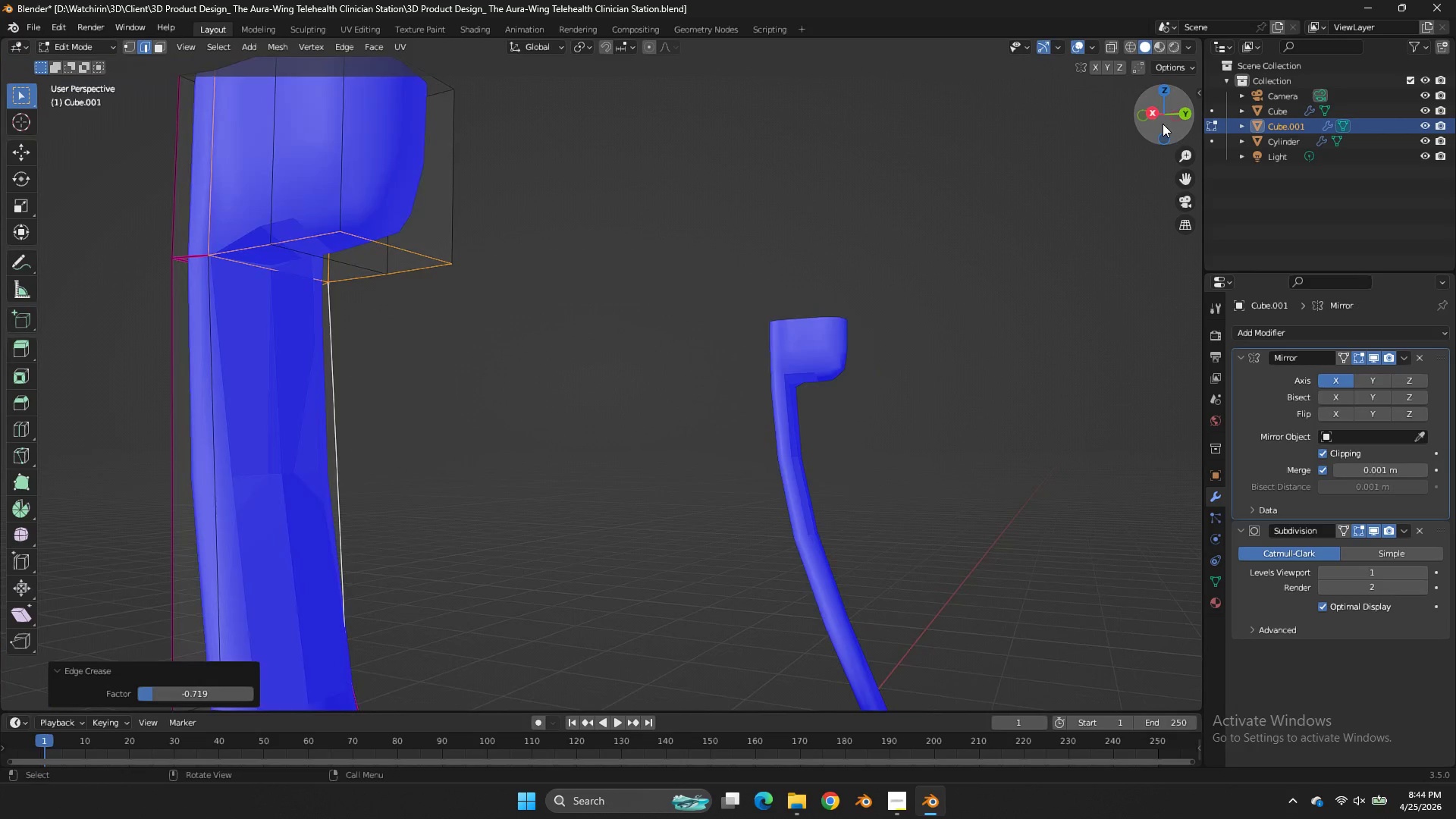 
scroll: coordinate [1160, 122], scroll_direction: down, amount: 2.0
 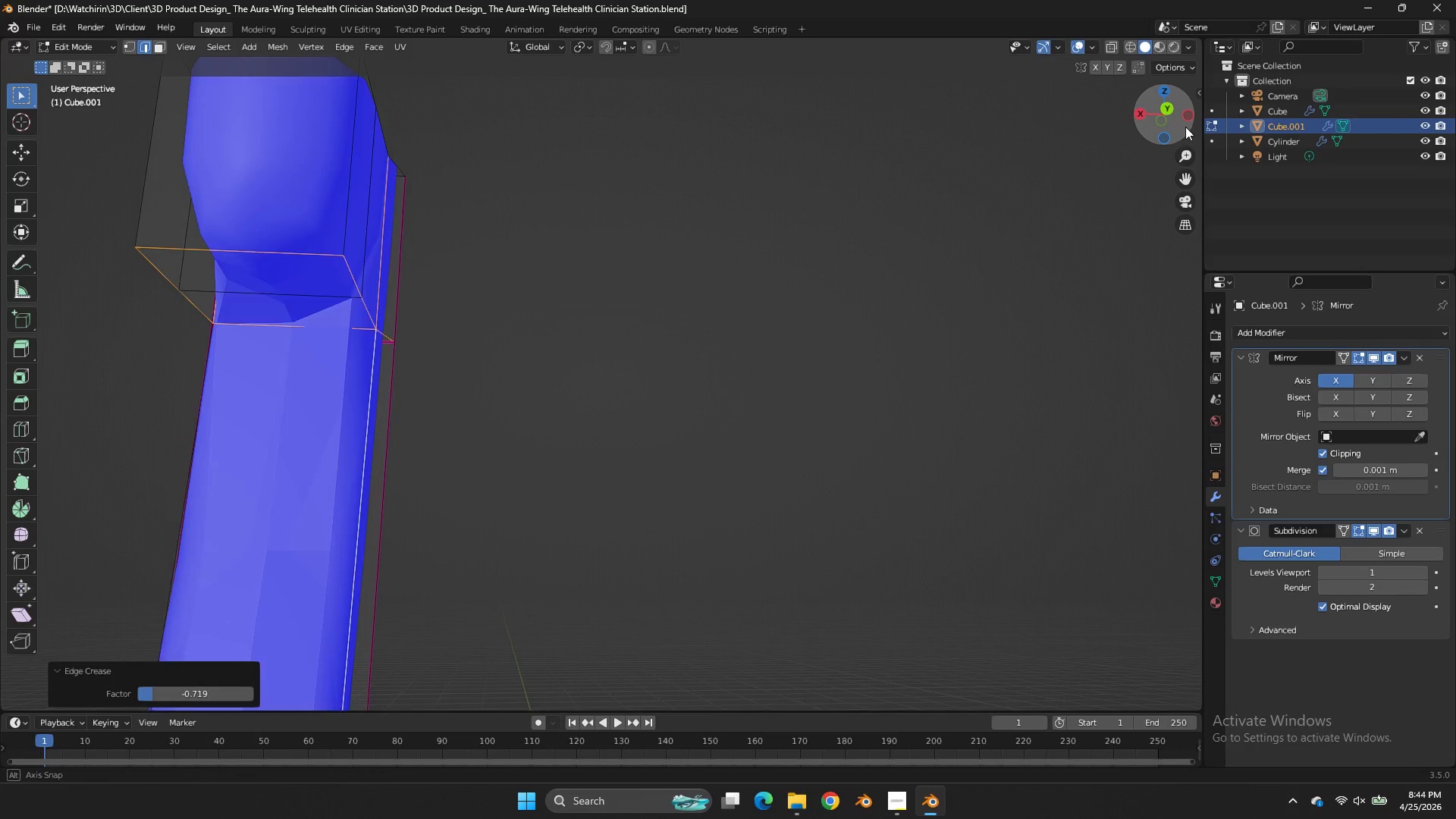 
left_click_drag(start_coordinate=[1162, 126], to_coordinate=[34, 157])
 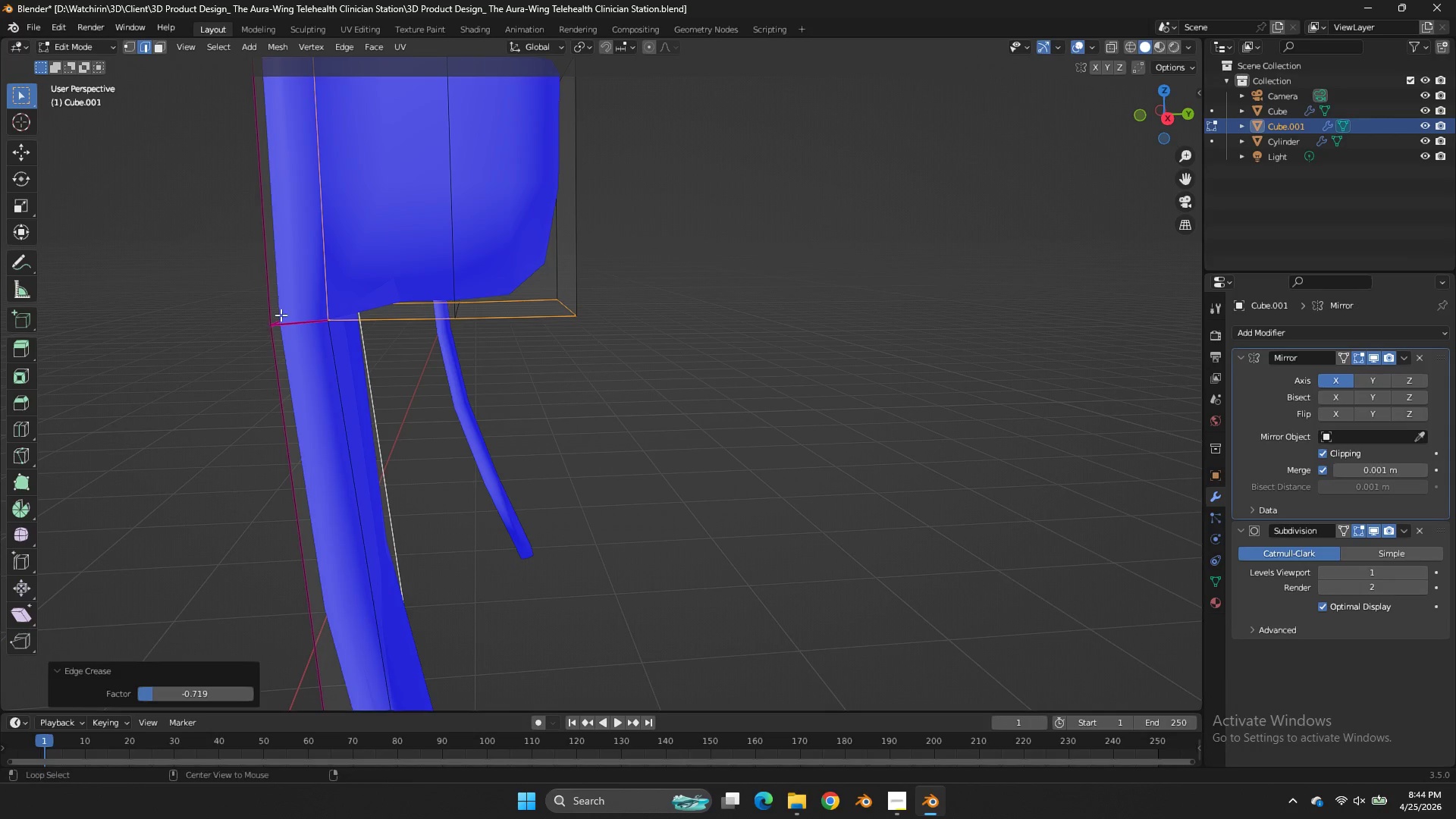 
scroll: coordinate [1163, 124], scroll_direction: down, amount: 3.0
 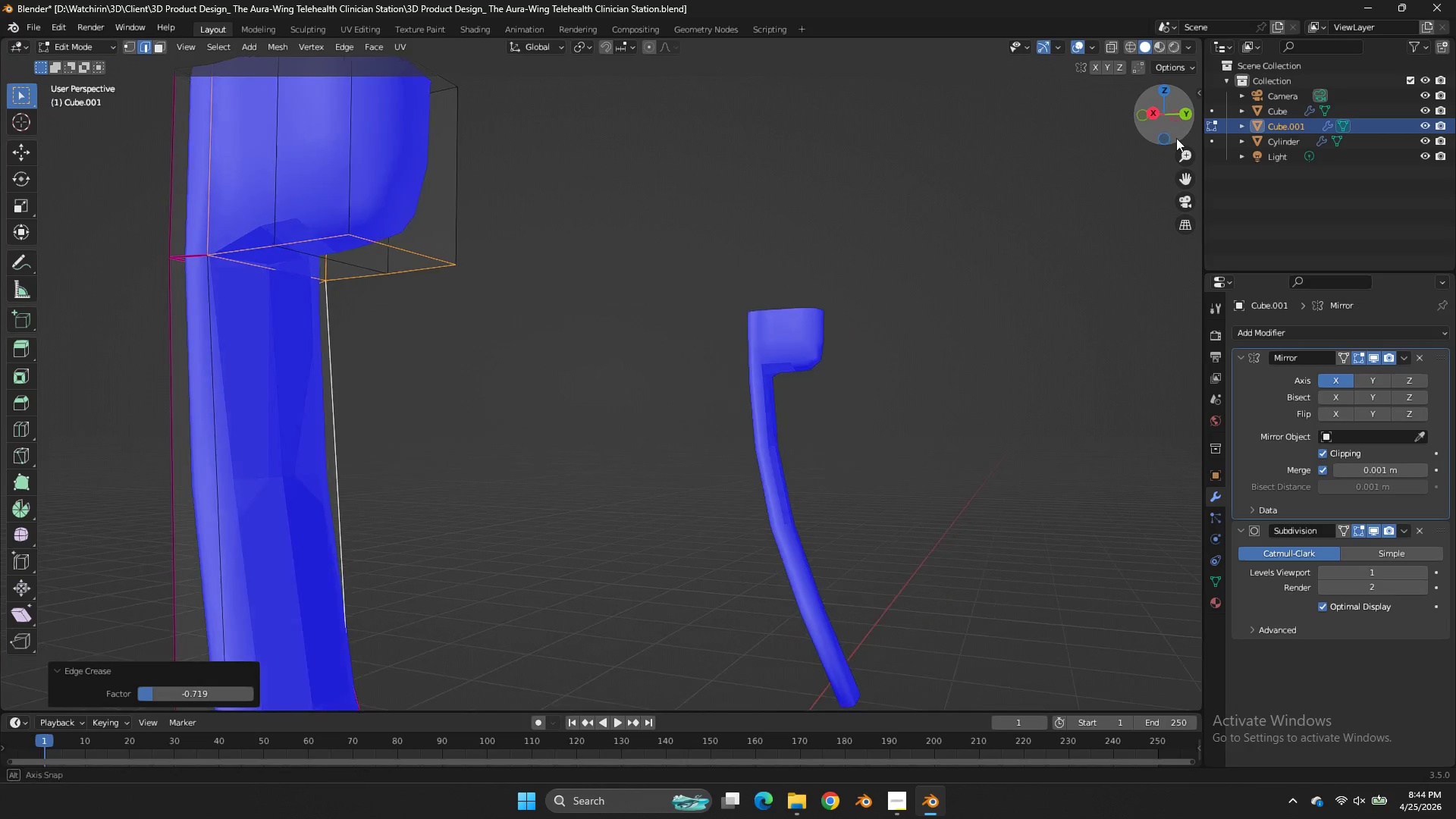 
hold_key(key=AltLeft, duration=0.66)
left_click([293, 316])
 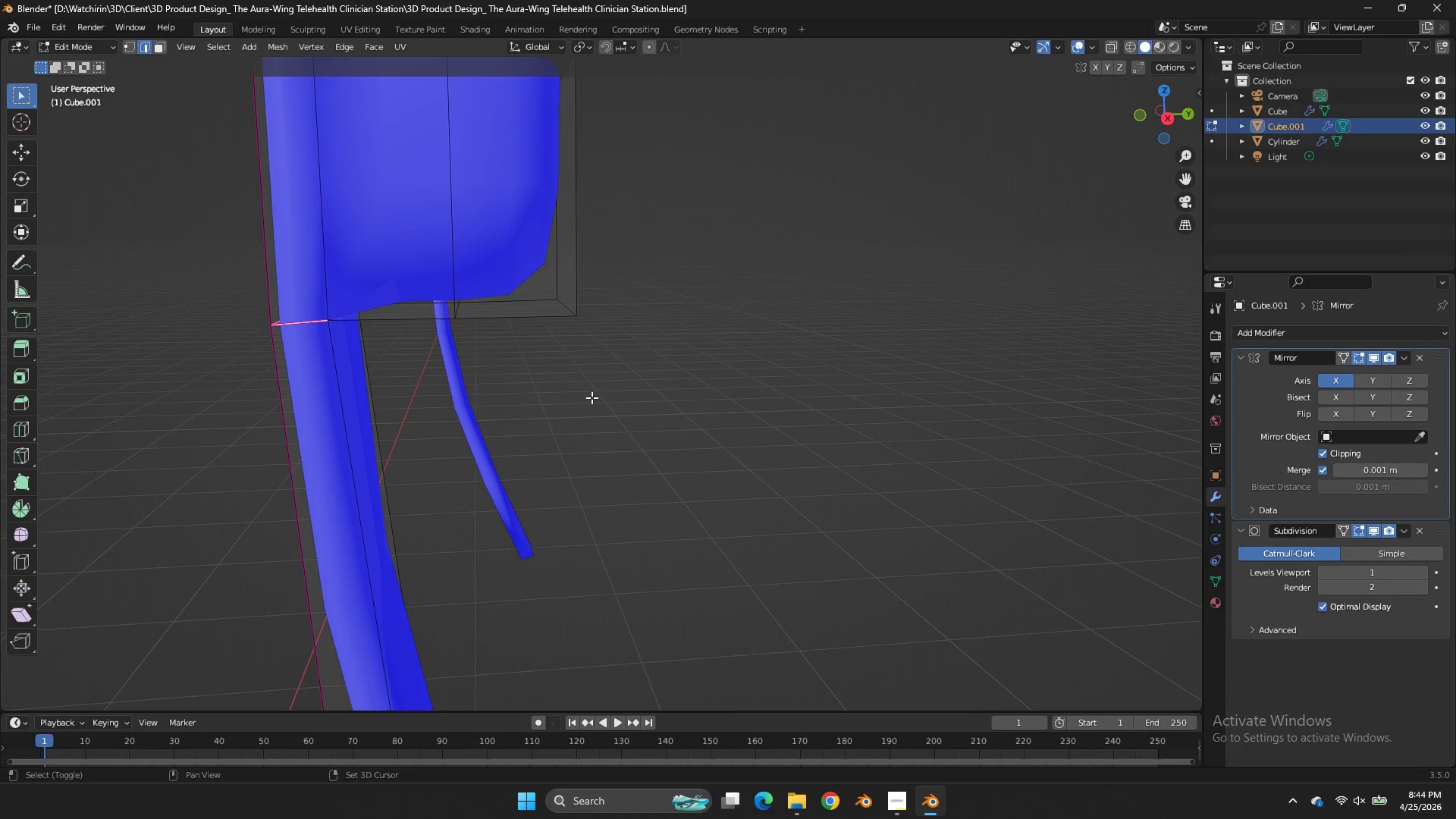 
type(EE)
 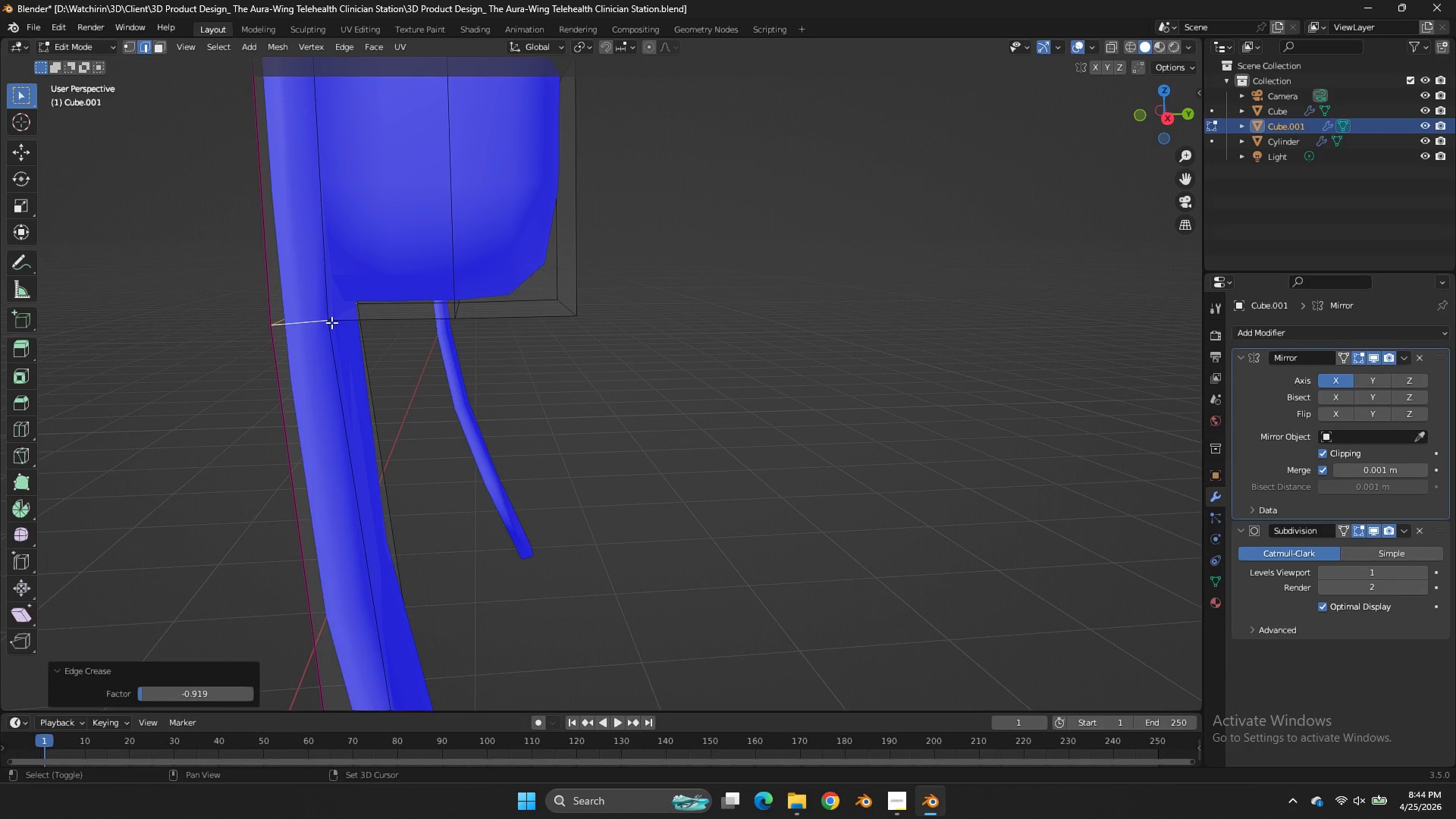 
left_click_drag(start_coordinate=[297, 314], to_coordinate=[303, 314])
 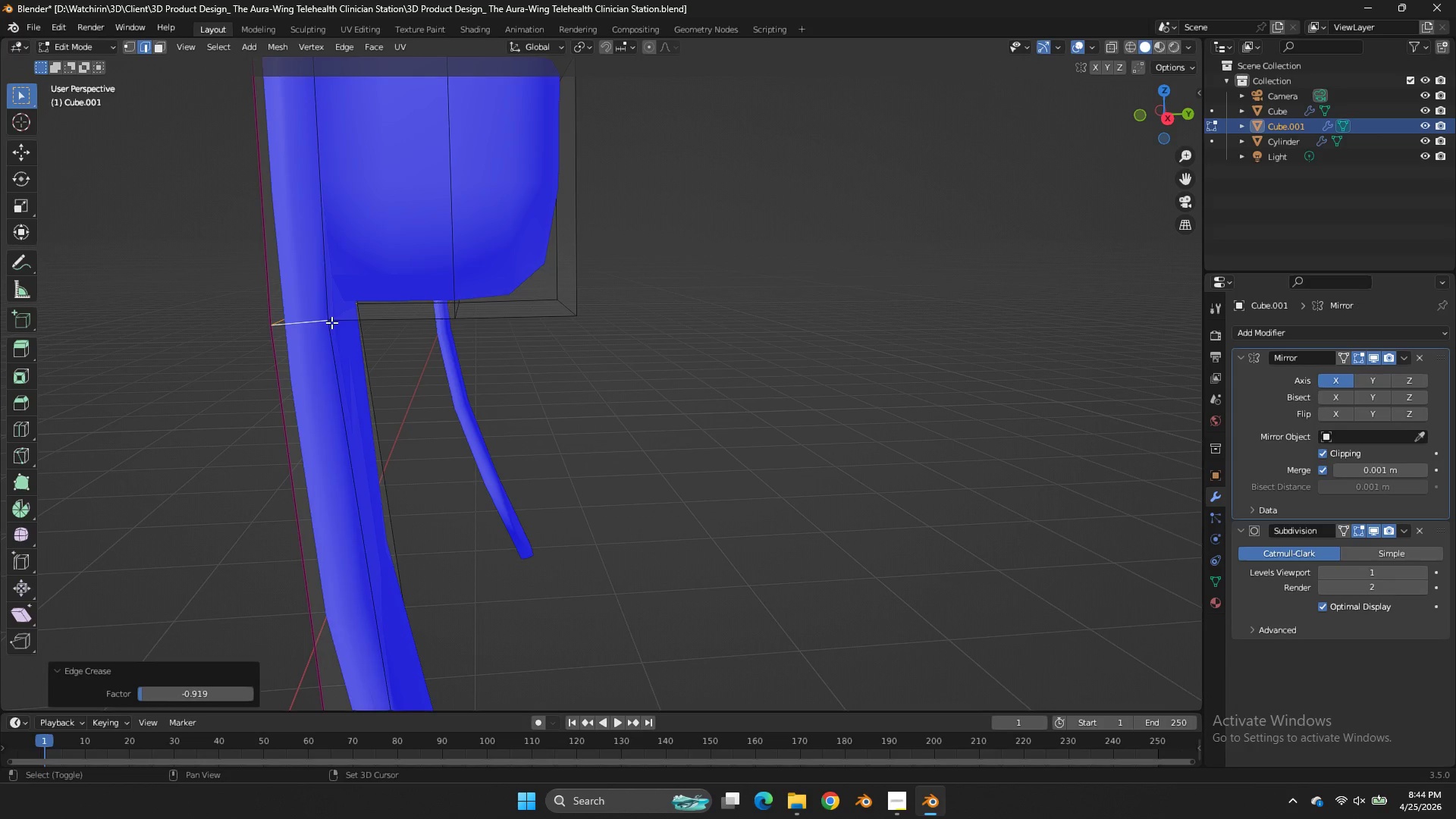 
left_click([331, 322])
 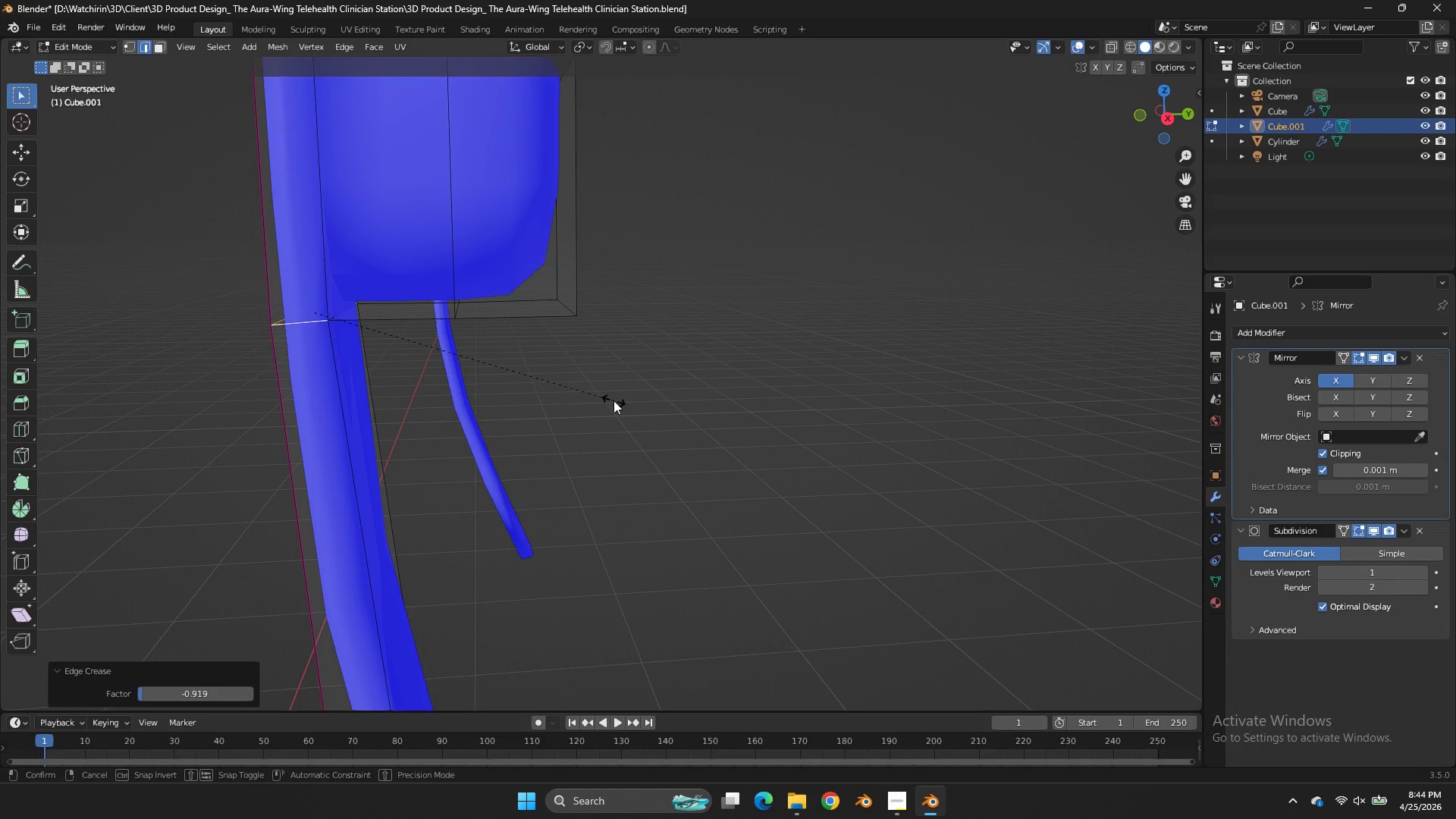 
key(Shift+E)
 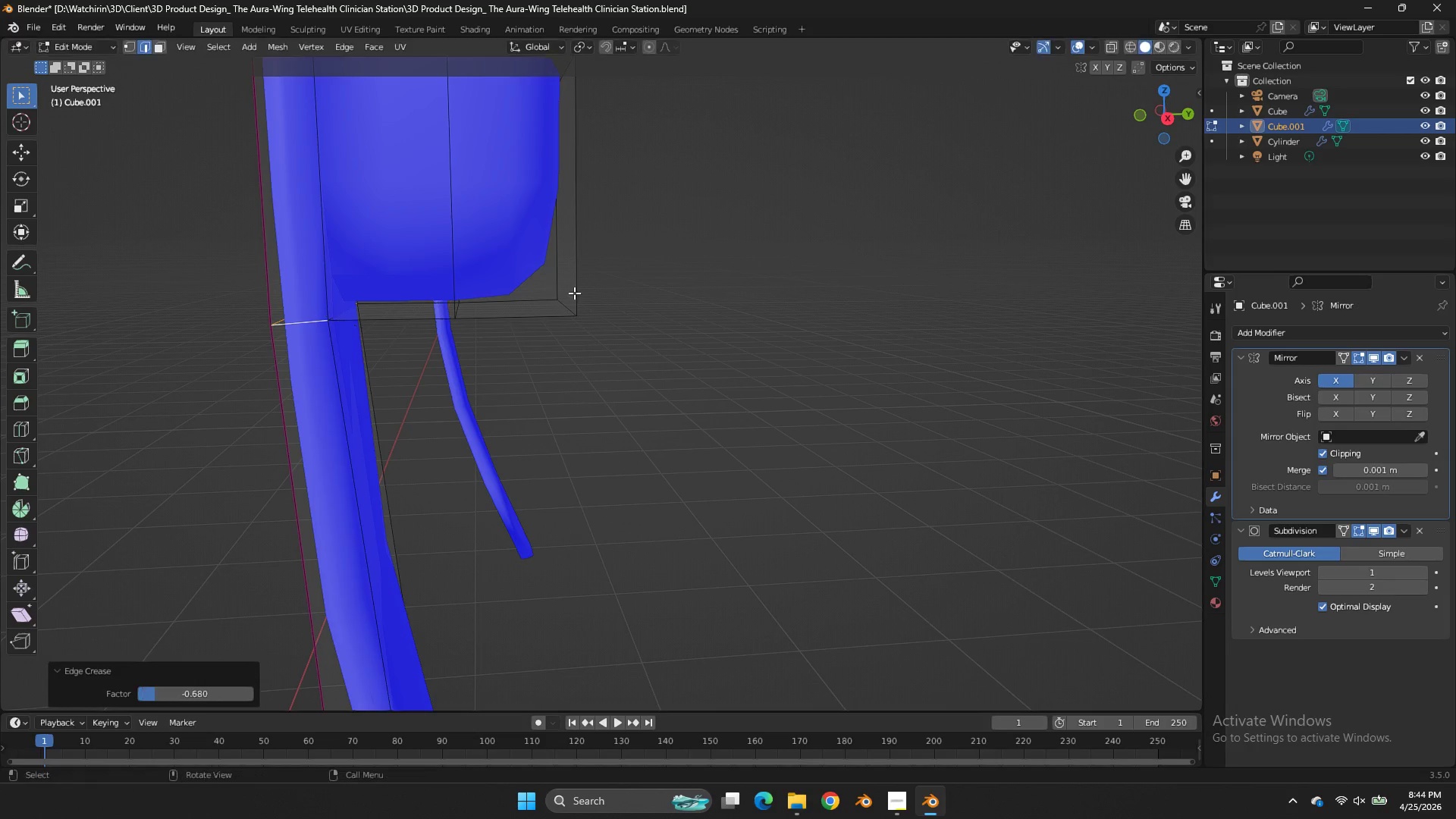 
left_click_drag(start_coordinate=[409, 342], to_coordinate=[479, 315])
 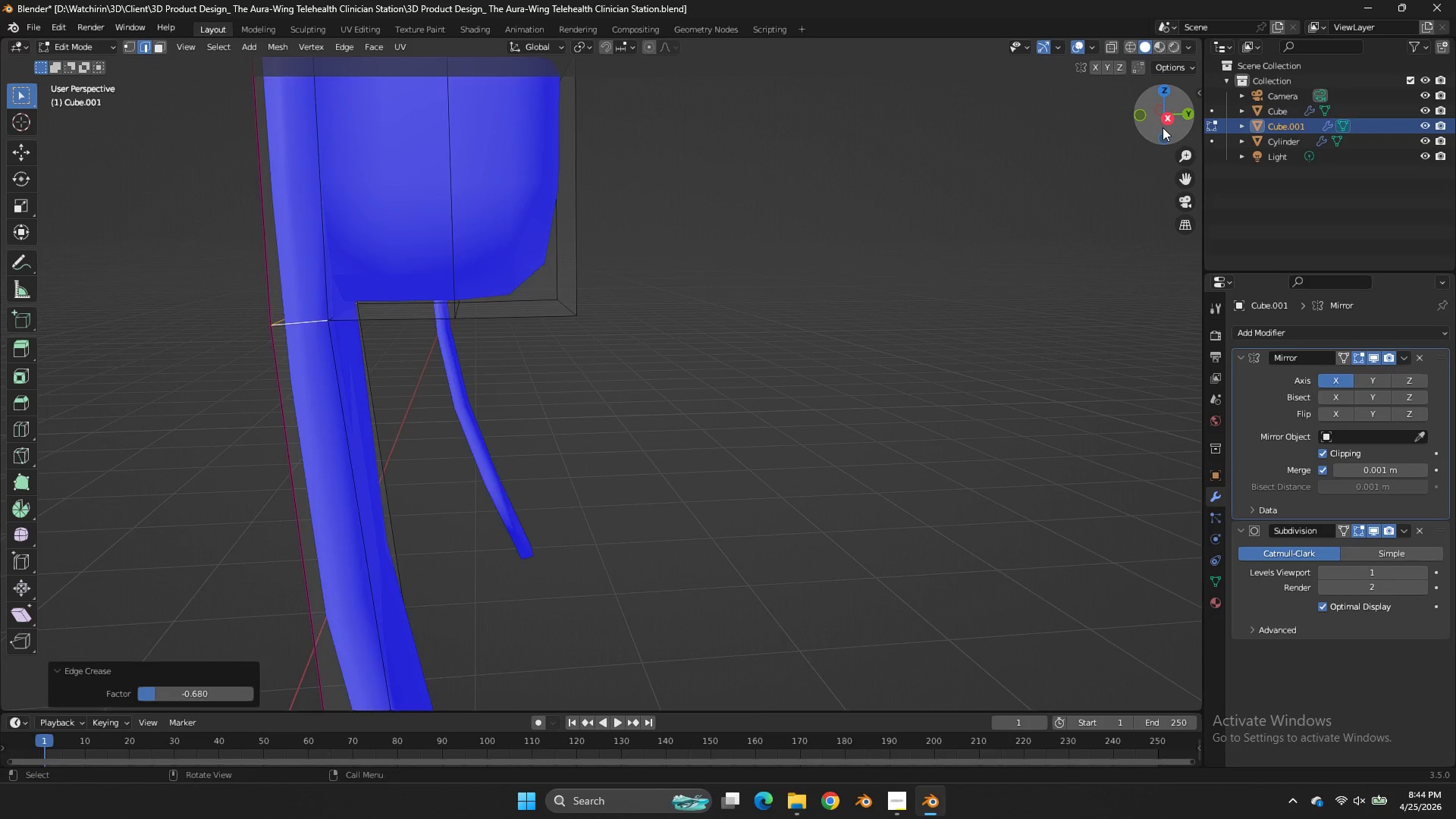 
left_click_drag(start_coordinate=[1163, 132], to_coordinate=[1048, 76])
 